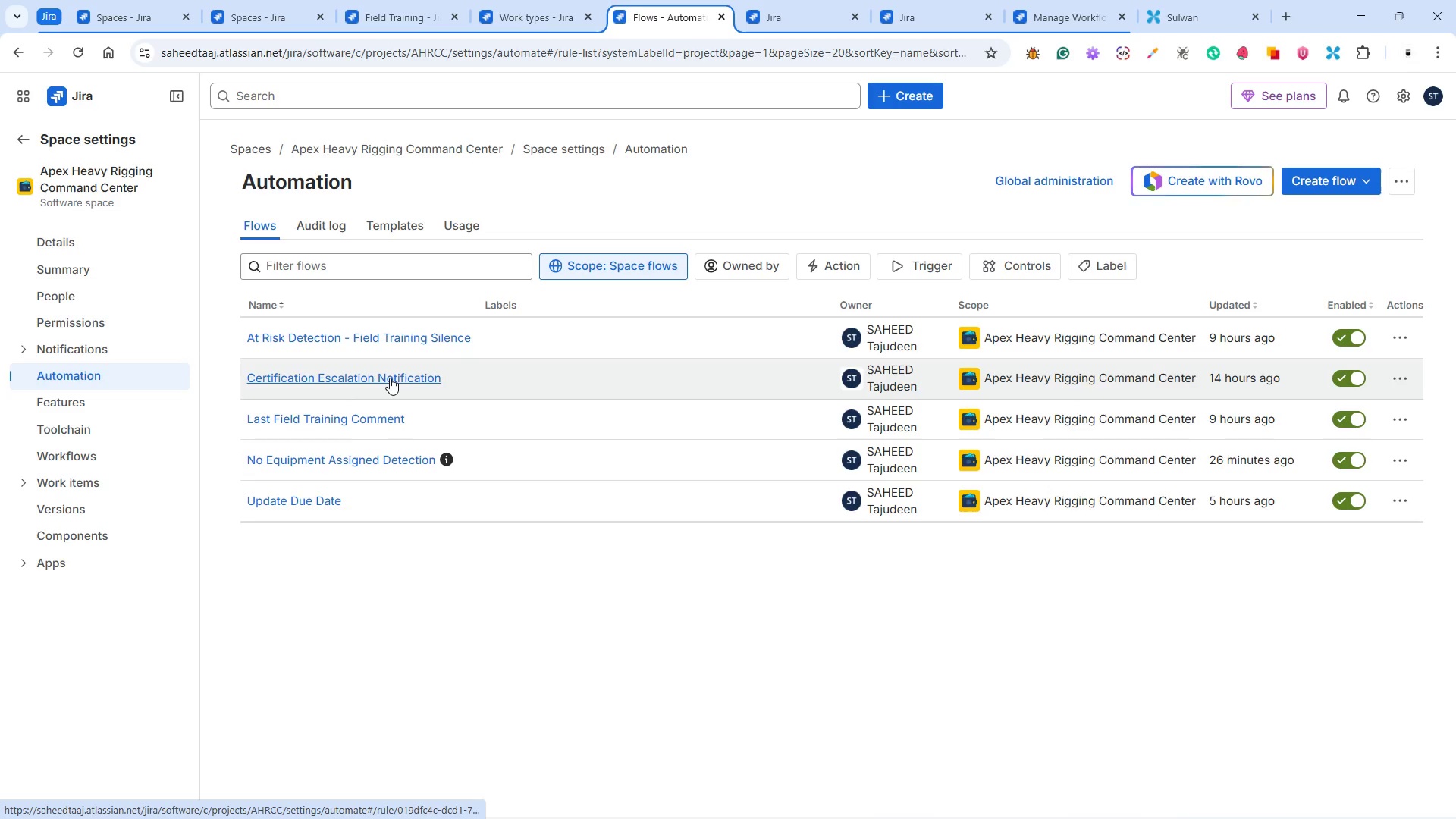 
wait(13.53)
 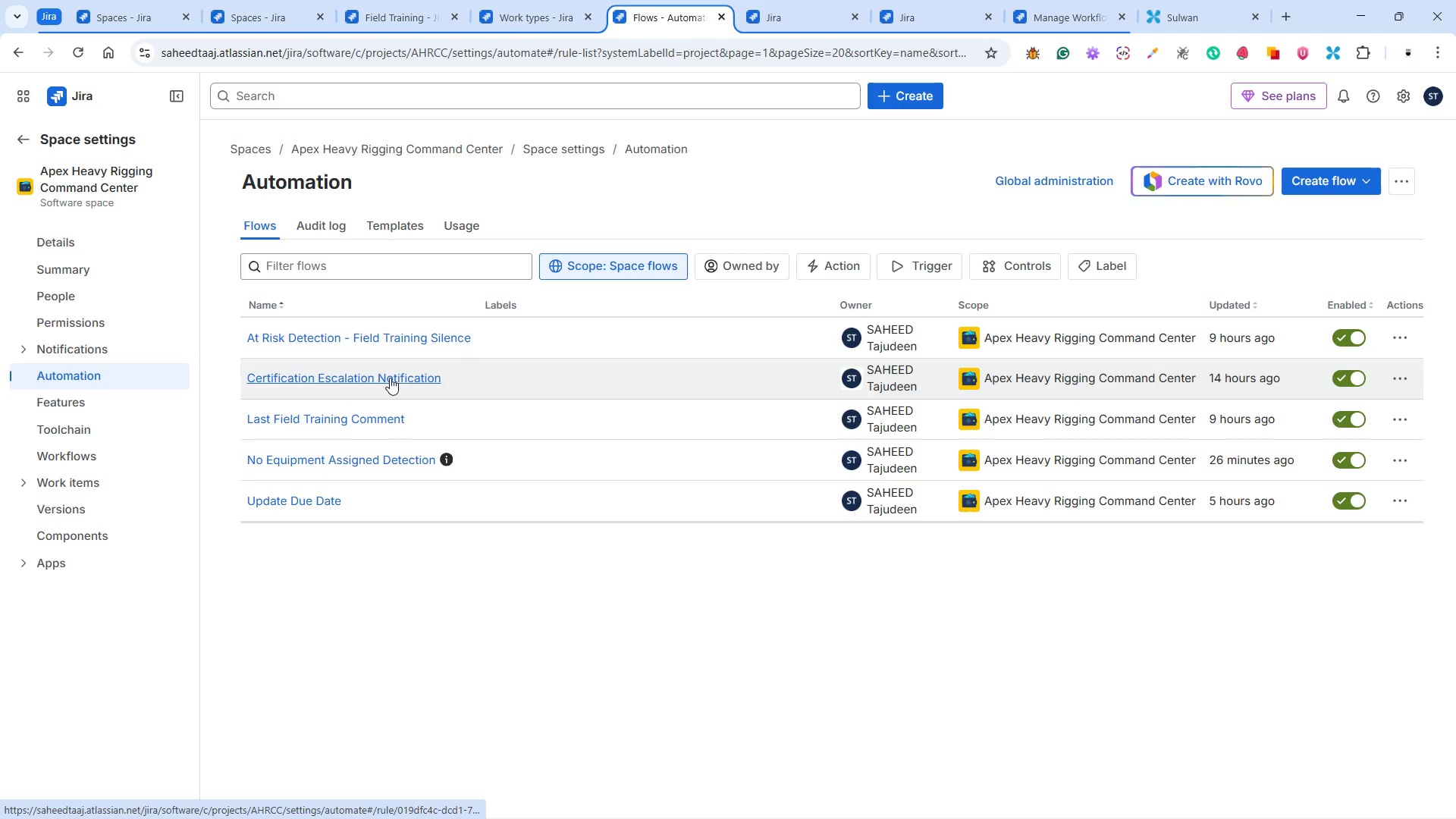 
double_click([300, 505])
 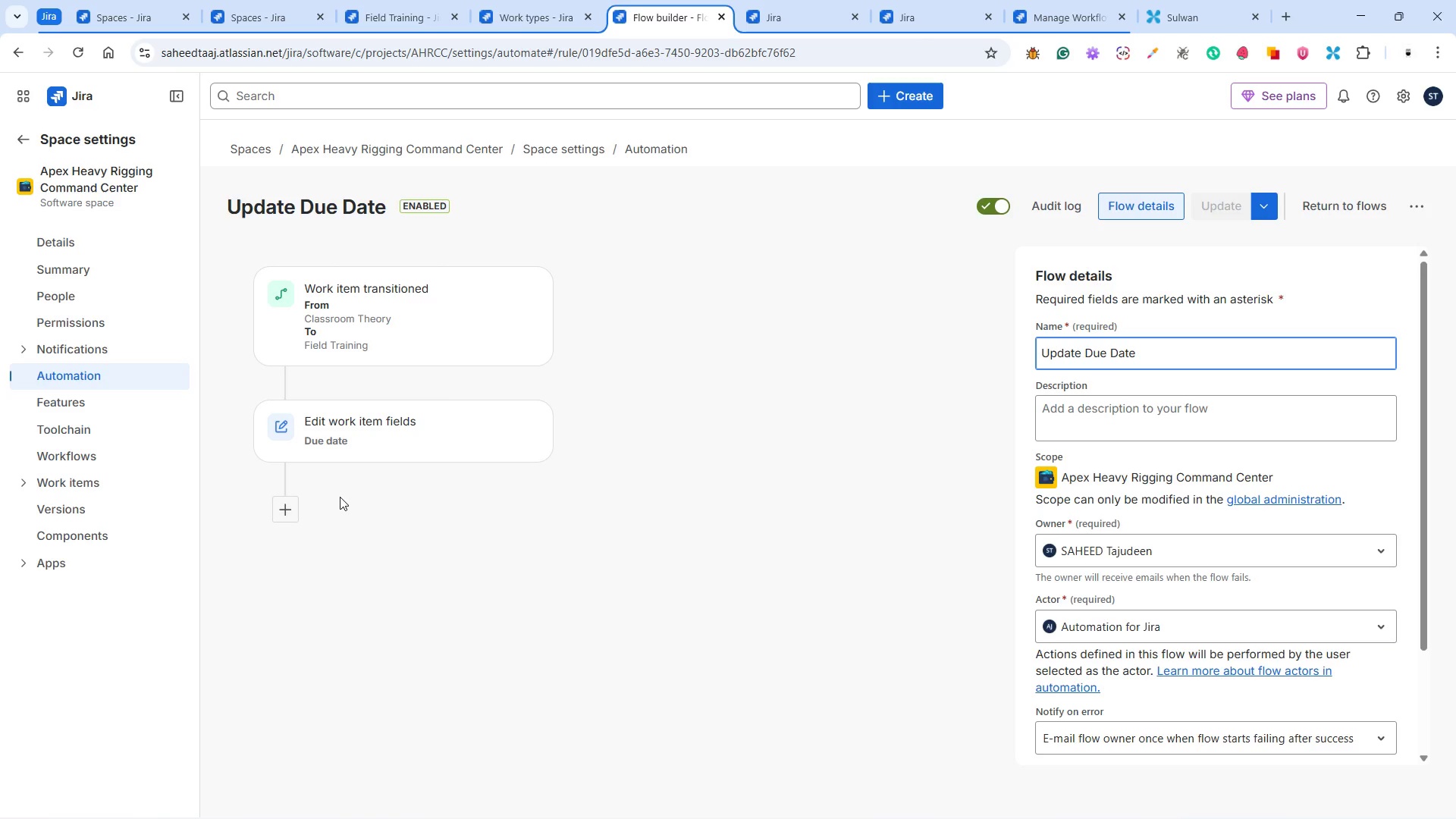 
wait(15.16)
 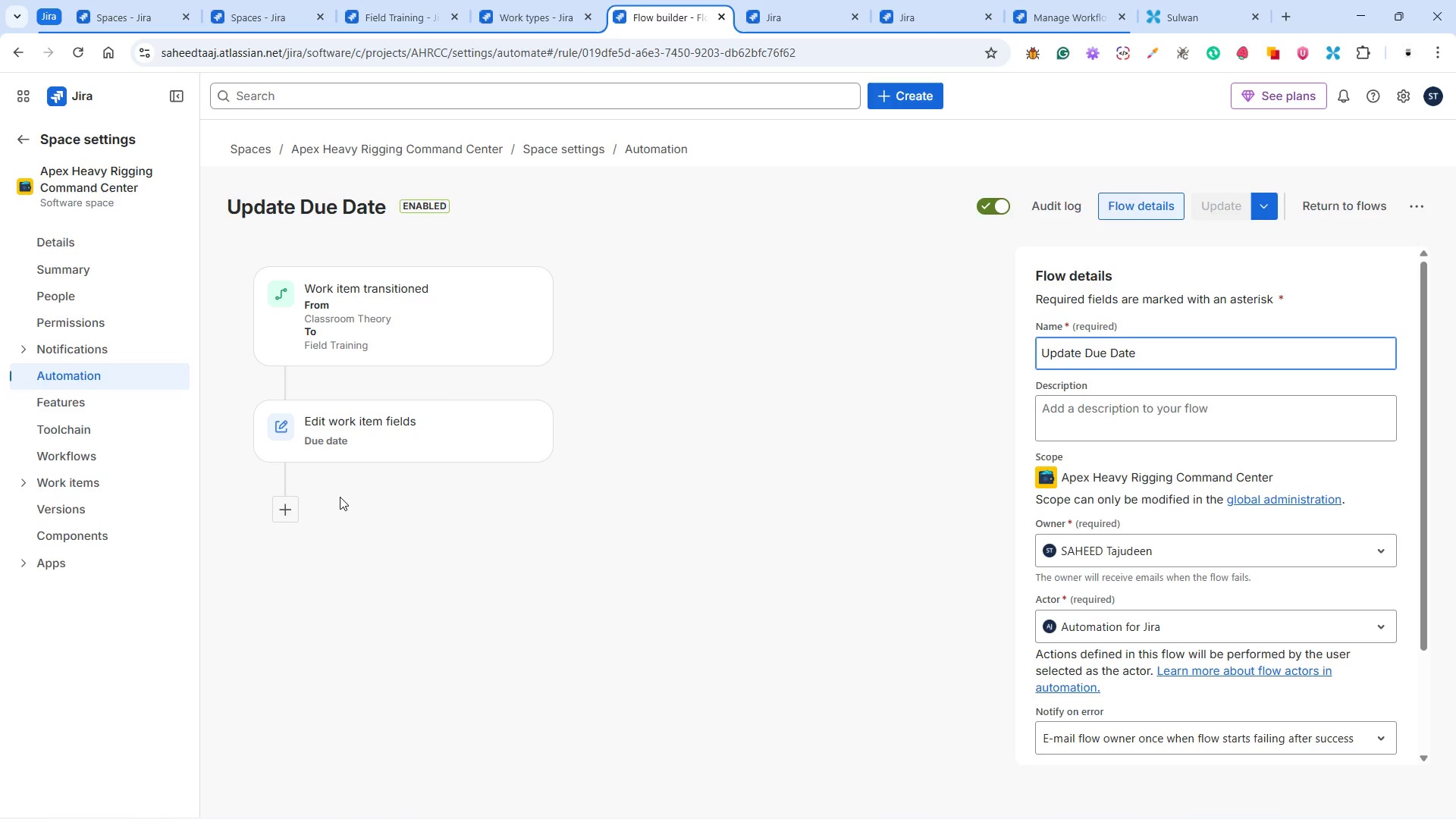 
left_click([1130, 405])
 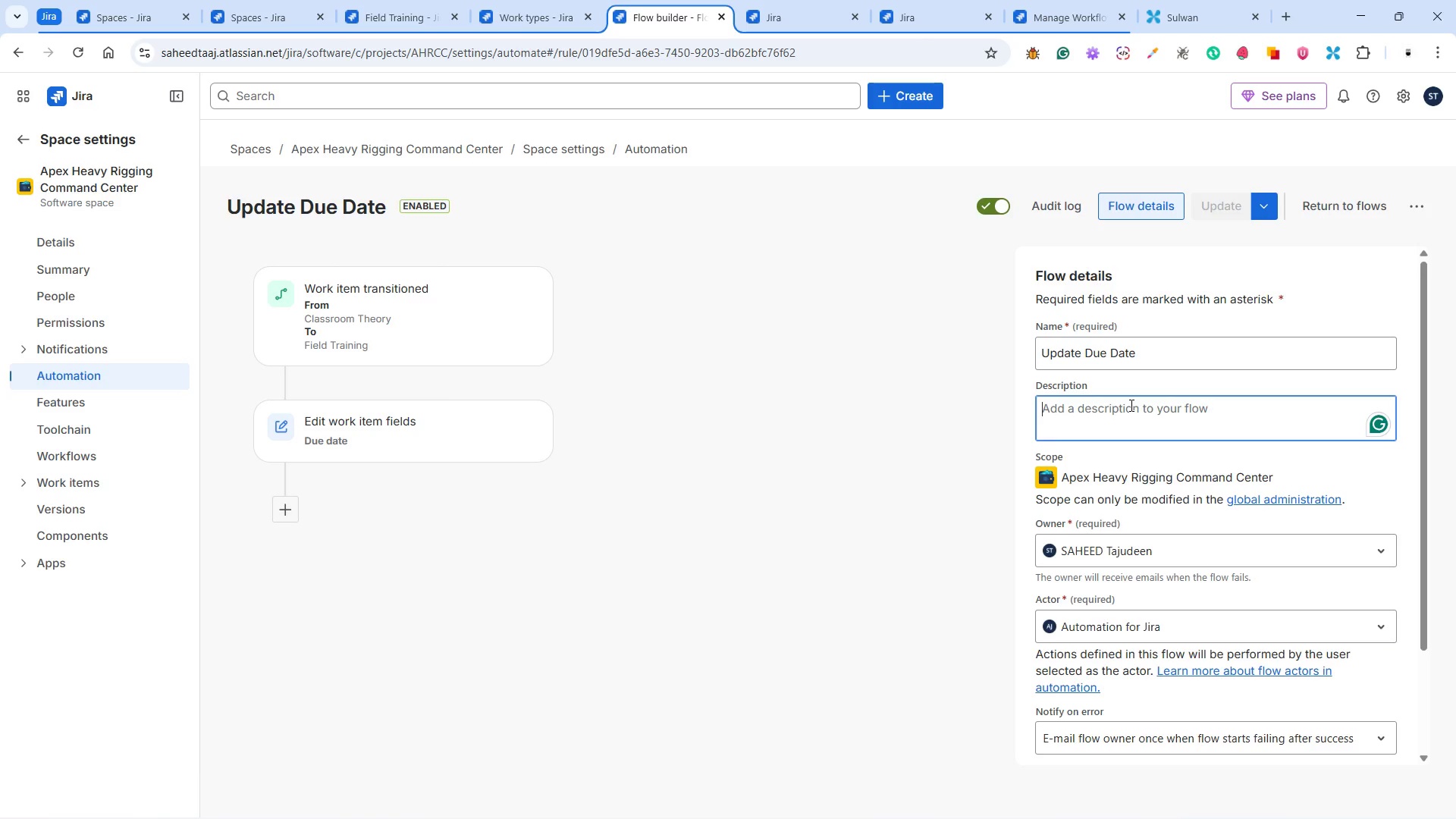 
type(Th)
 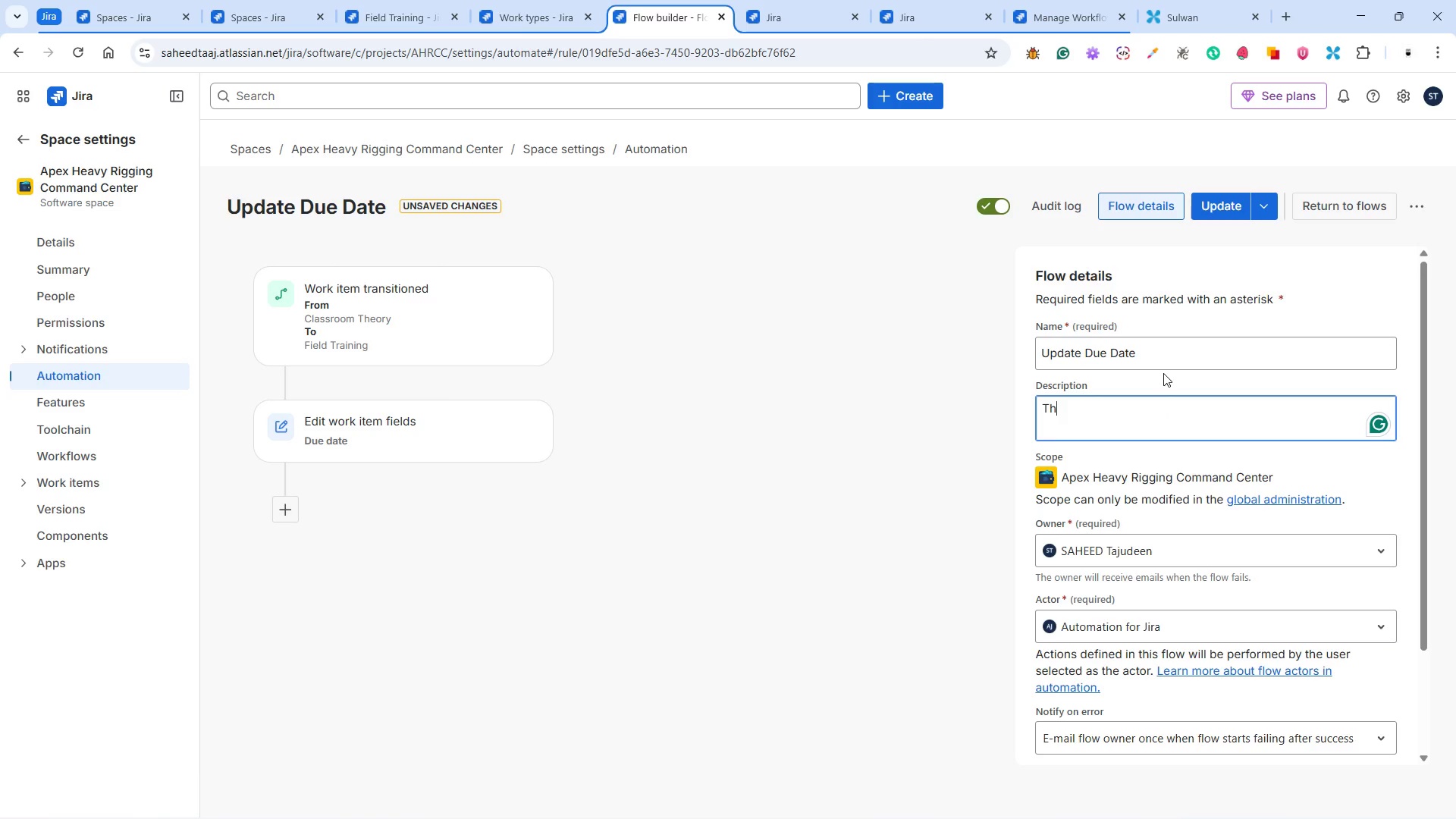 
type(is)
 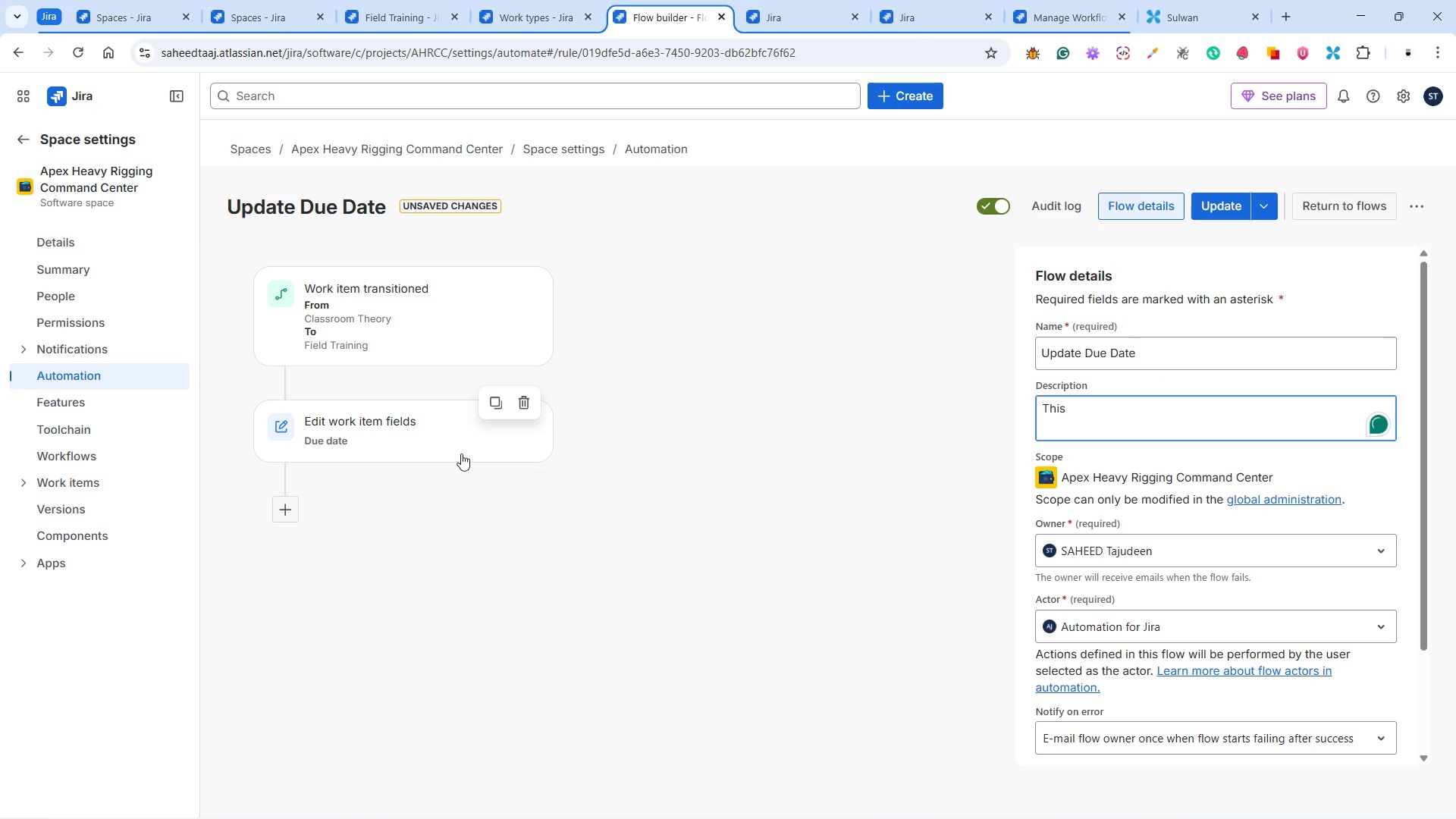 
left_click([409, 431])
 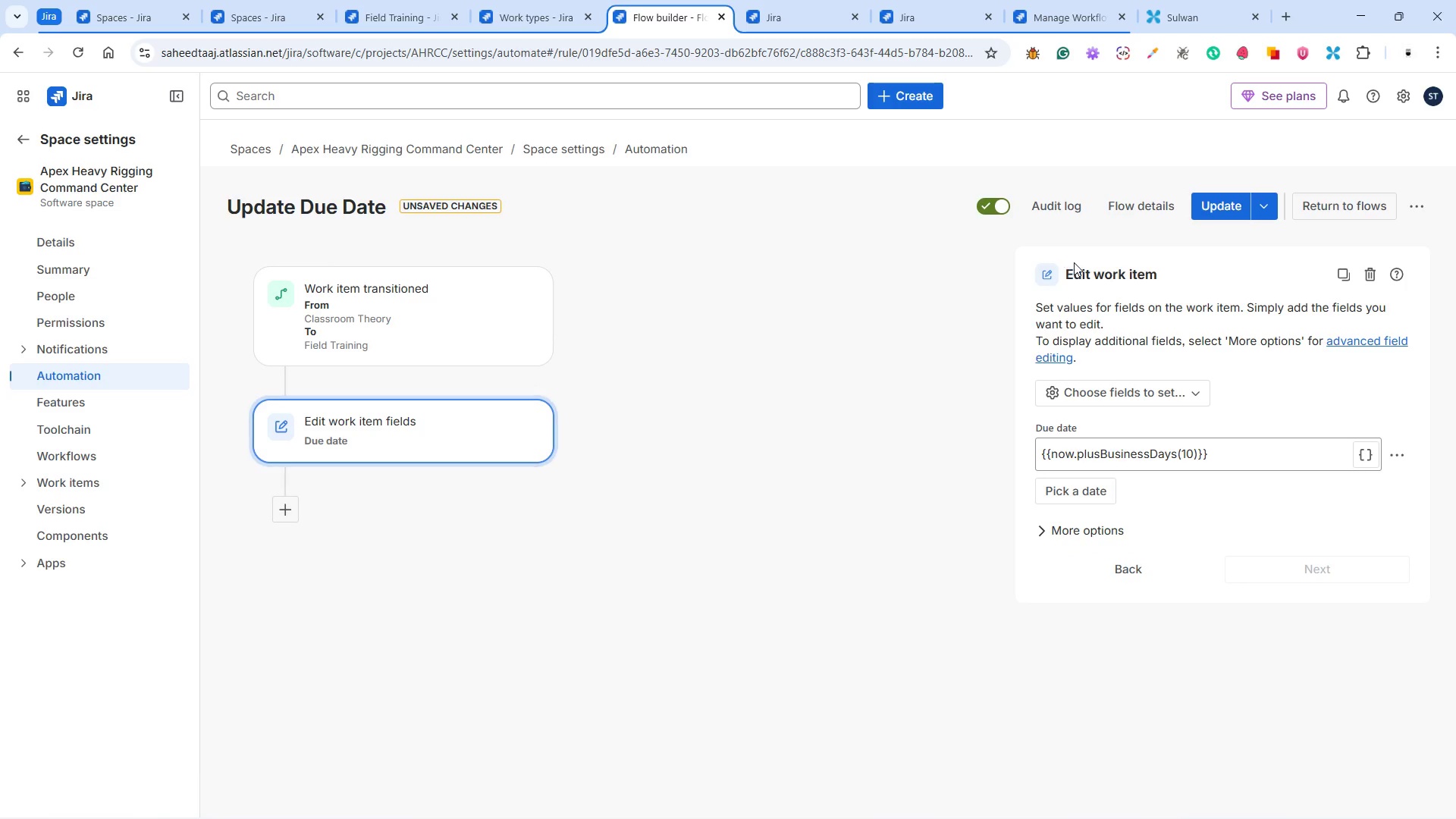 
wait(6.09)
 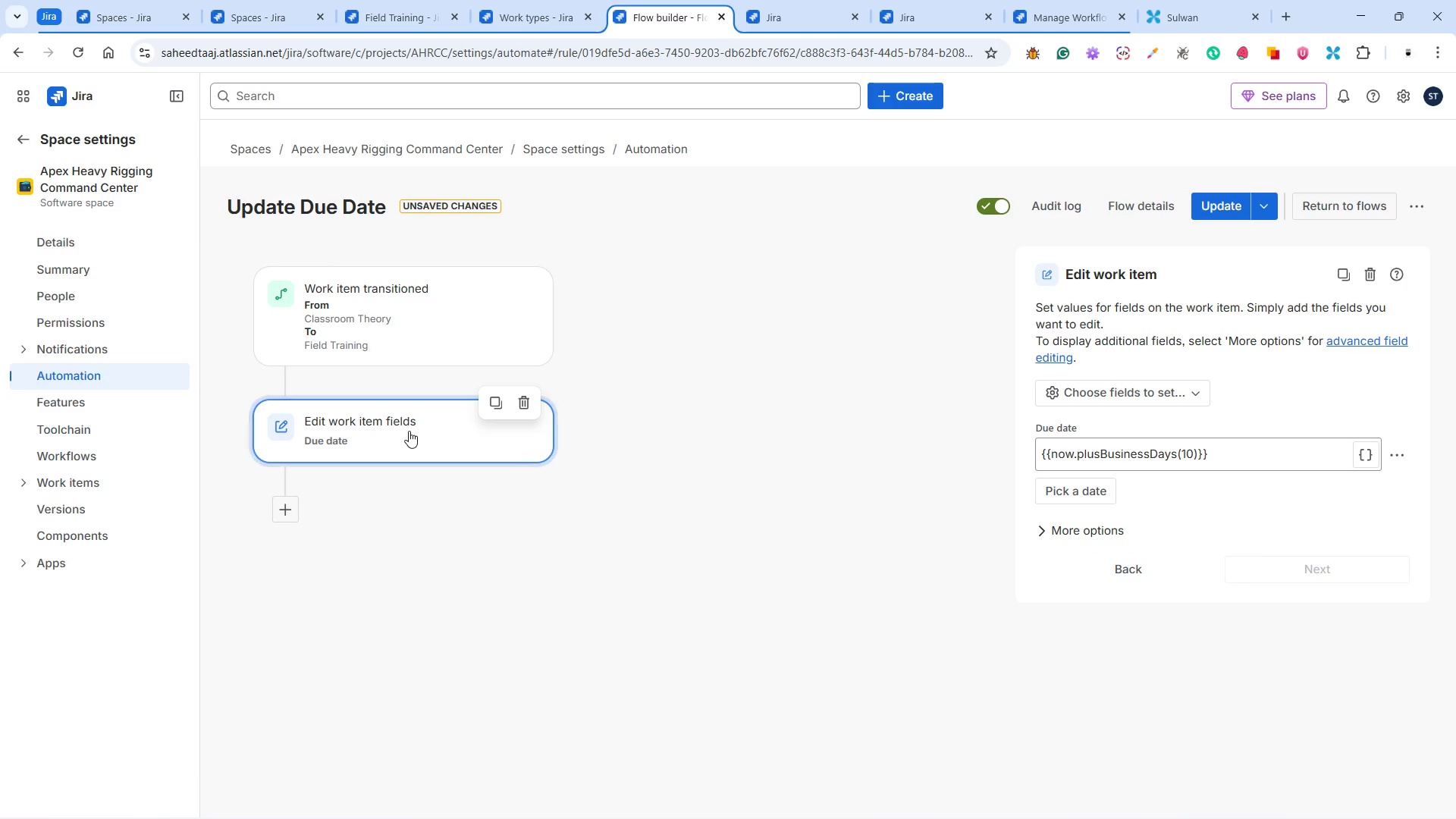 
left_click([1147, 199])
 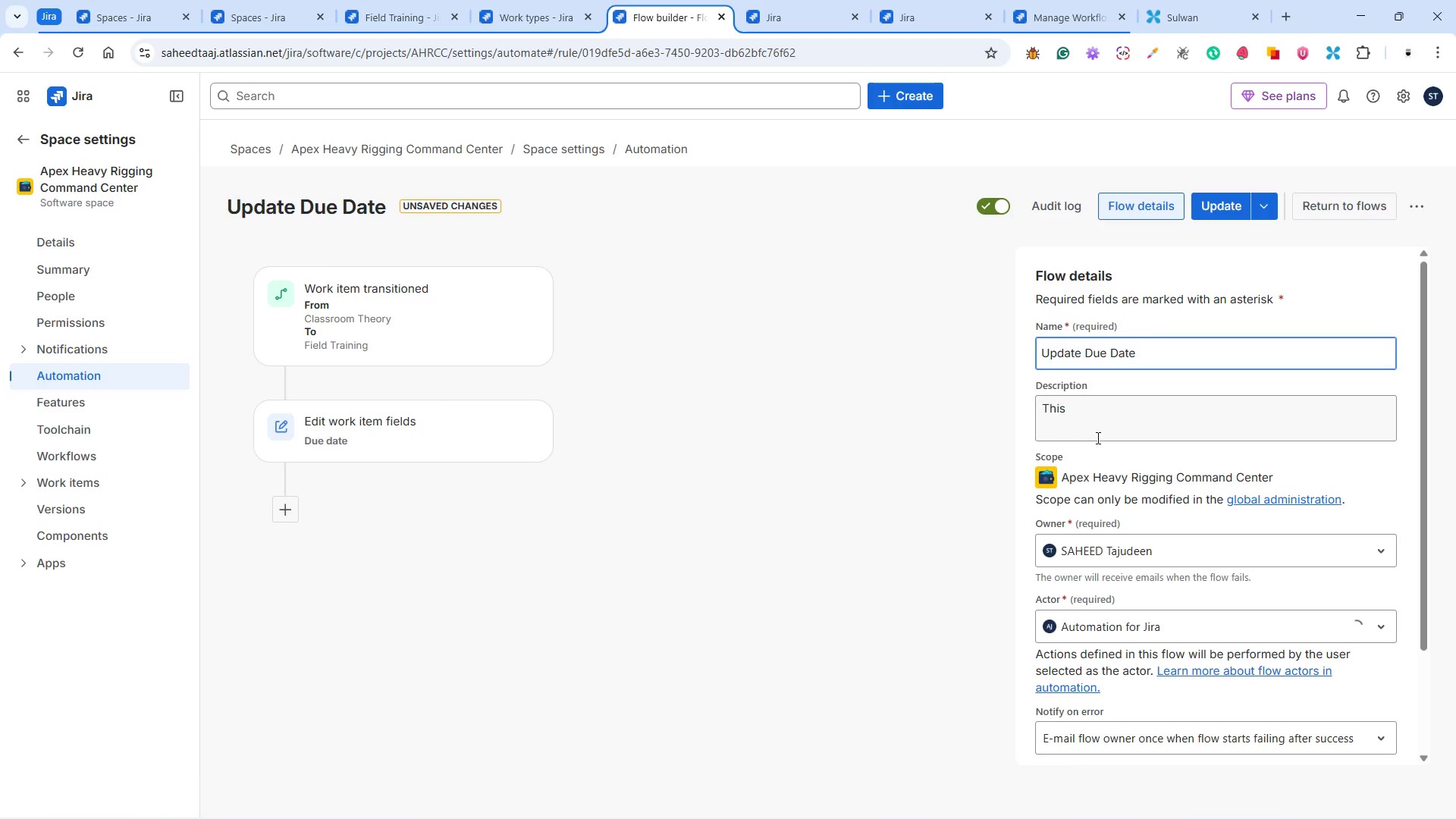 
left_click([1104, 425])
 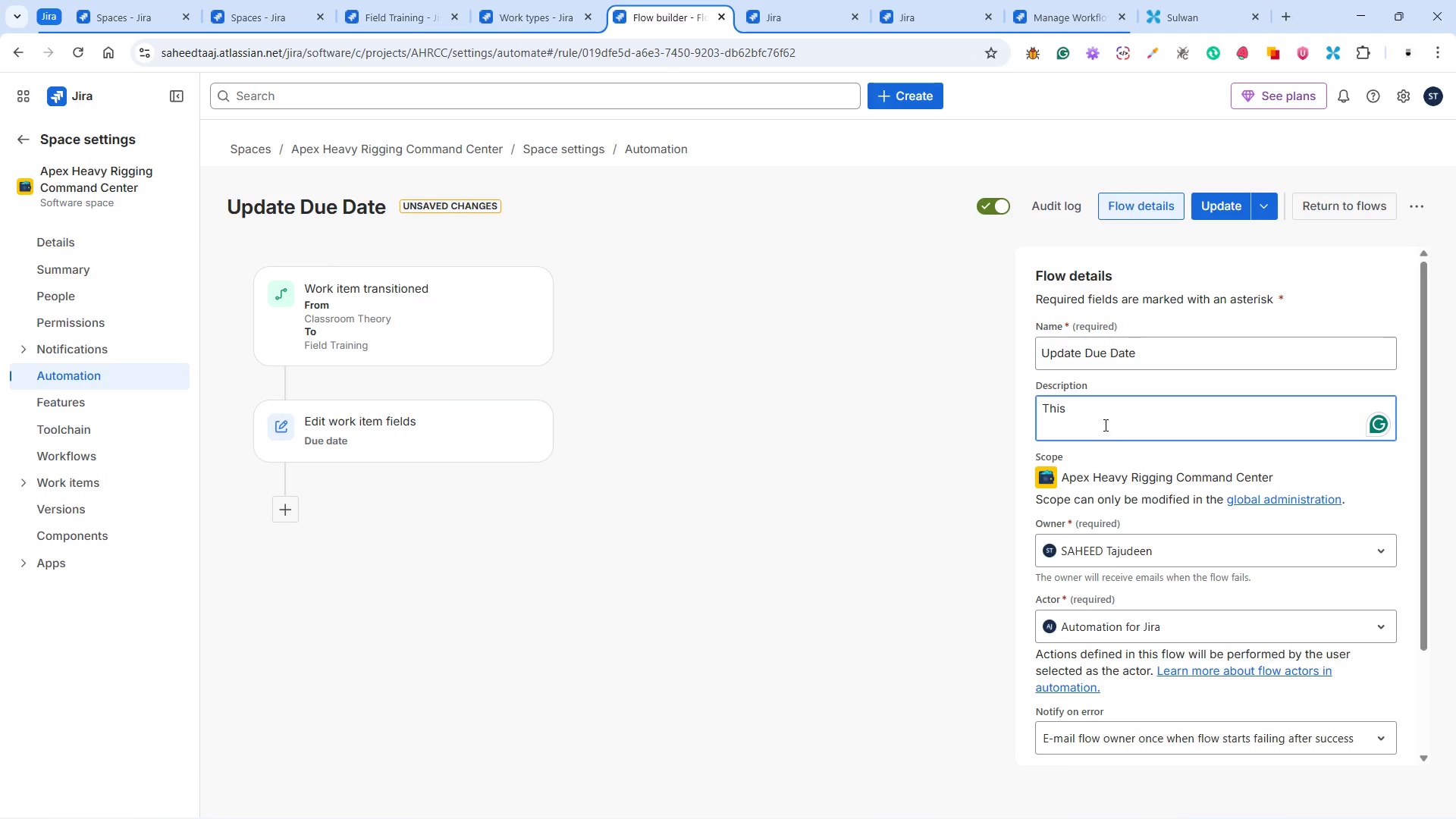 
type( listen to the )
 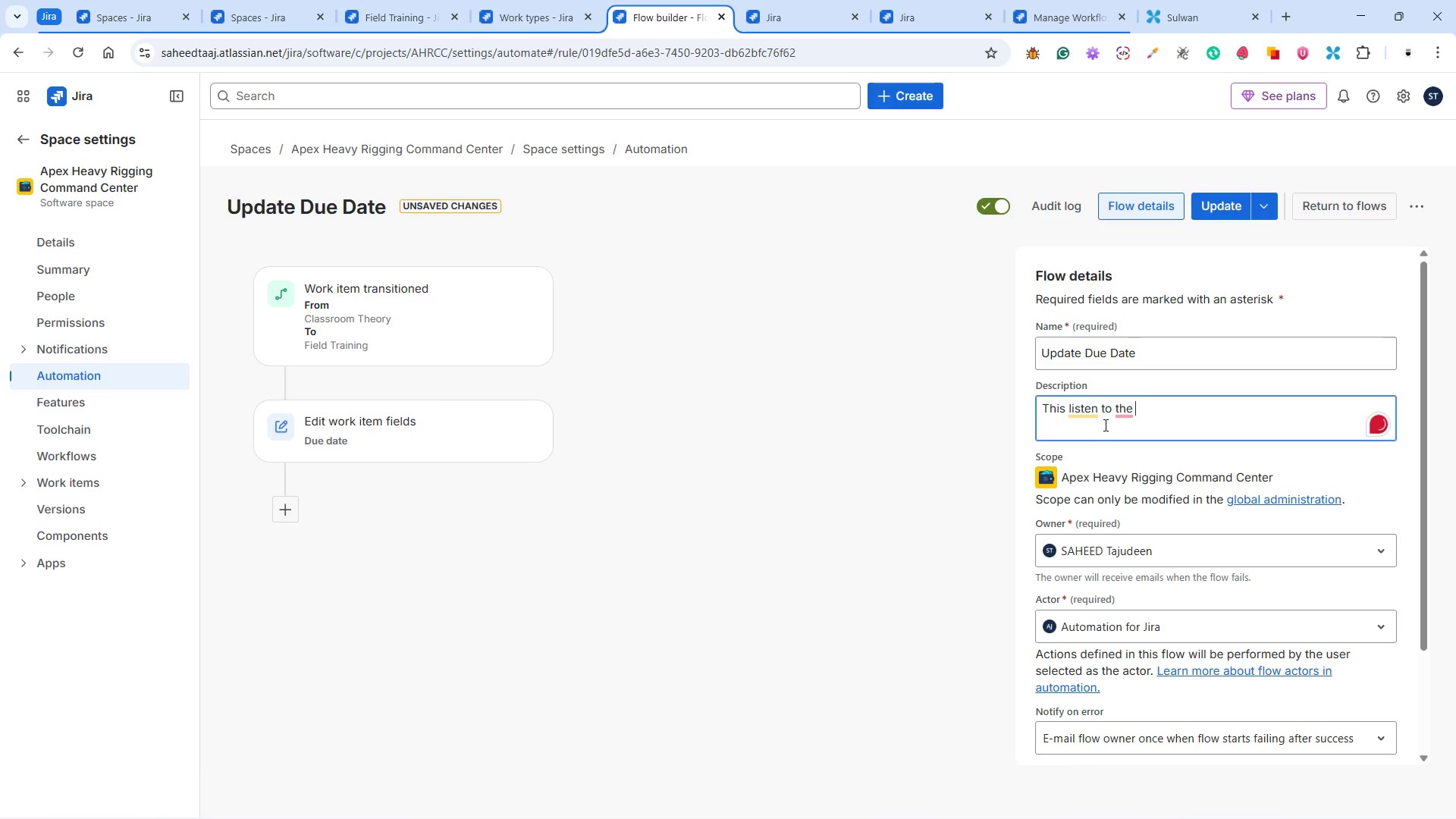 
type(transition )
 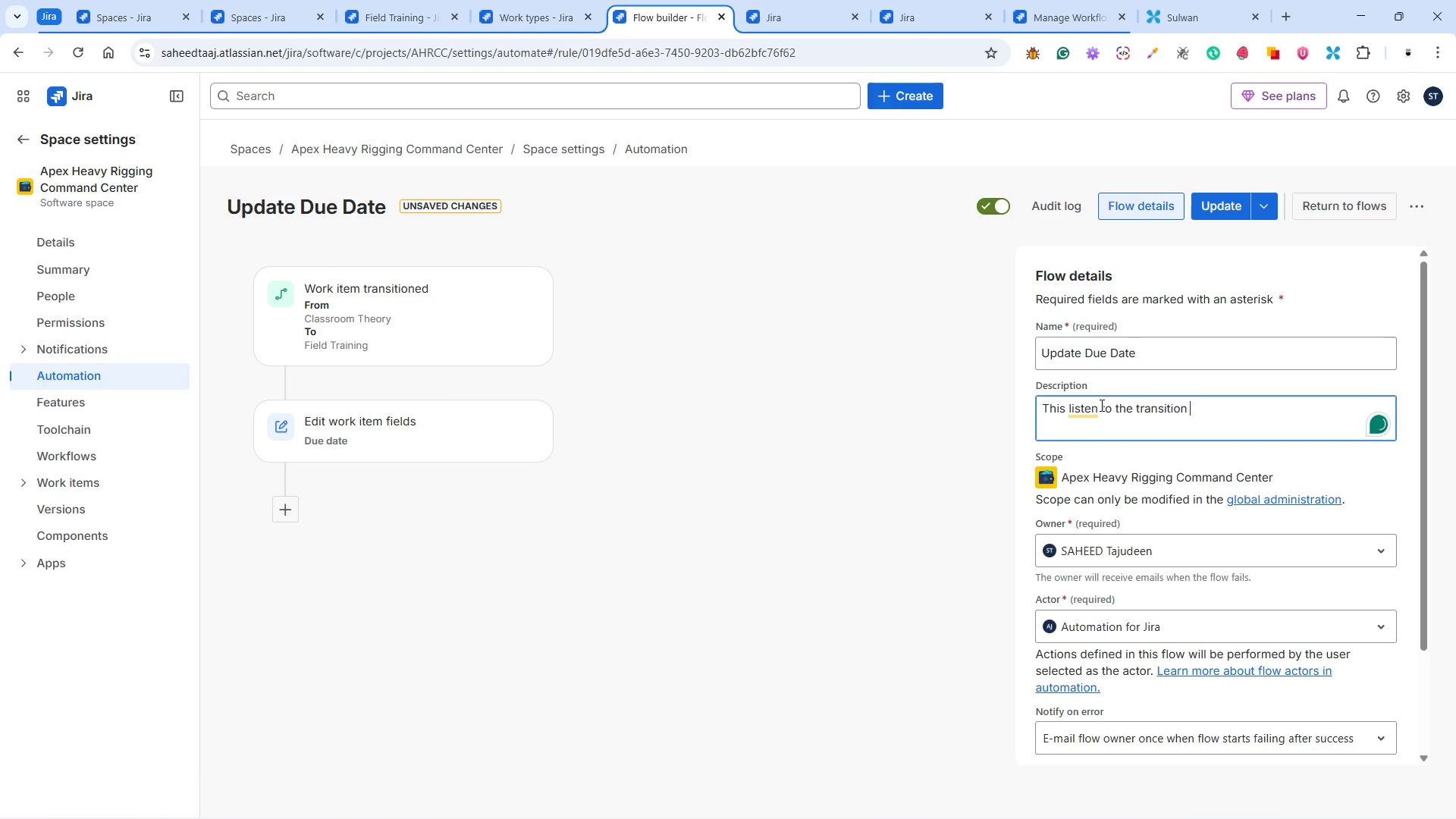 
left_click([1094, 406])
 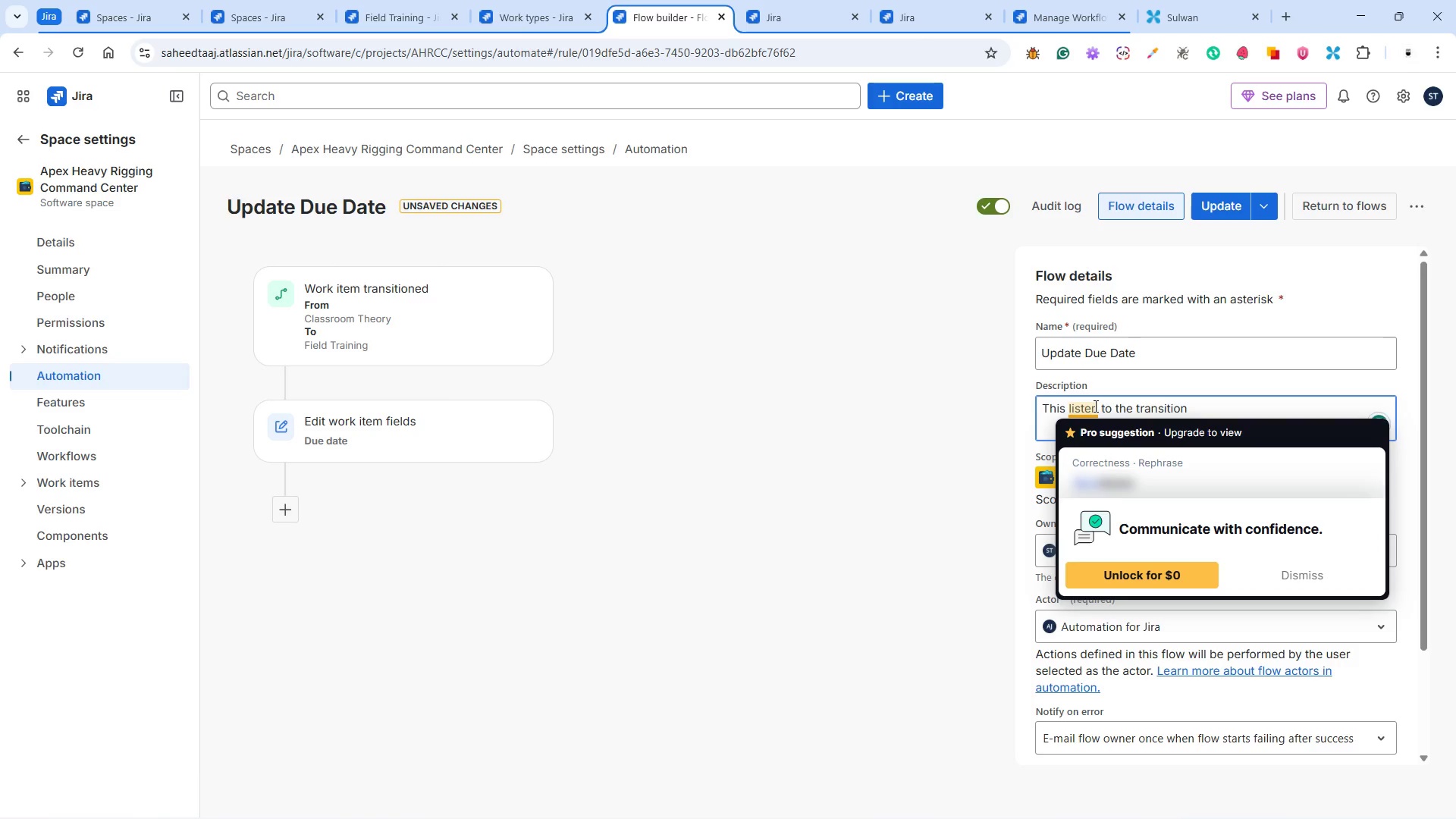 
key(ArrowRight)
 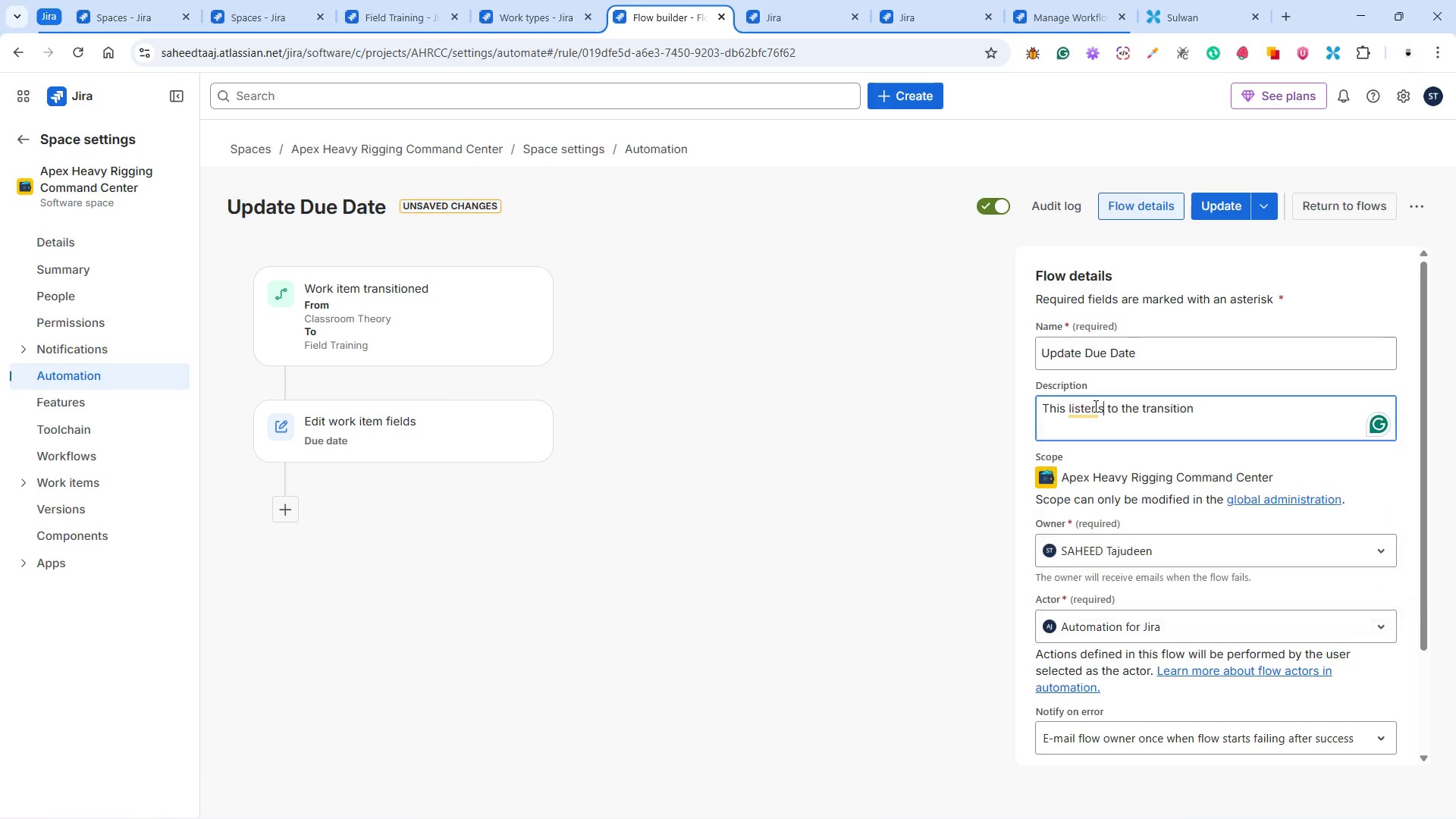 
key(S)
 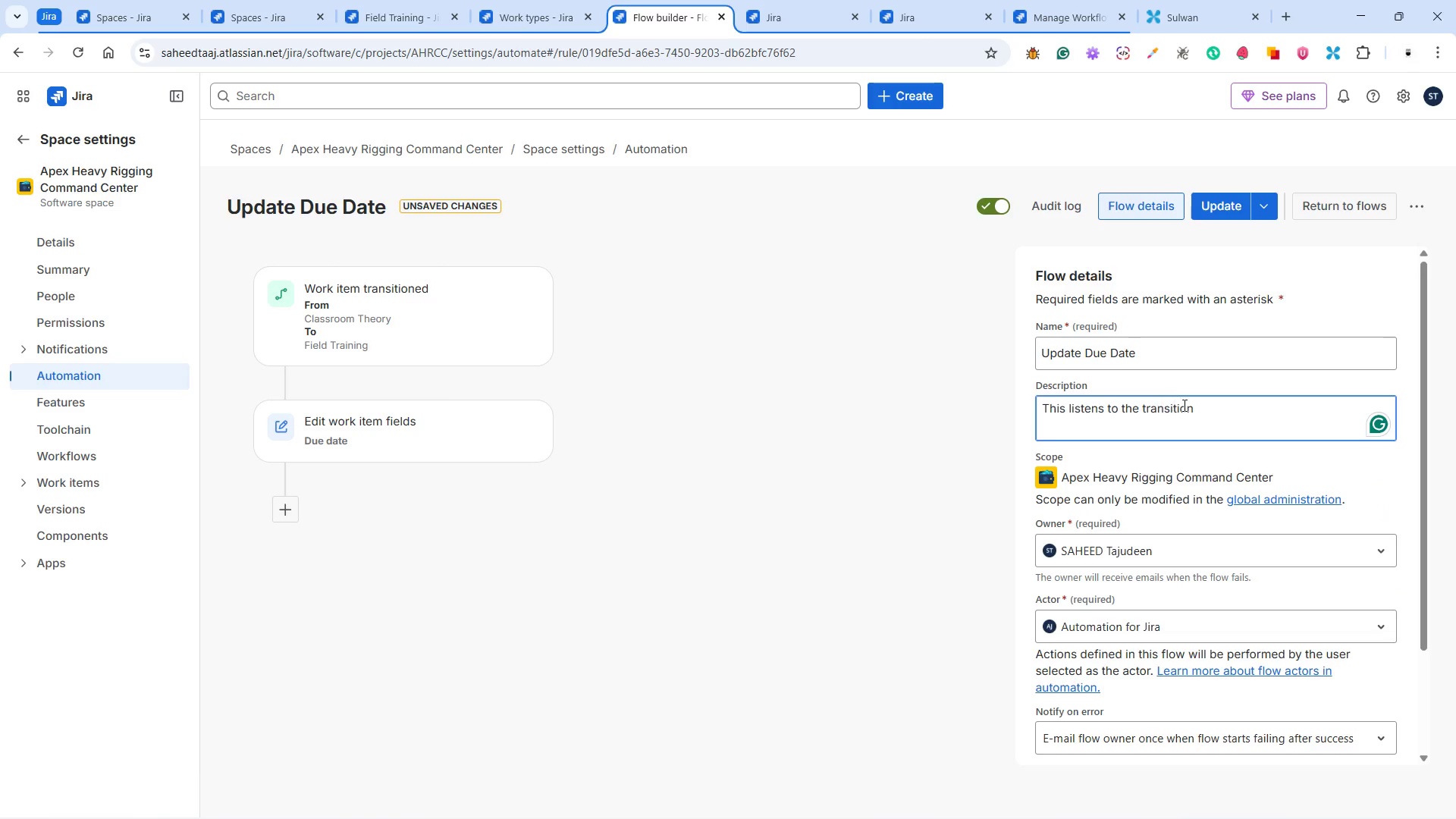 
left_click([1210, 407])
 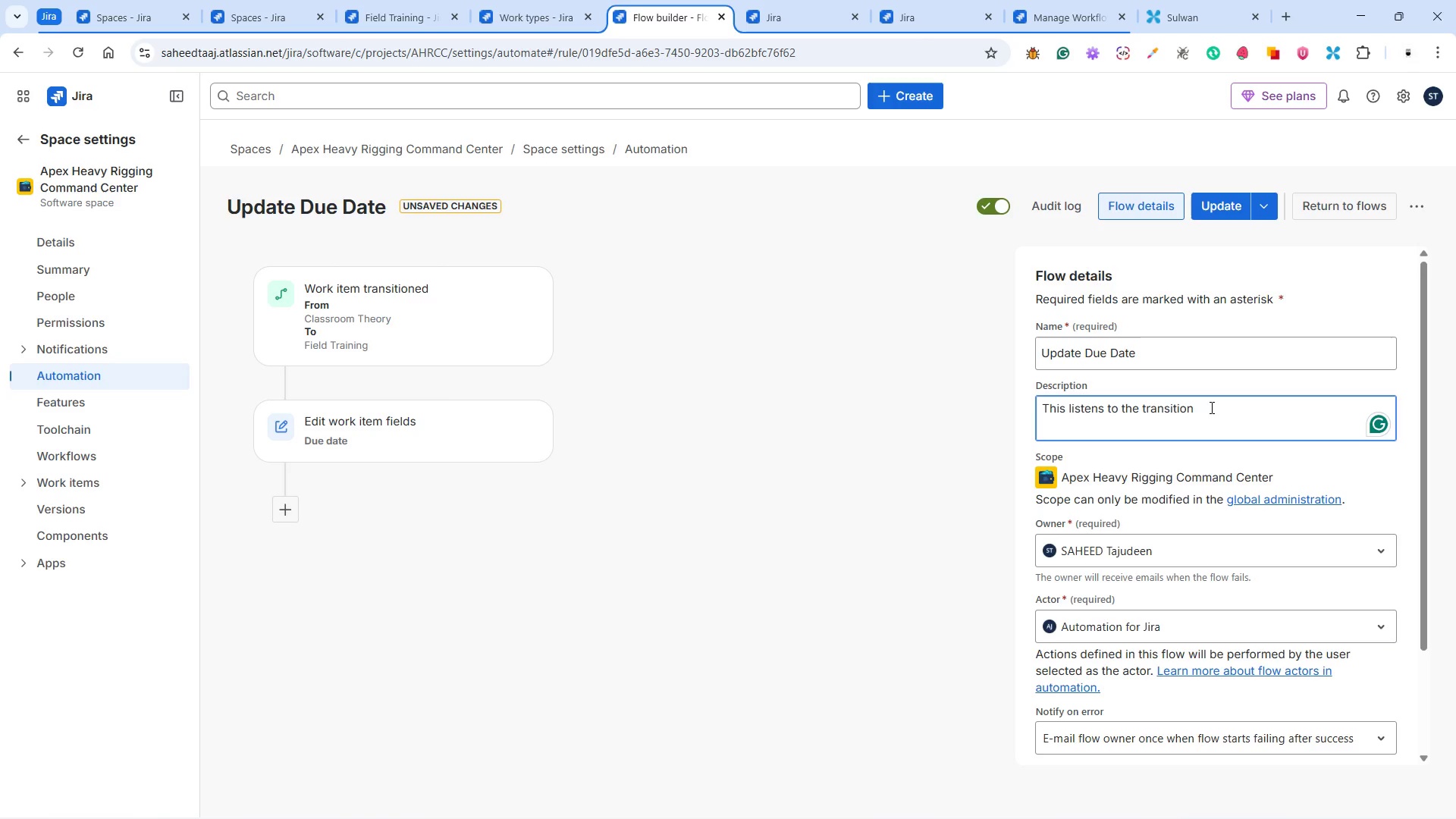 
type(of a work item from classroon theory to )
 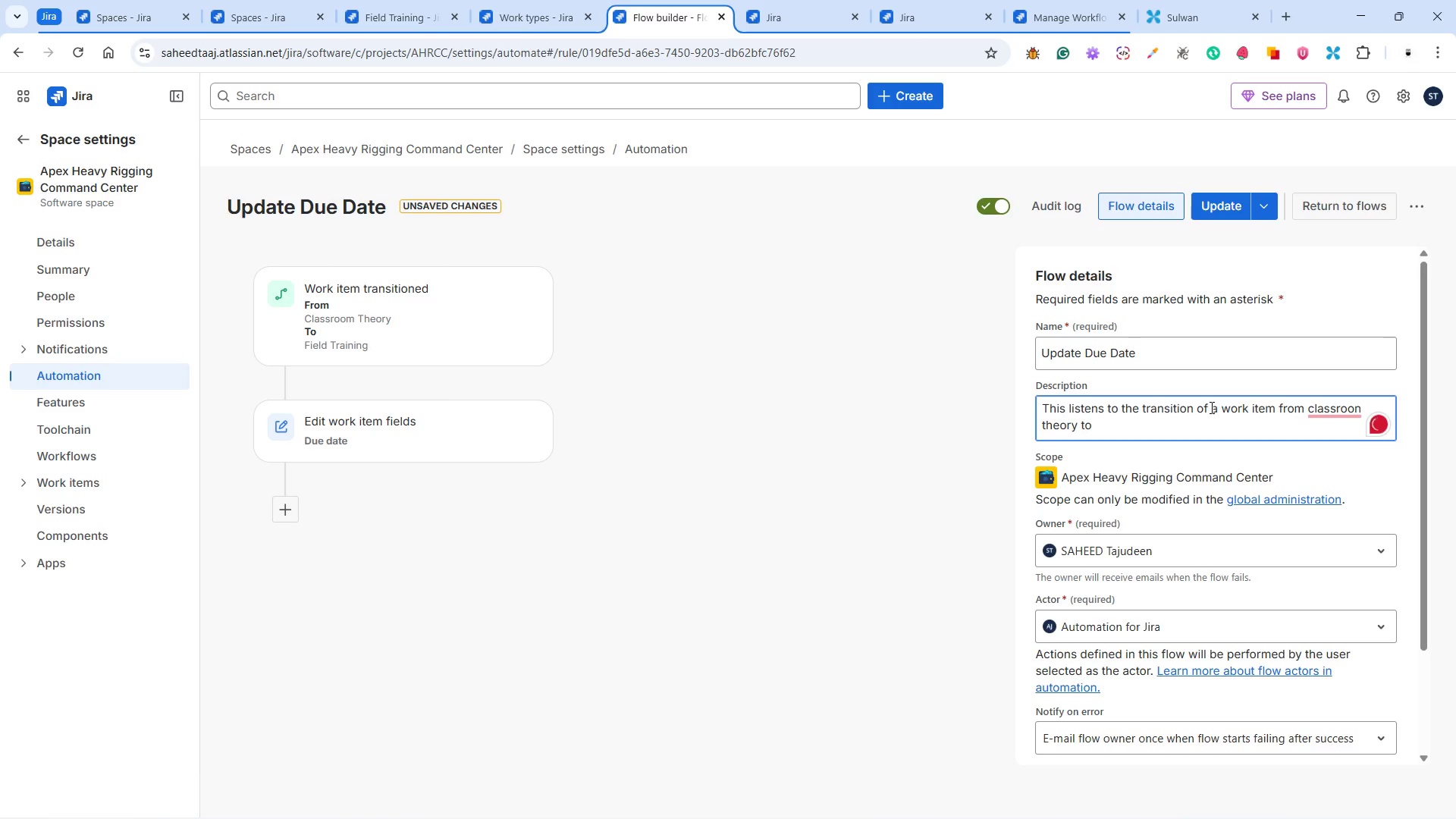 
type(field training and and )
key(Backspace)
key(Backspace)
key(Backspace)
type(dd a due date date of 10 bun)
key(Backspace)
type(siness days plus the present day)
 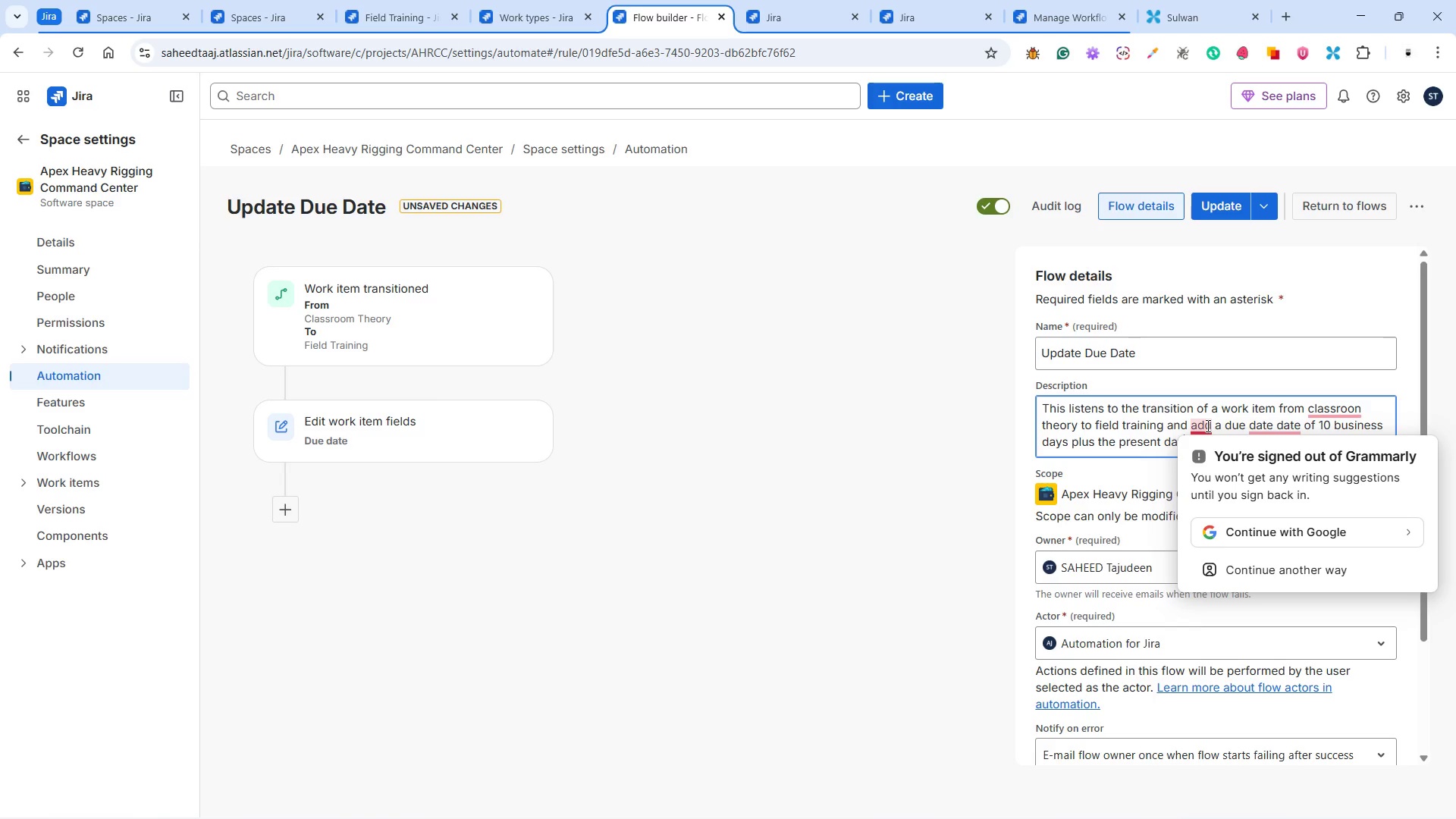 
left_click([1209, 424])
 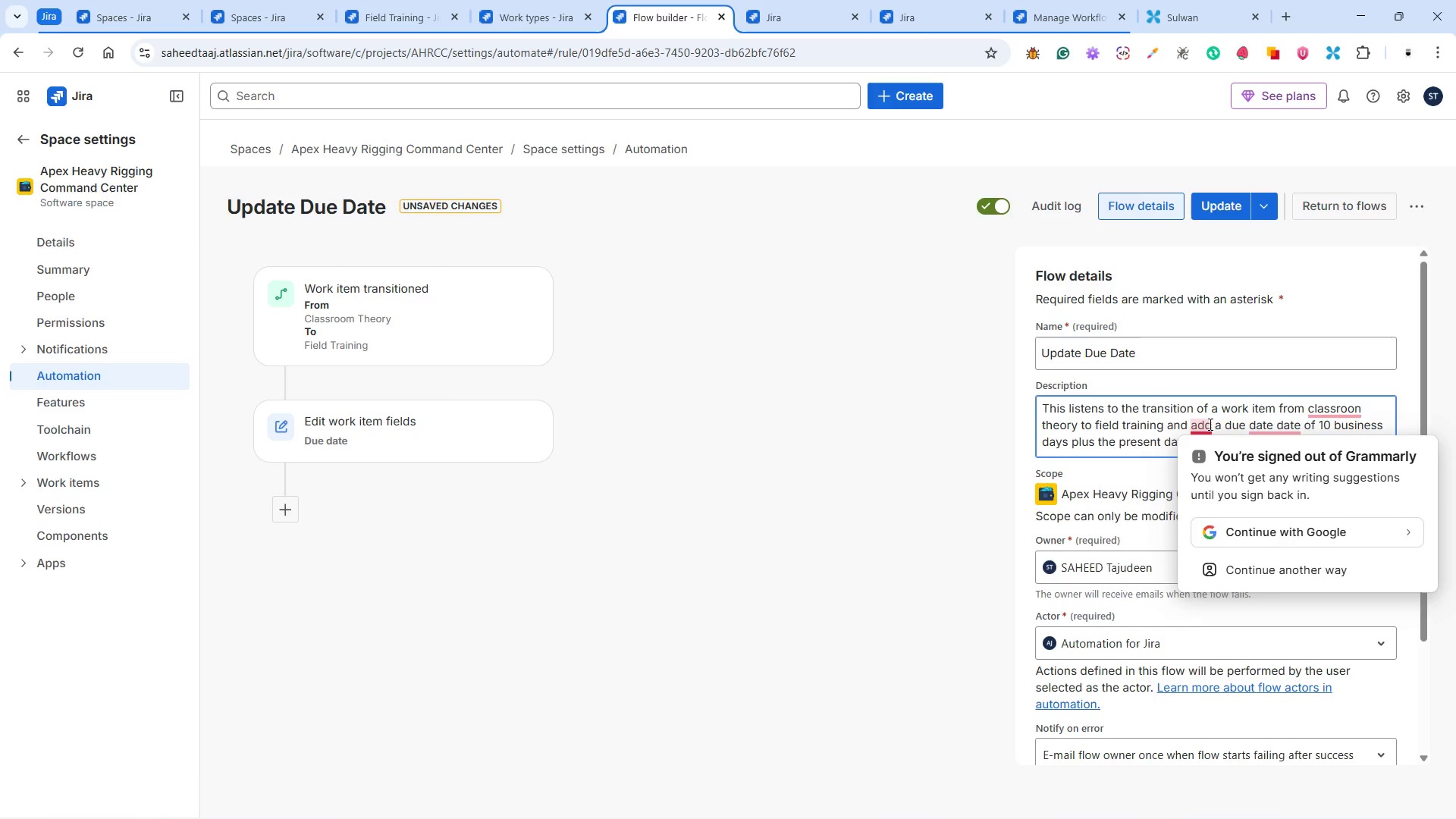 
key(S)
 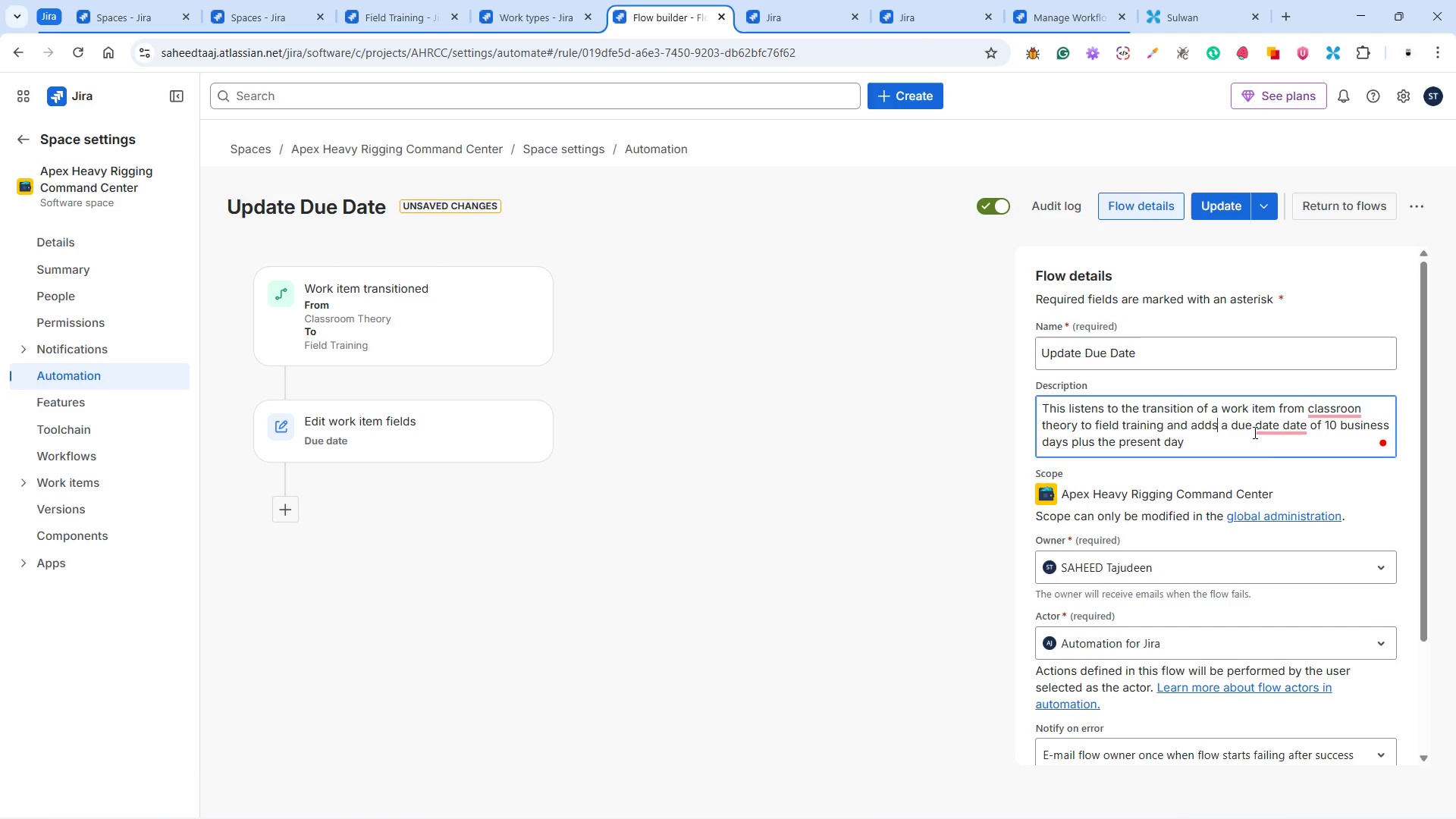 
mouse_move([1301, 425])
 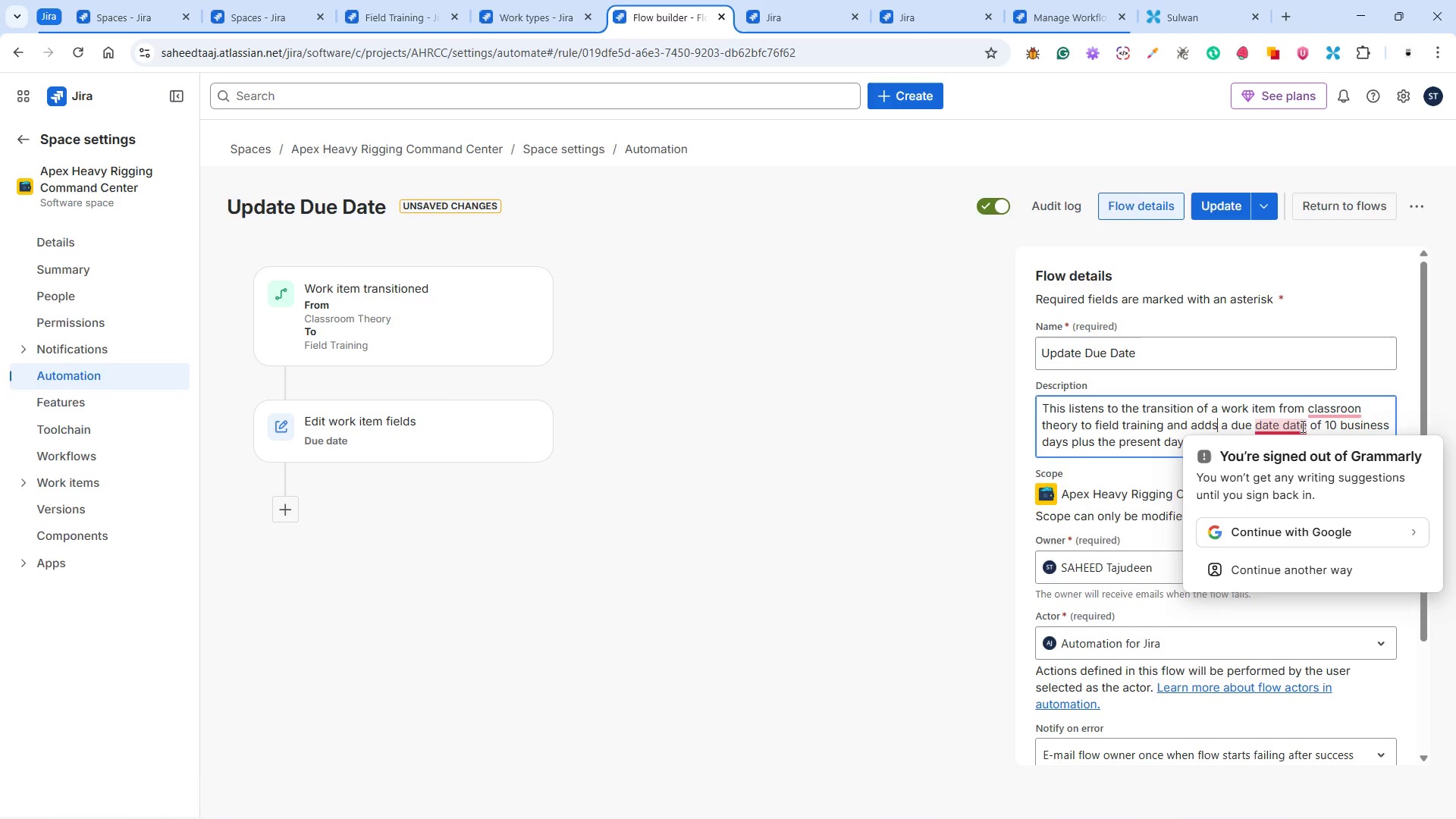 
left_click([1301, 426])
 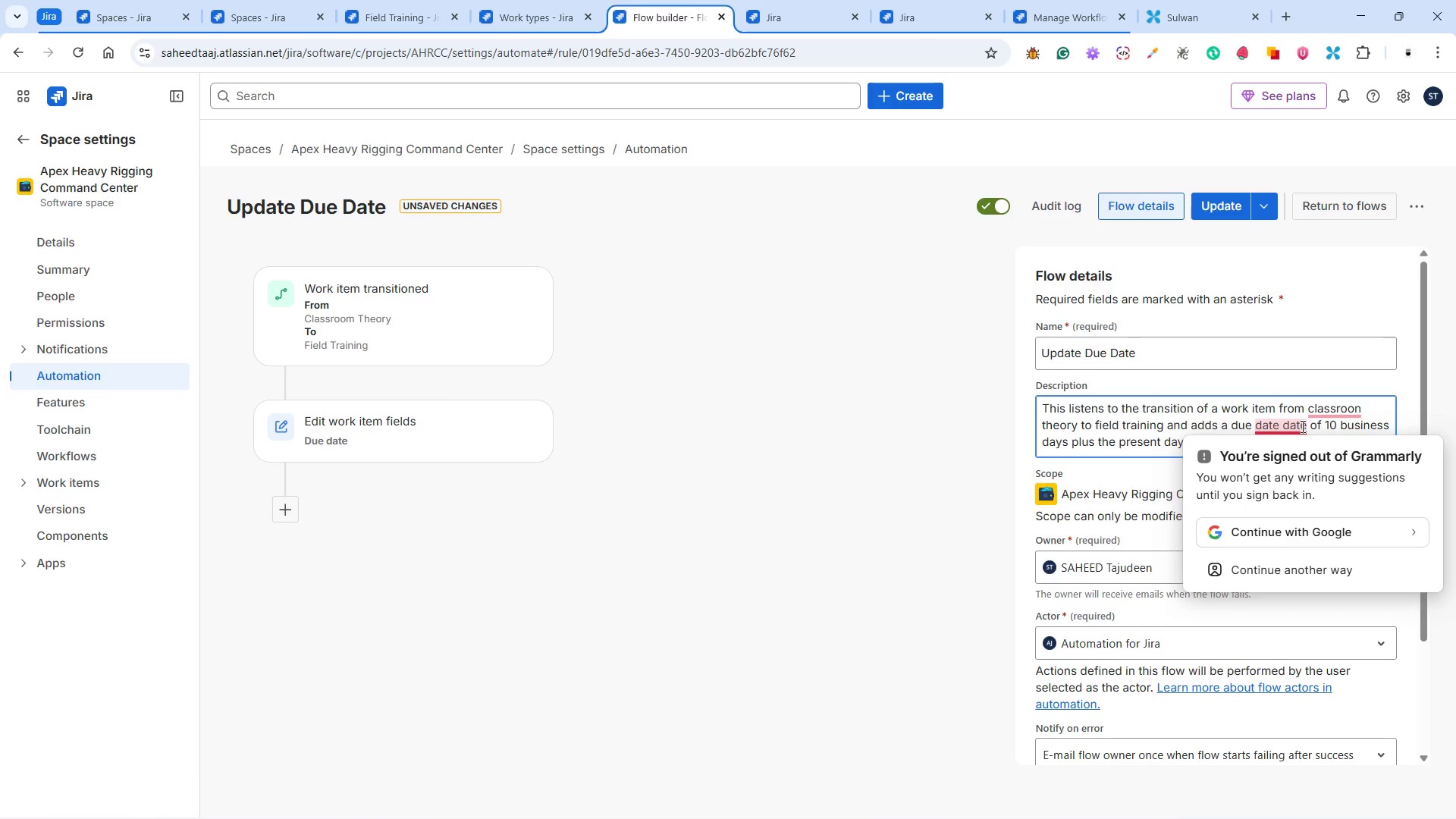 
key(Backspace)
 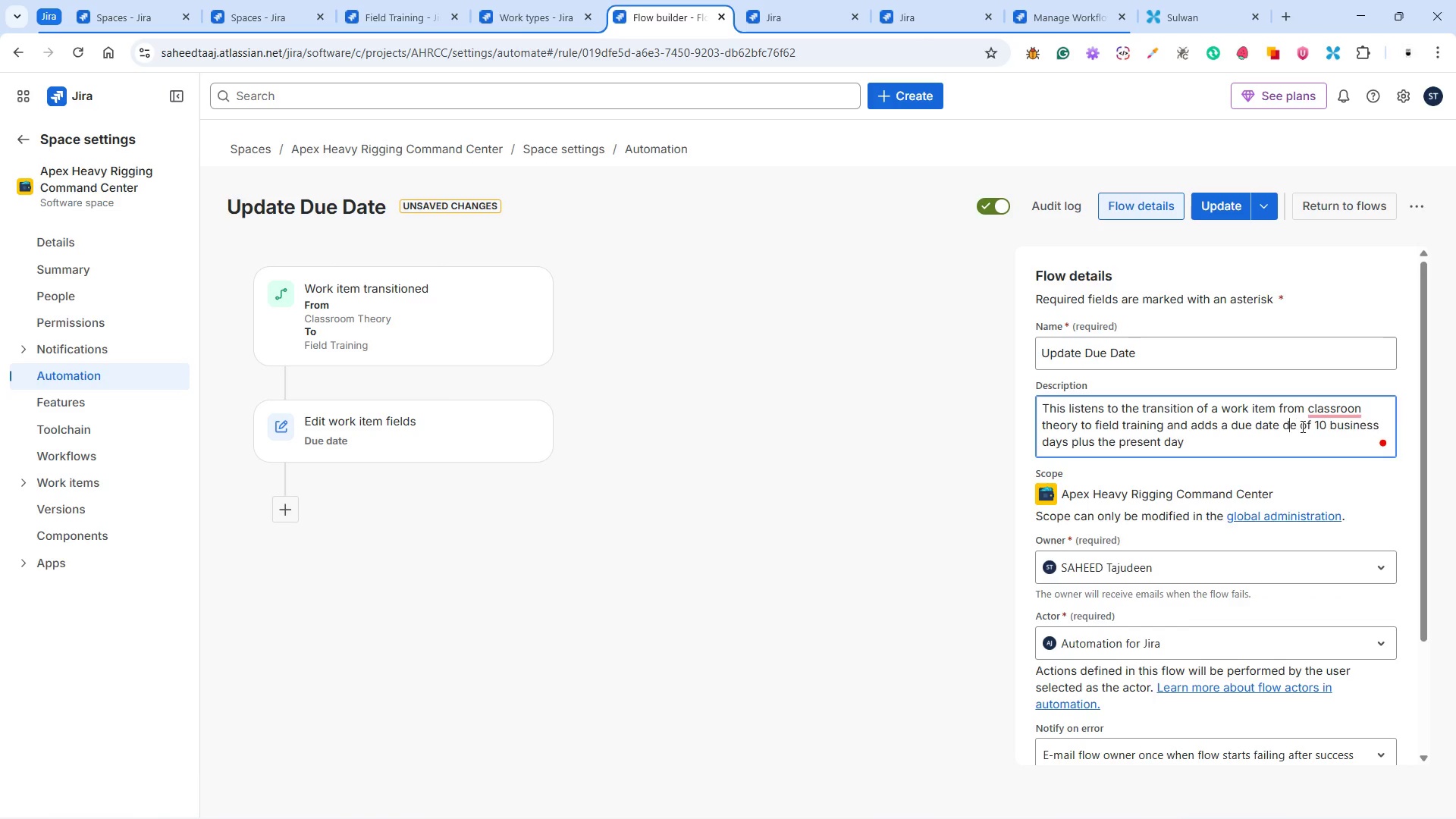 
key(Backspace)
 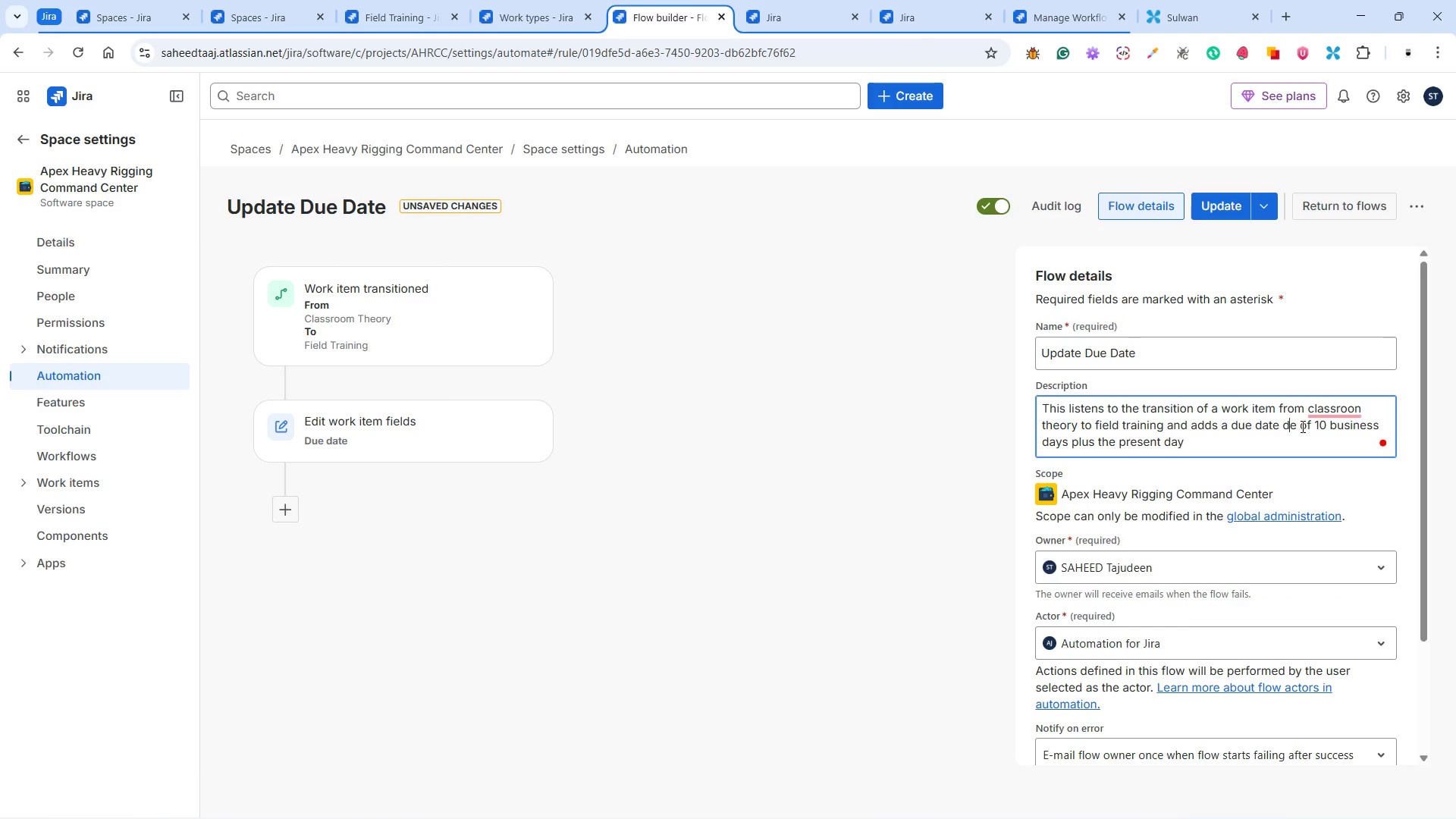 
key(ArrowRight)
 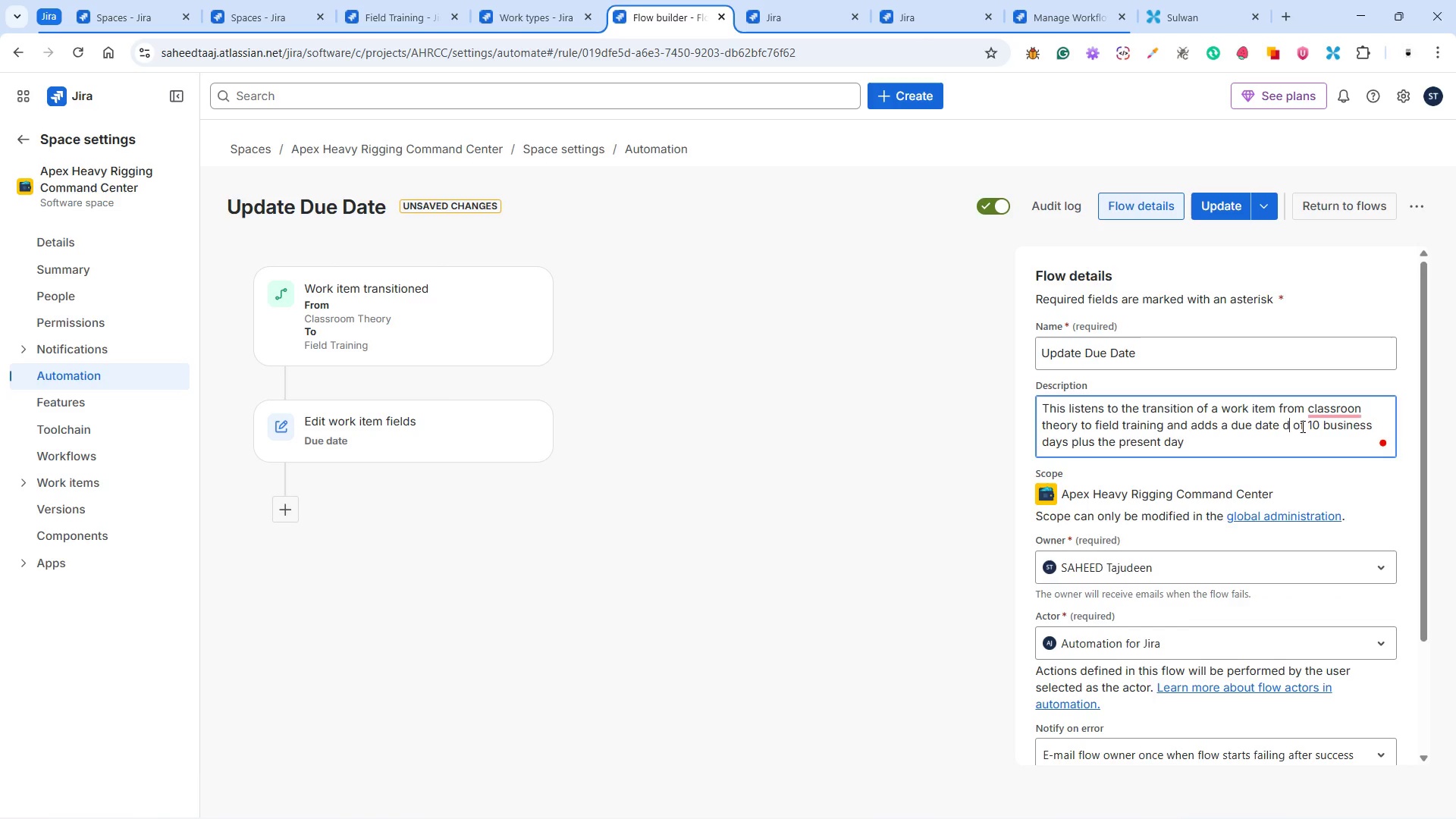 
key(Backspace)
 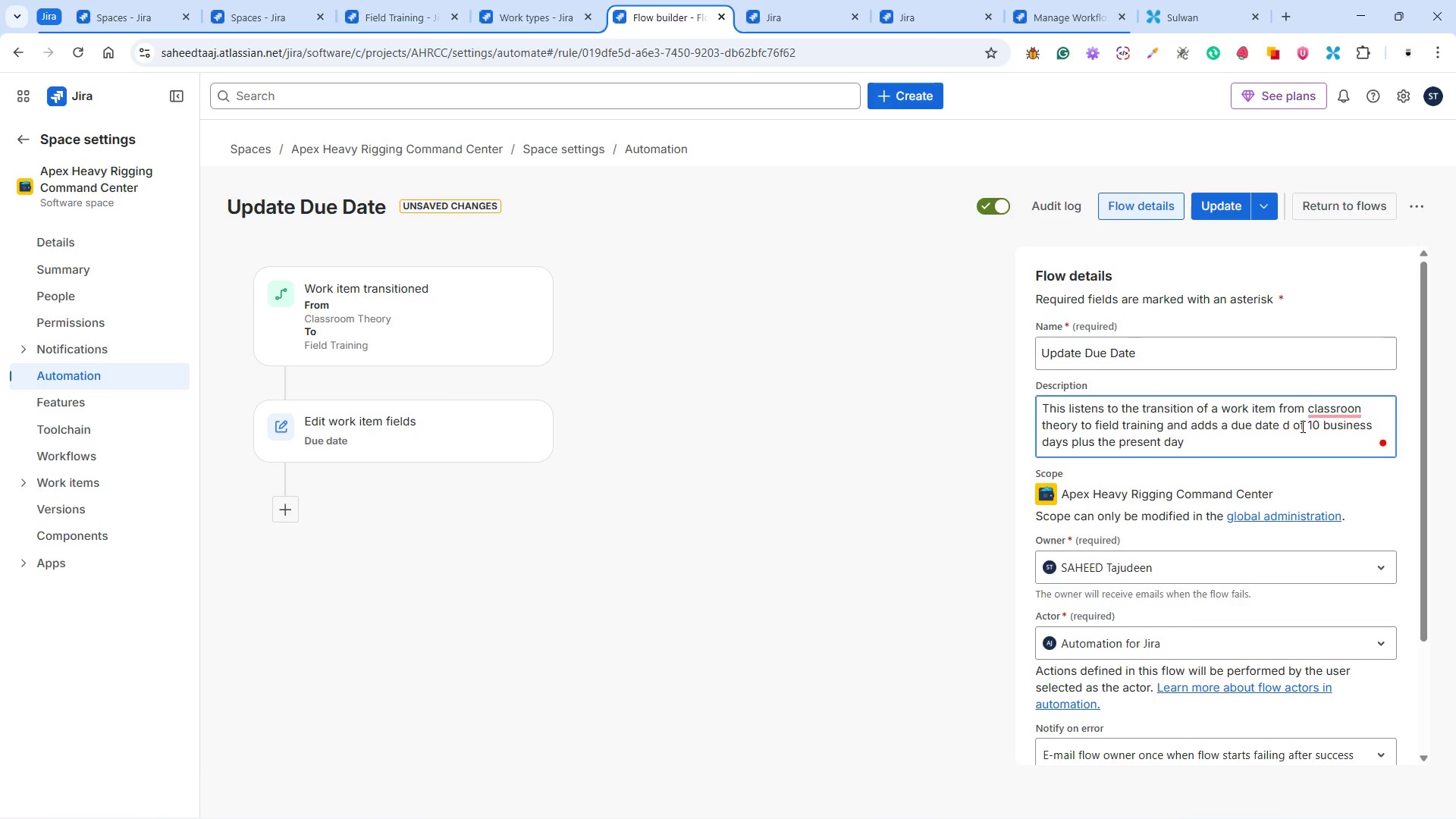 
key(Backspace)
 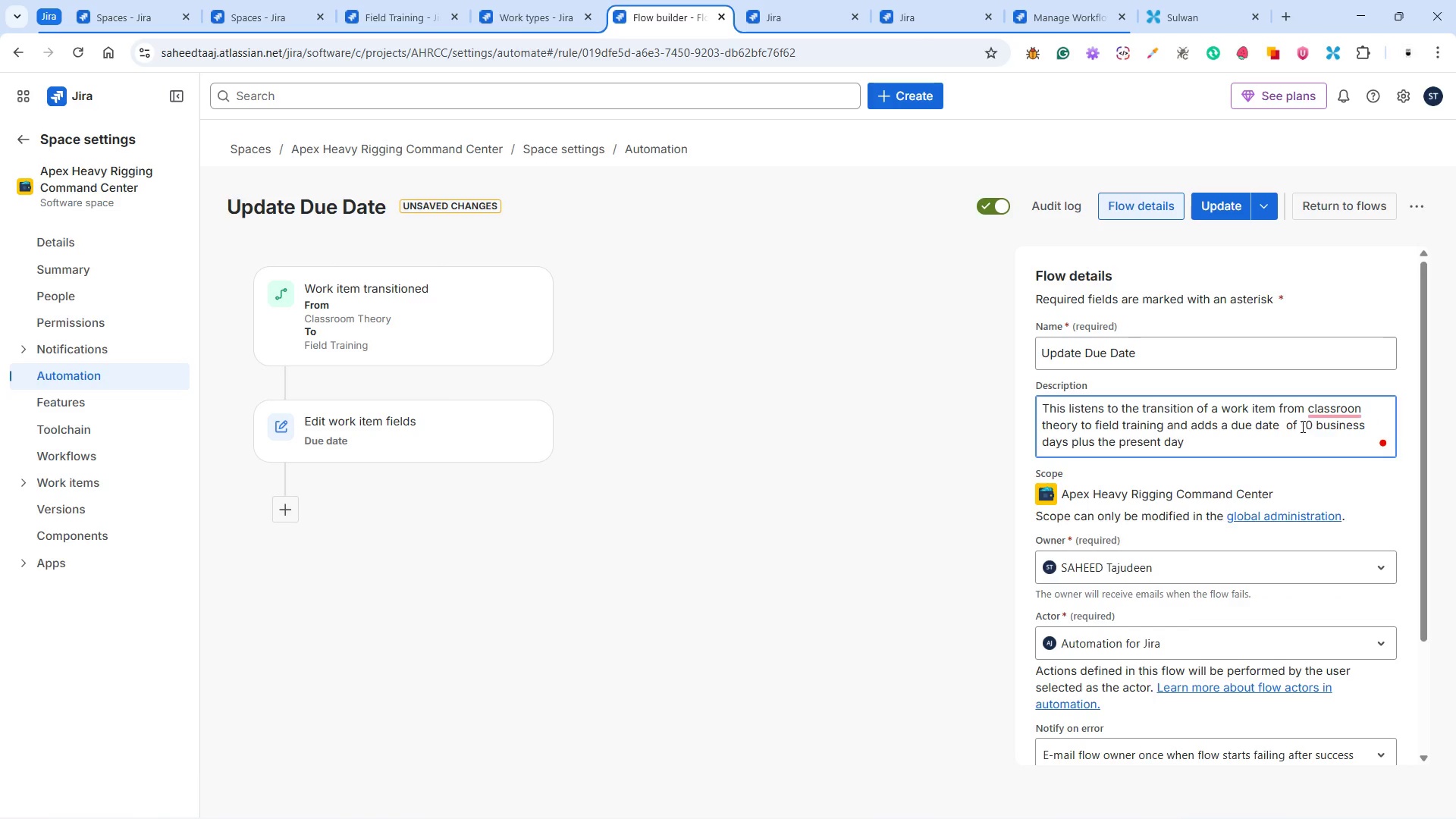 
key(Backspace)
 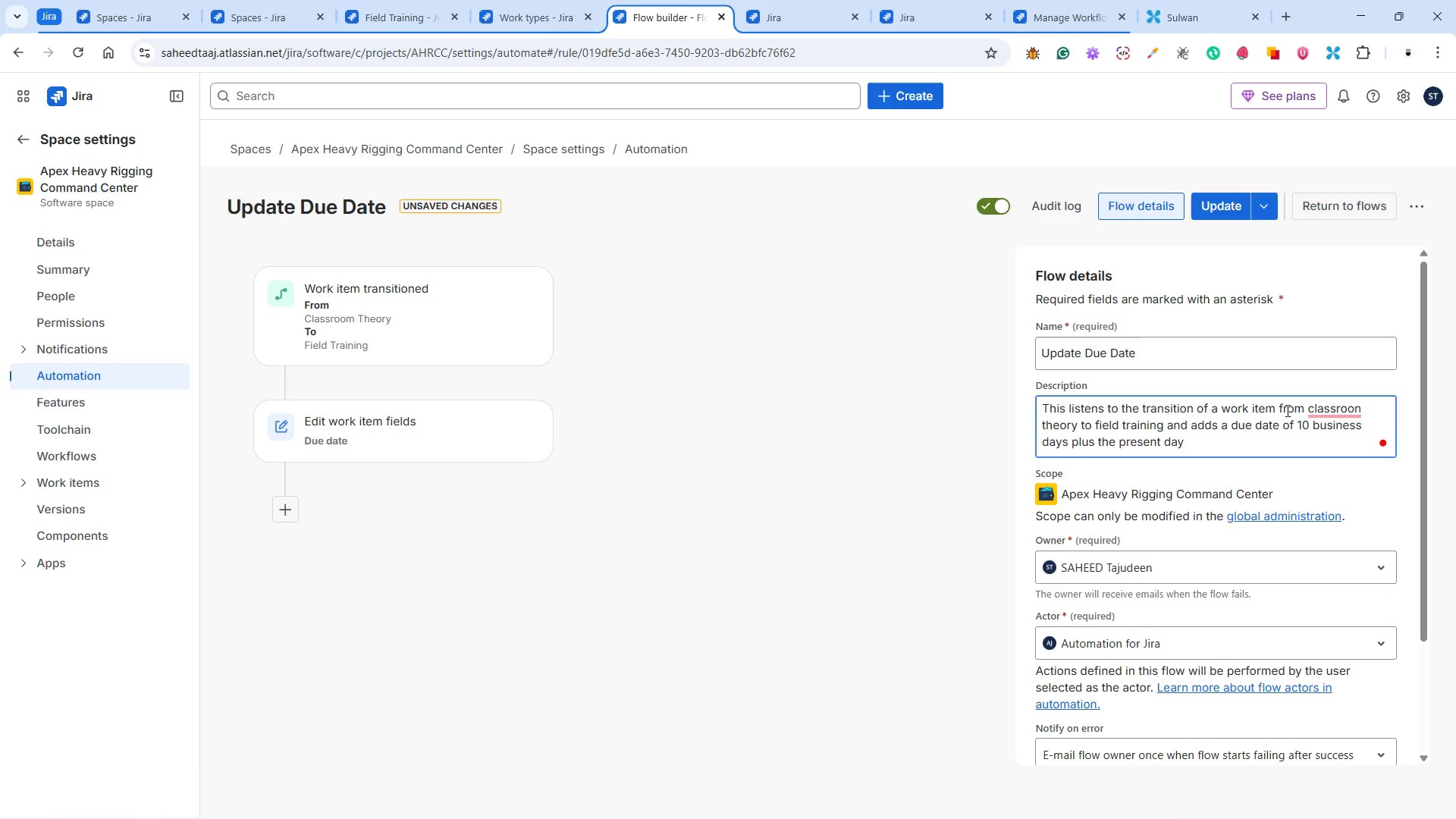 
wait(6.73)
 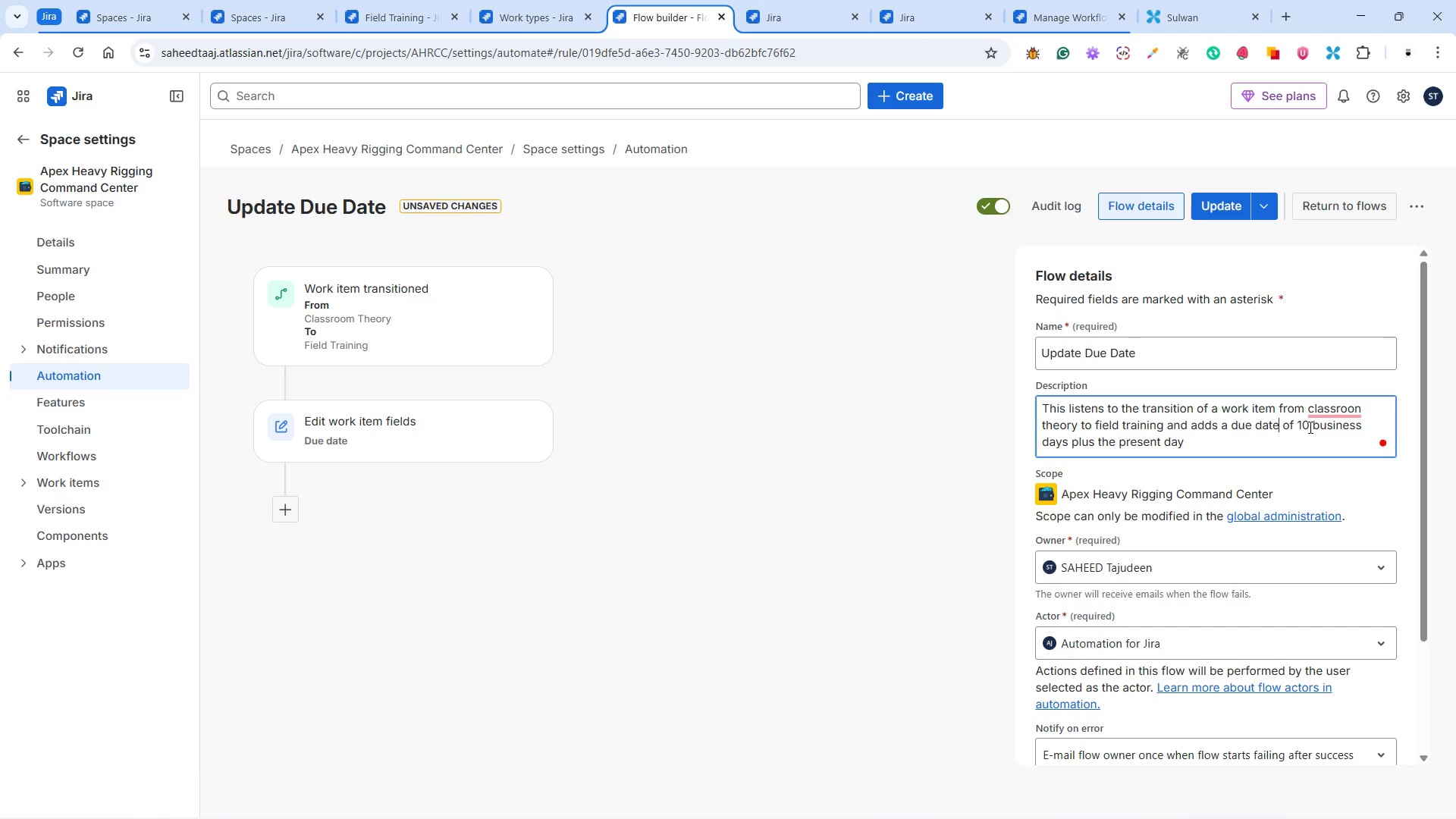 
left_click([1310, 409])
 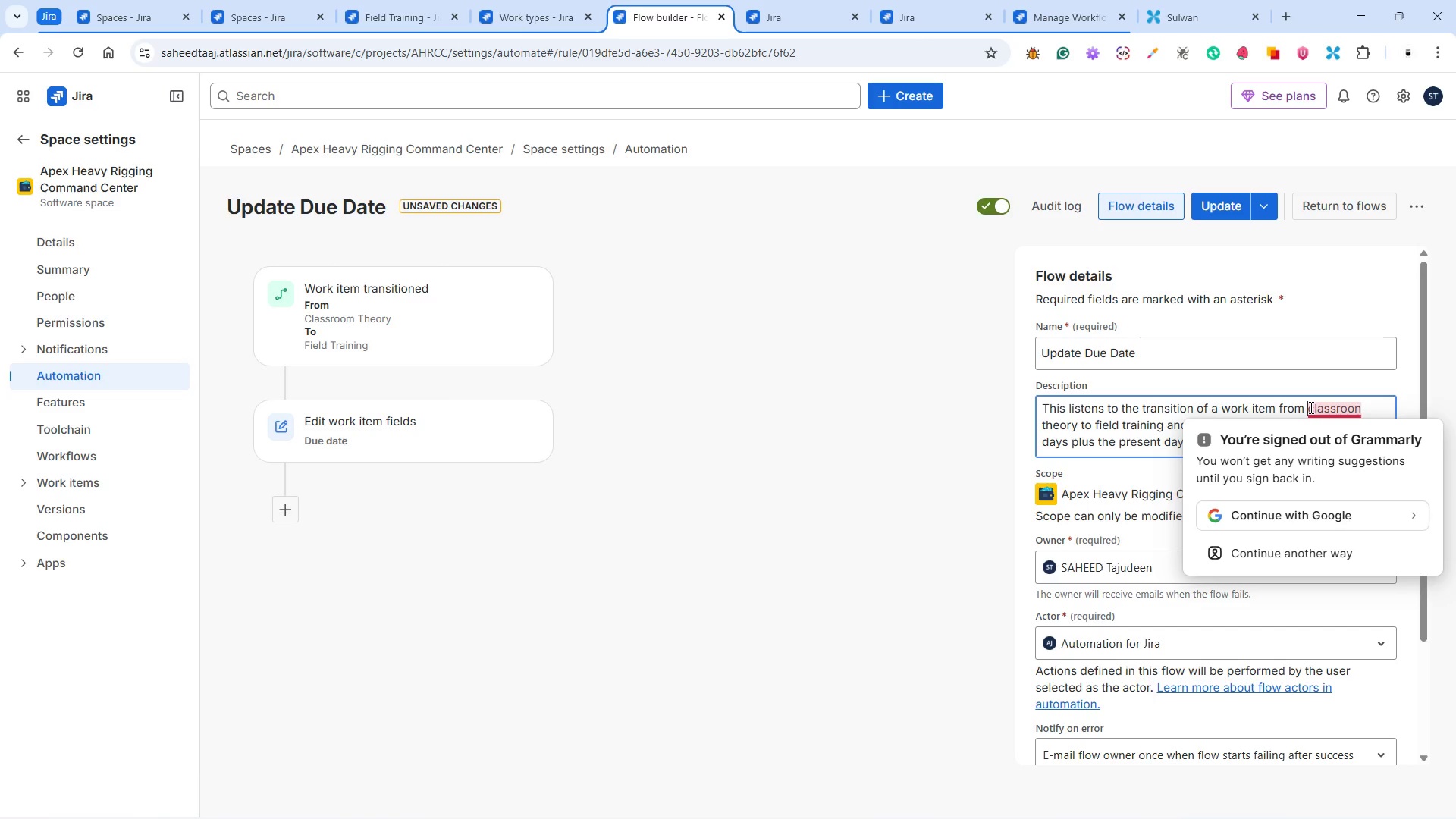 
wait(5.67)
 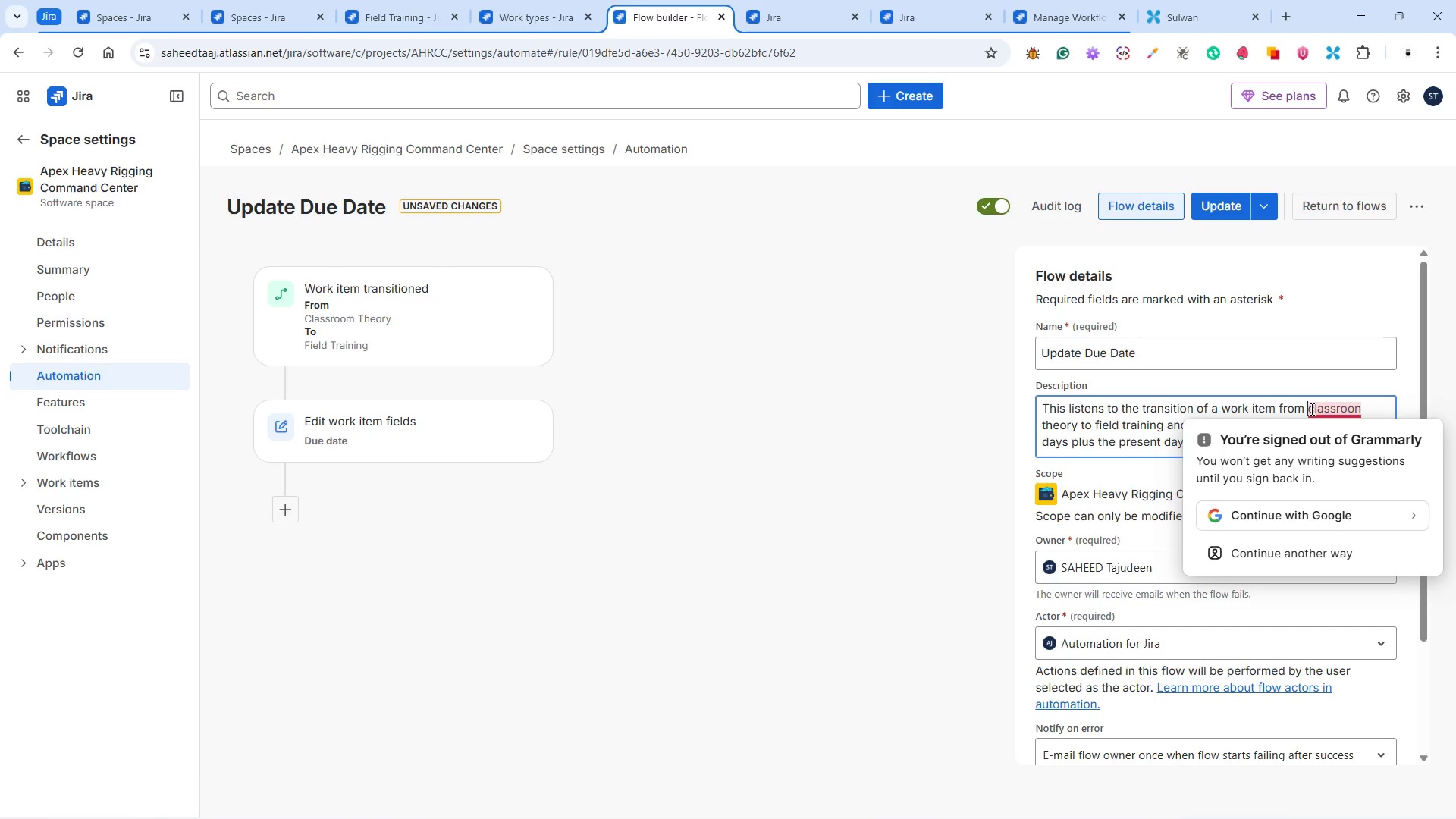 
left_click([1315, 406])
 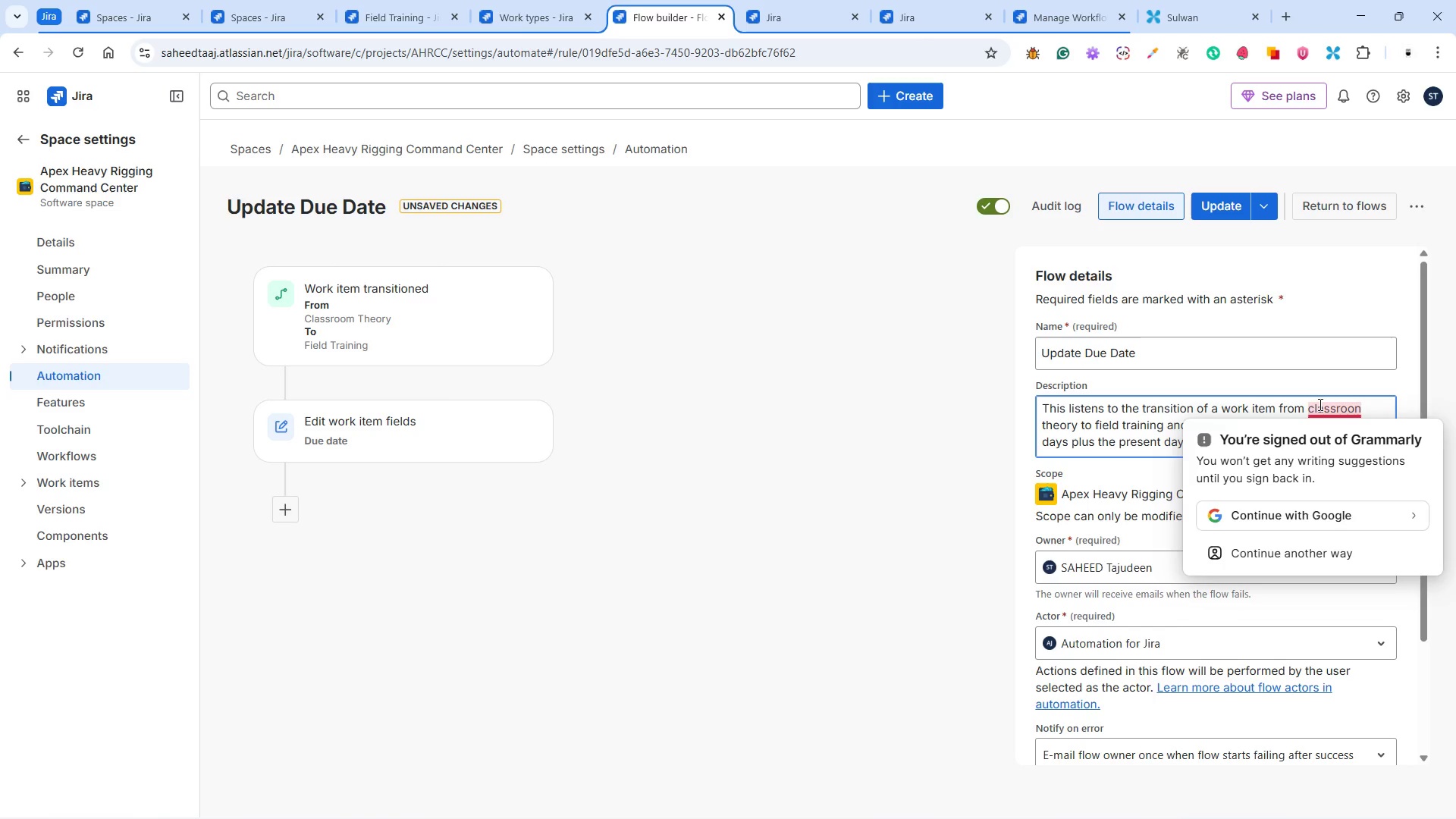 
key(Backspace)
 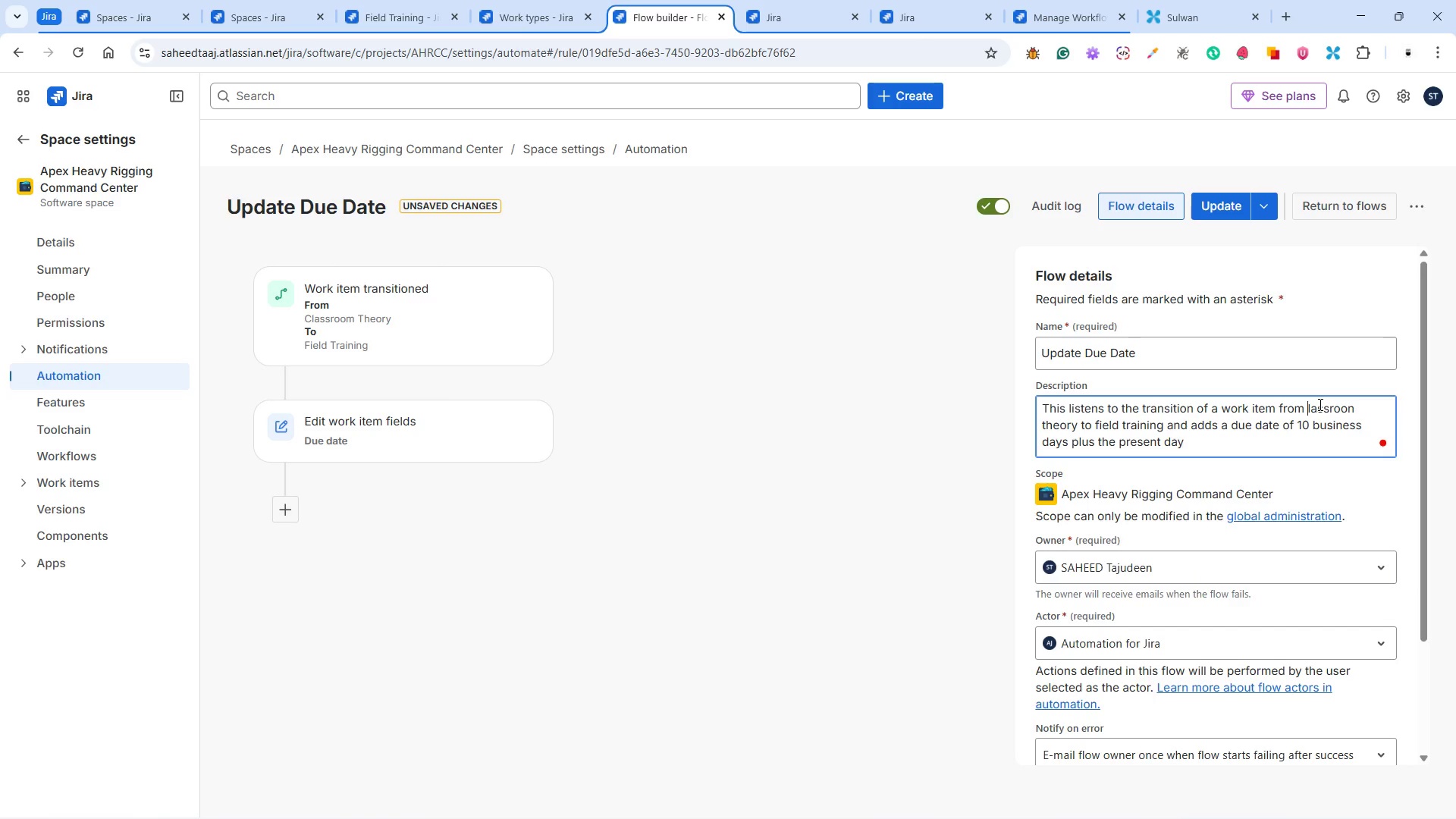 
key(Shift+C)
 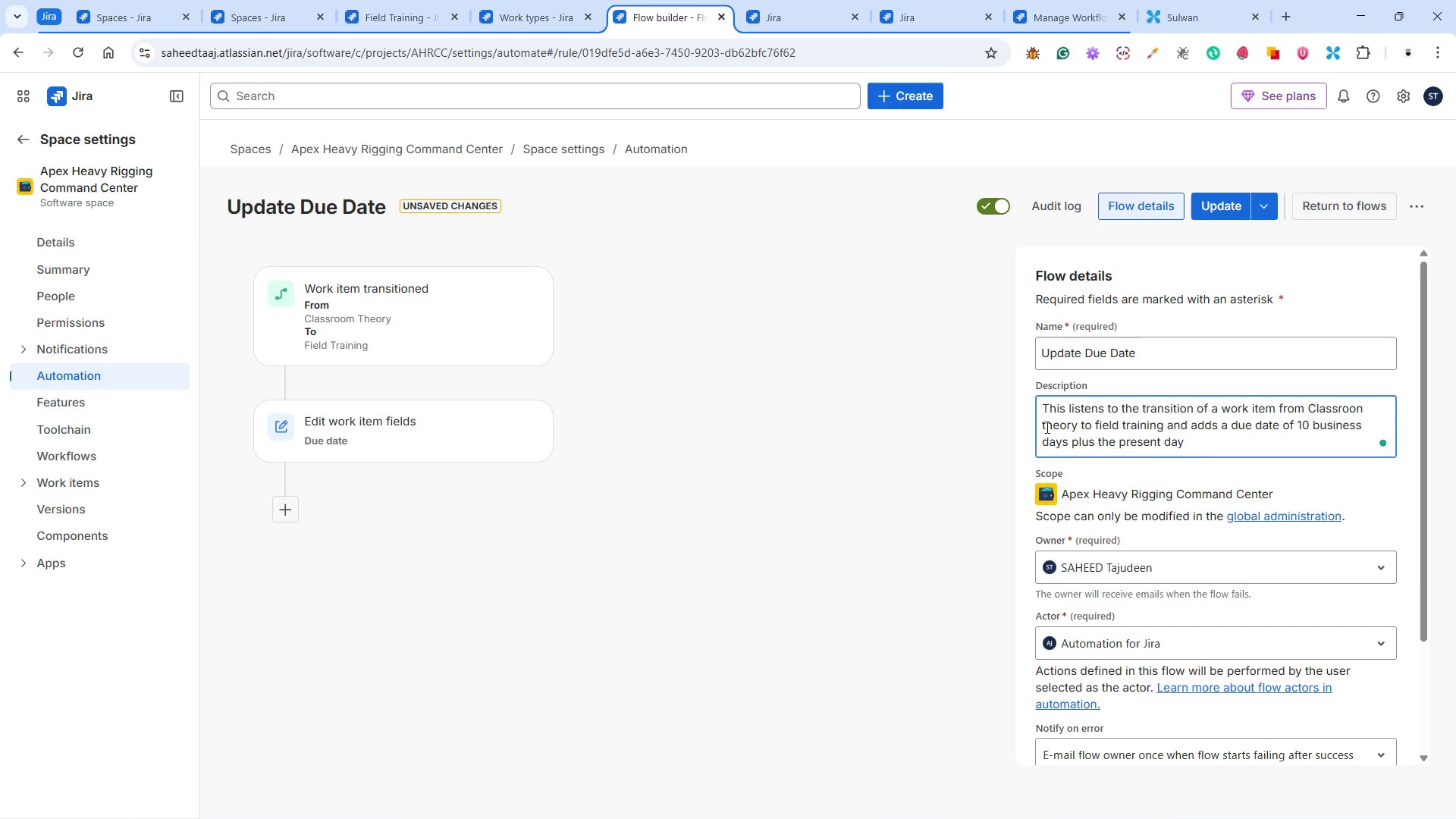 
left_click([1041, 421])
 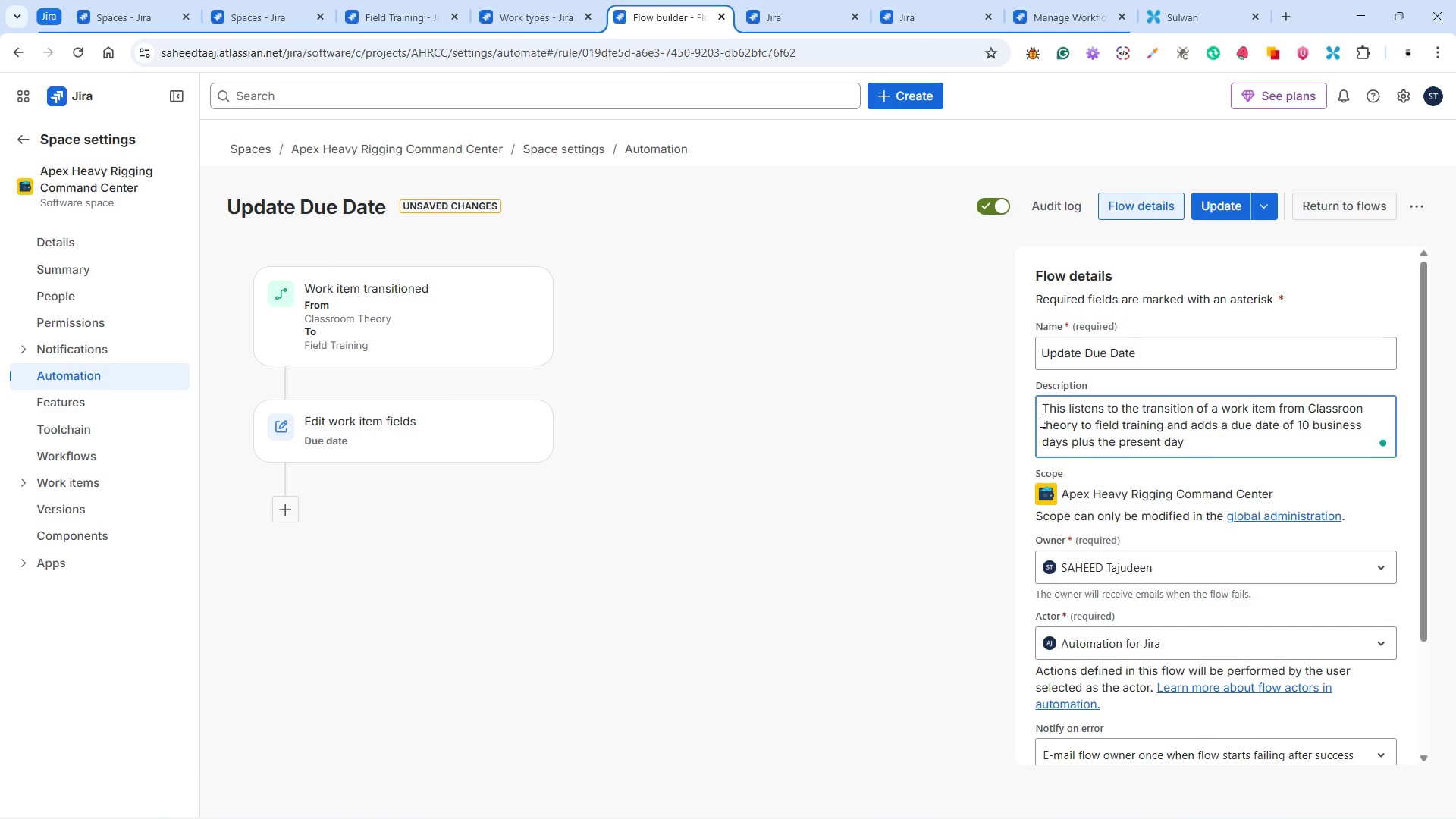 
key(ArrowRight)
 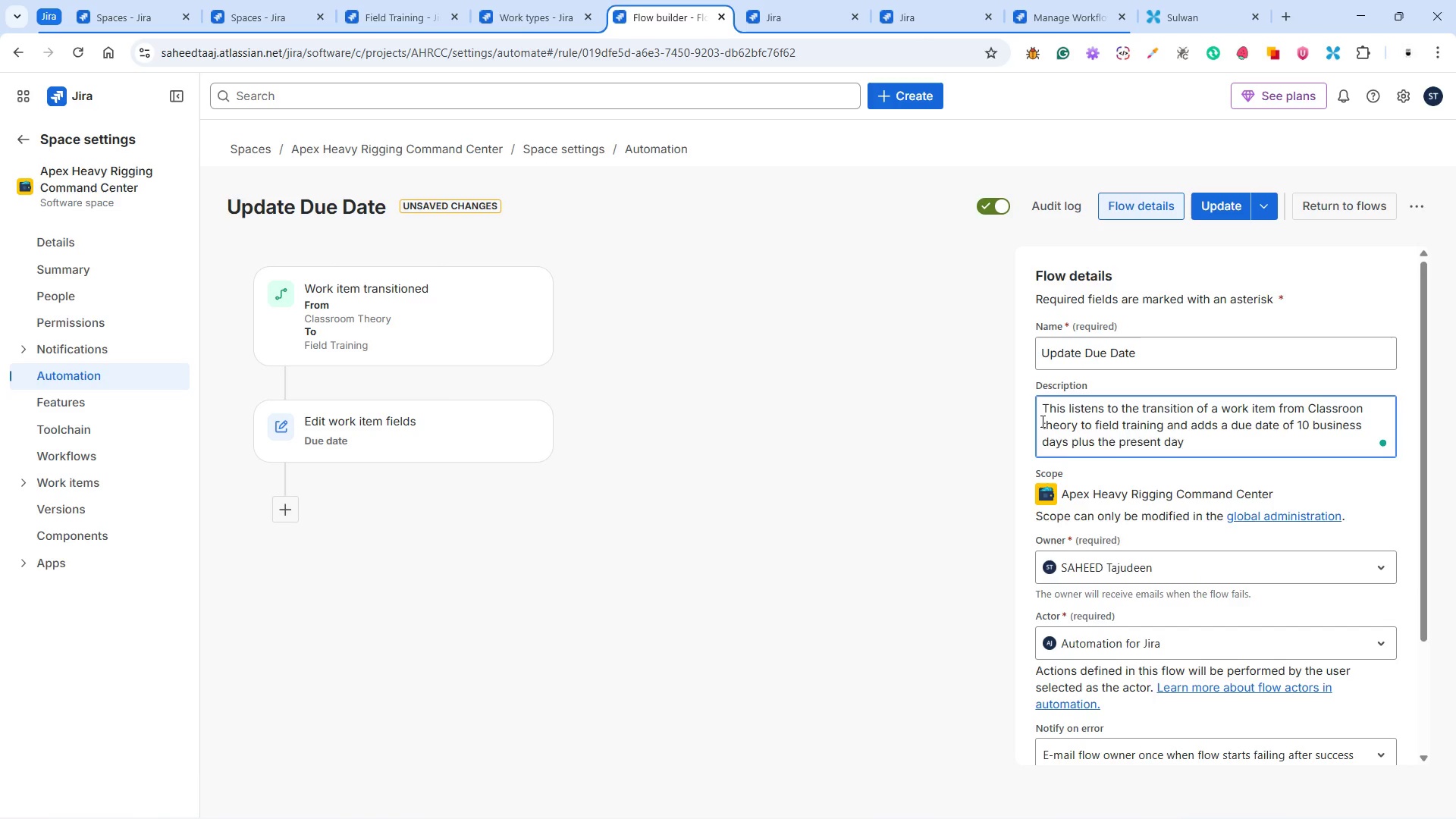 
key(Backspace)
 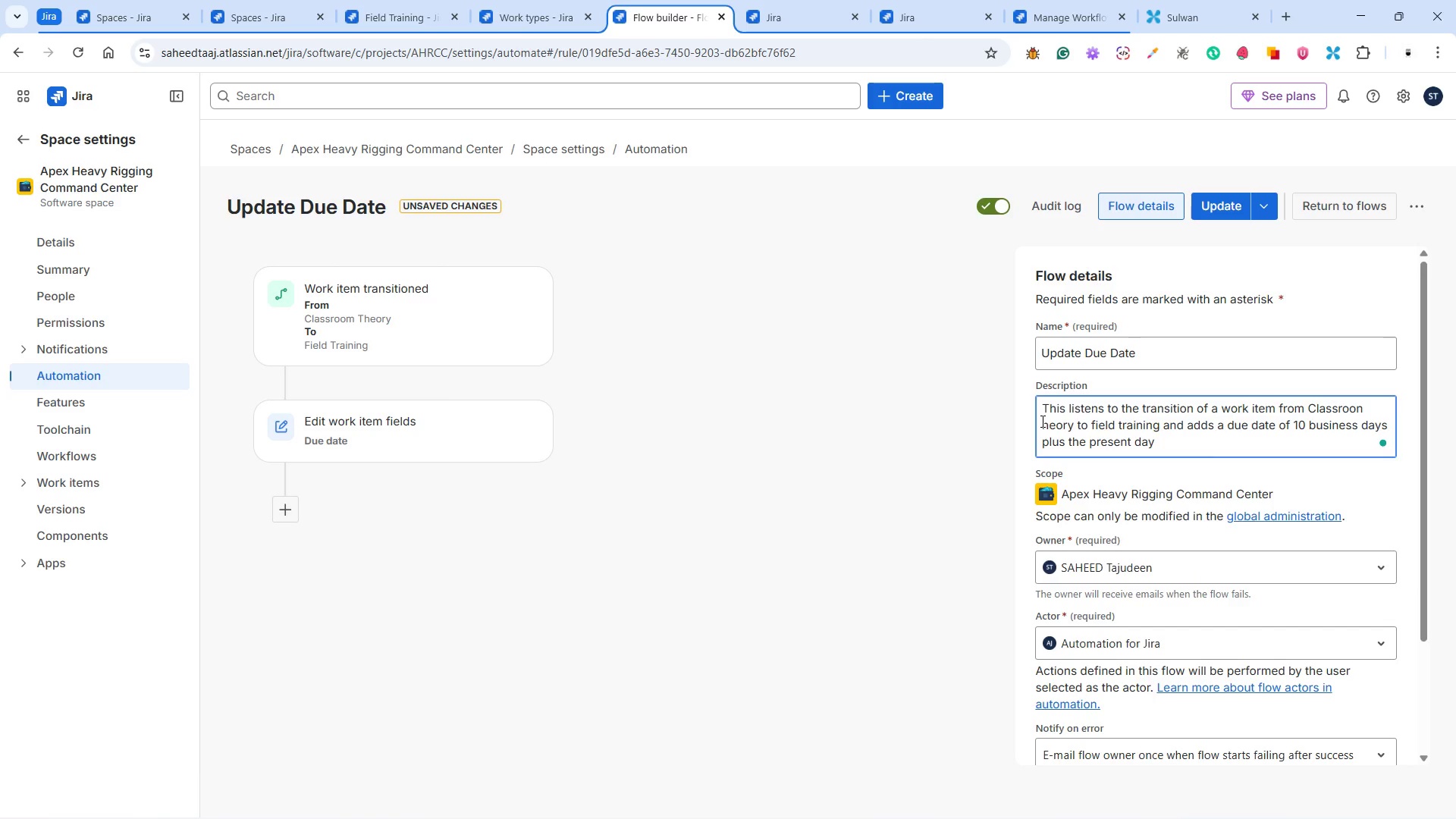 
key(Shift+T)
 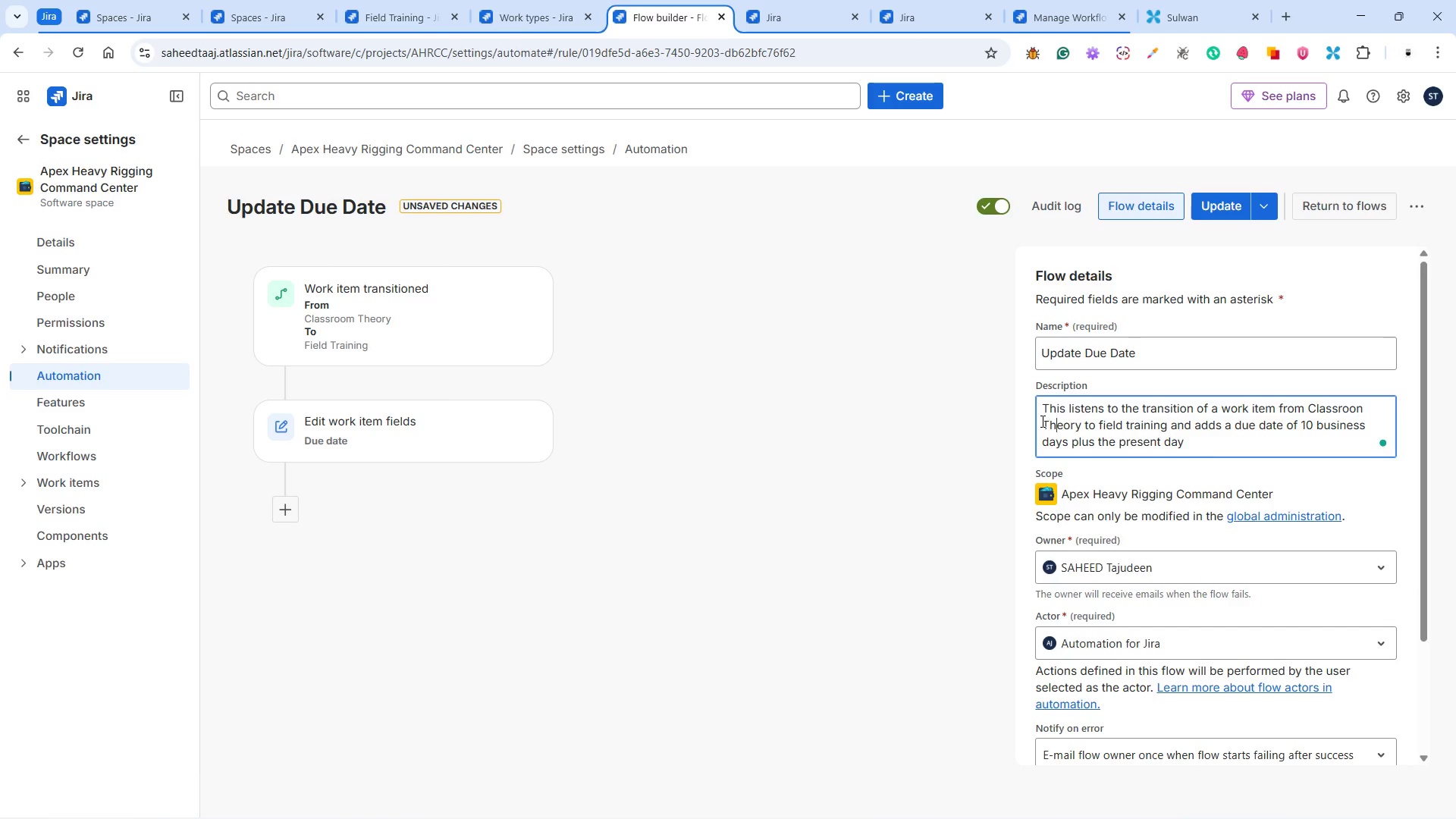 
hold_key(key=ArrowRight, duration=0.58)
 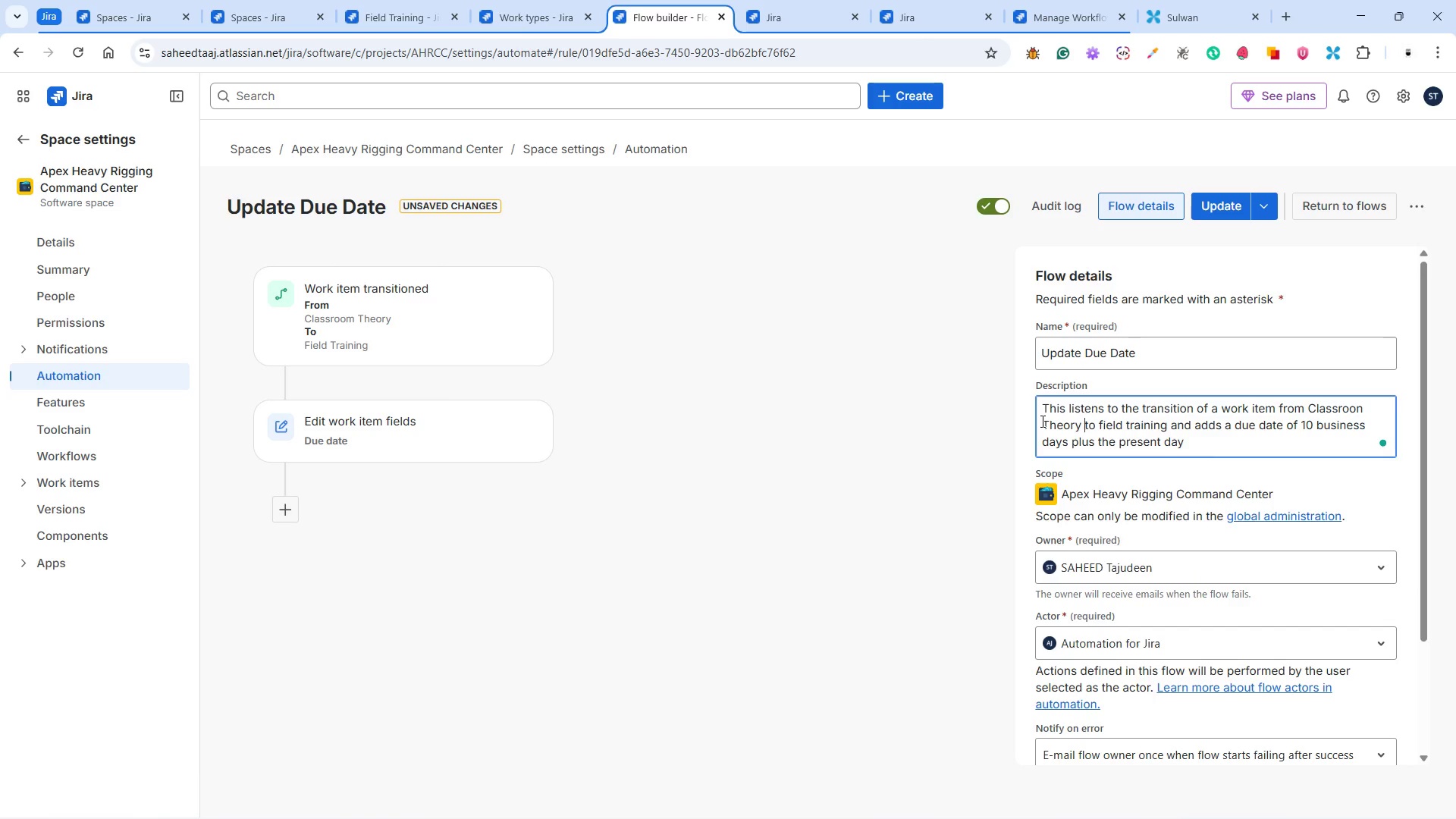 
key(ArrowRight)
 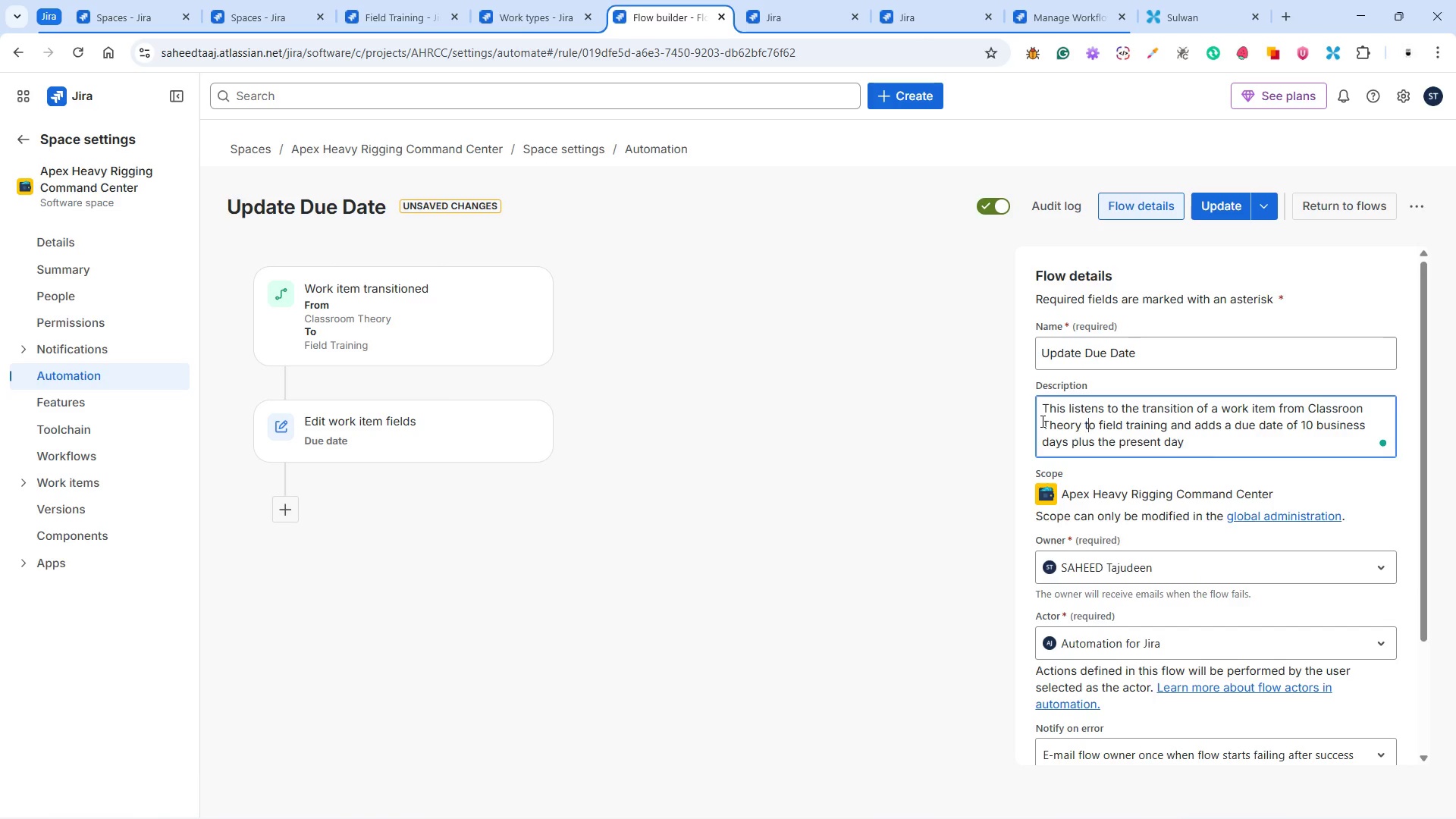 
key(ArrowRight)
 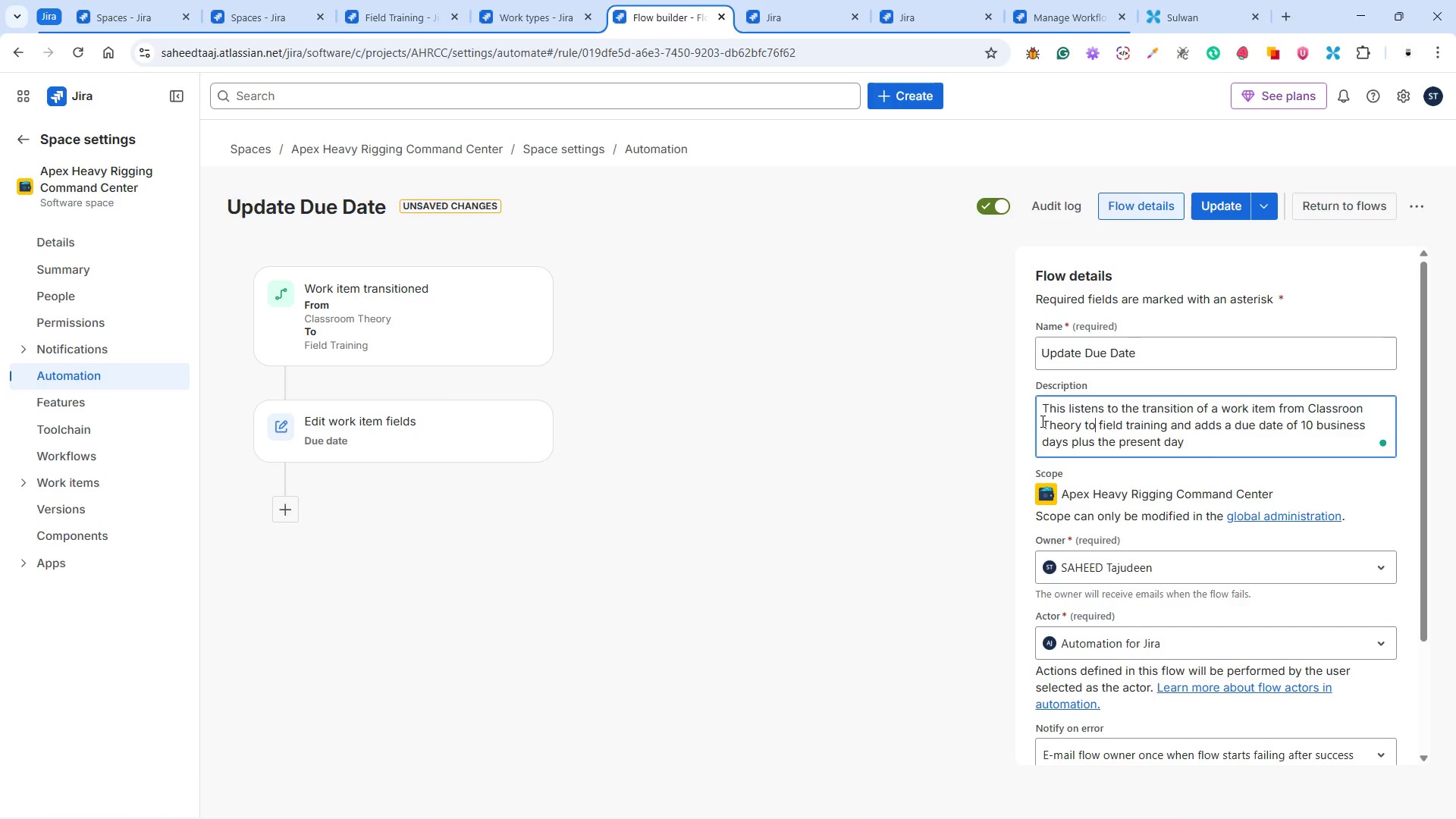 
key(ArrowRight)
 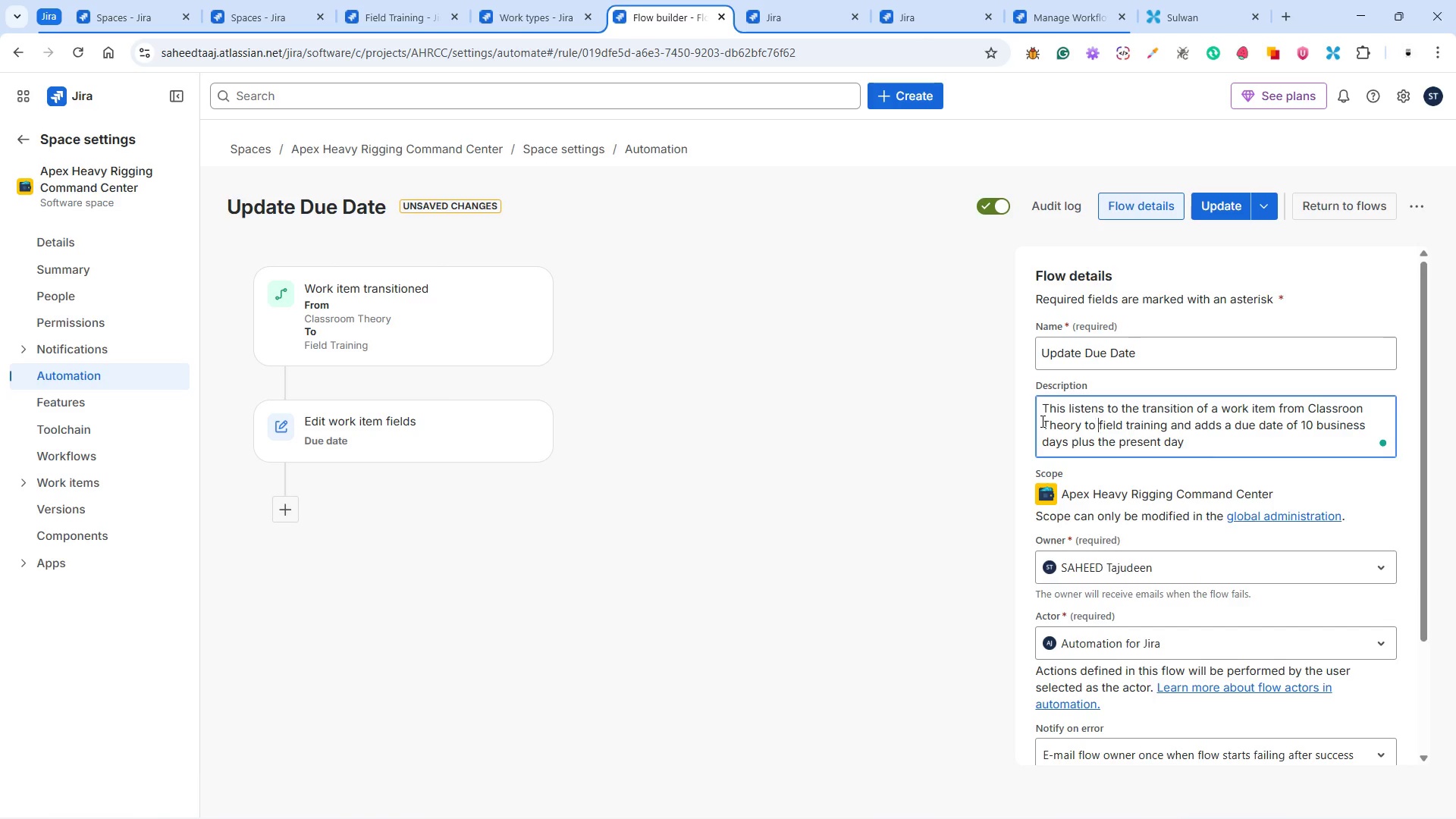 
key(ArrowRight)
 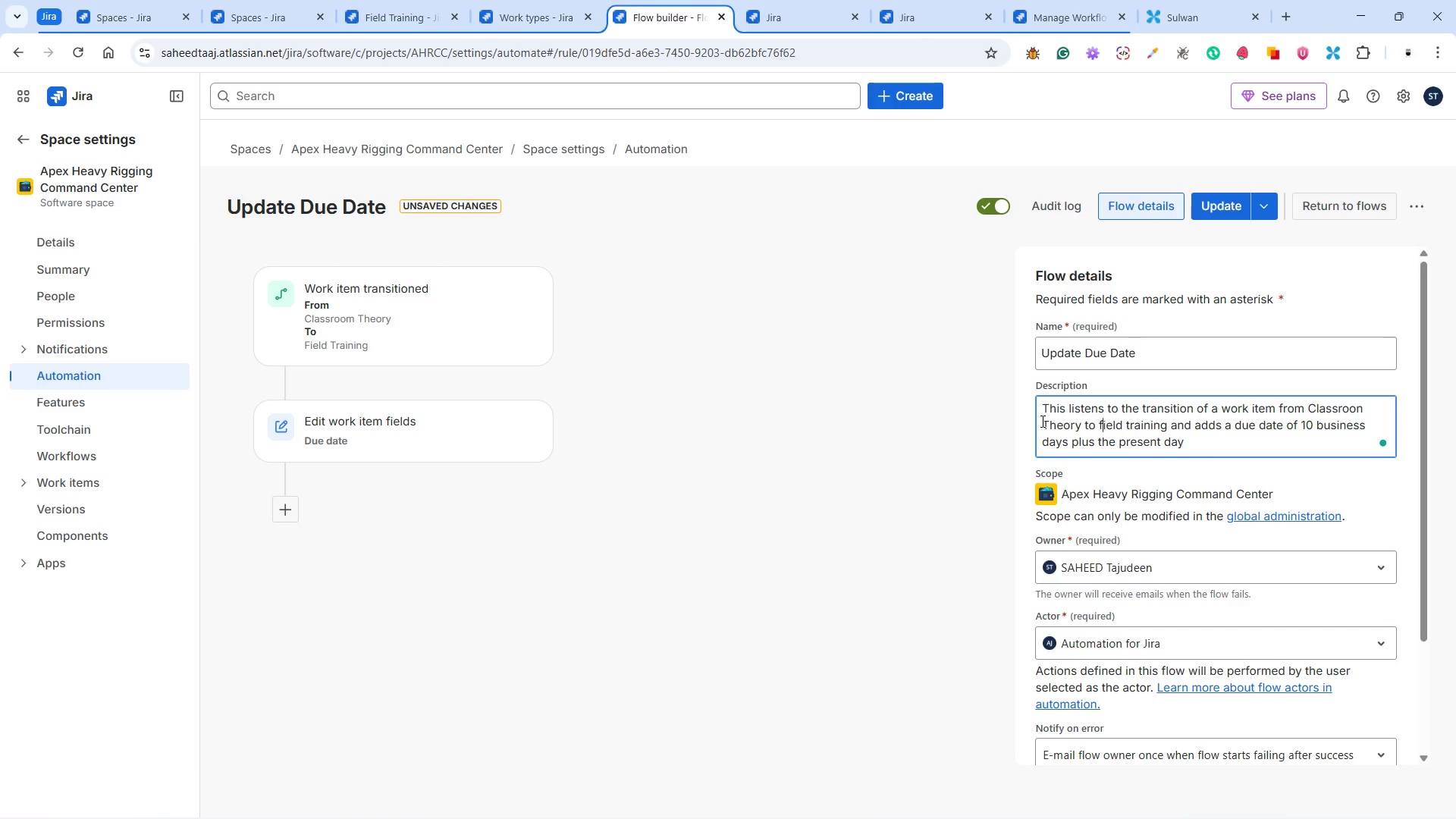 
key(ArrowRight)
 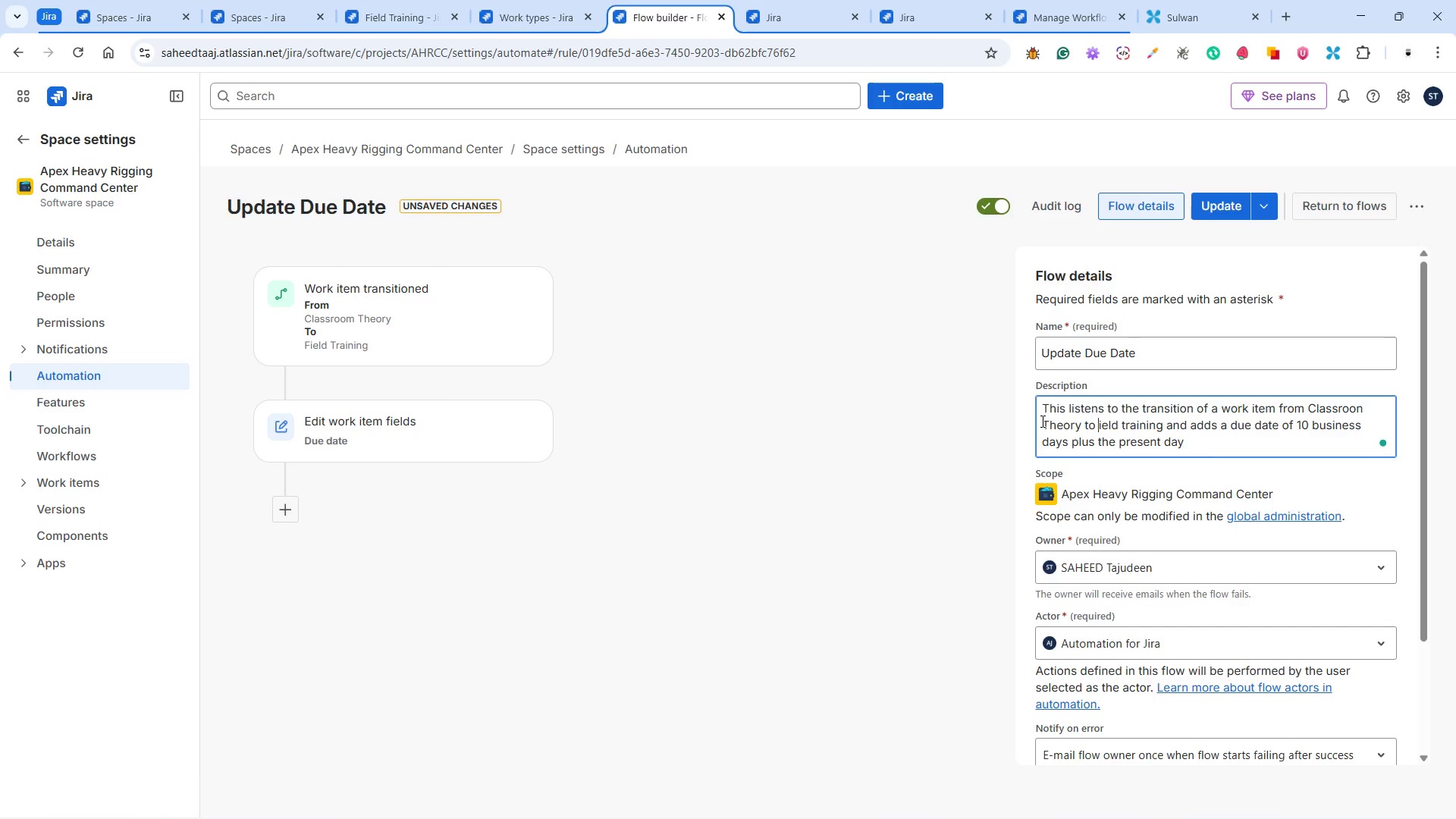 
key(Backspace)
 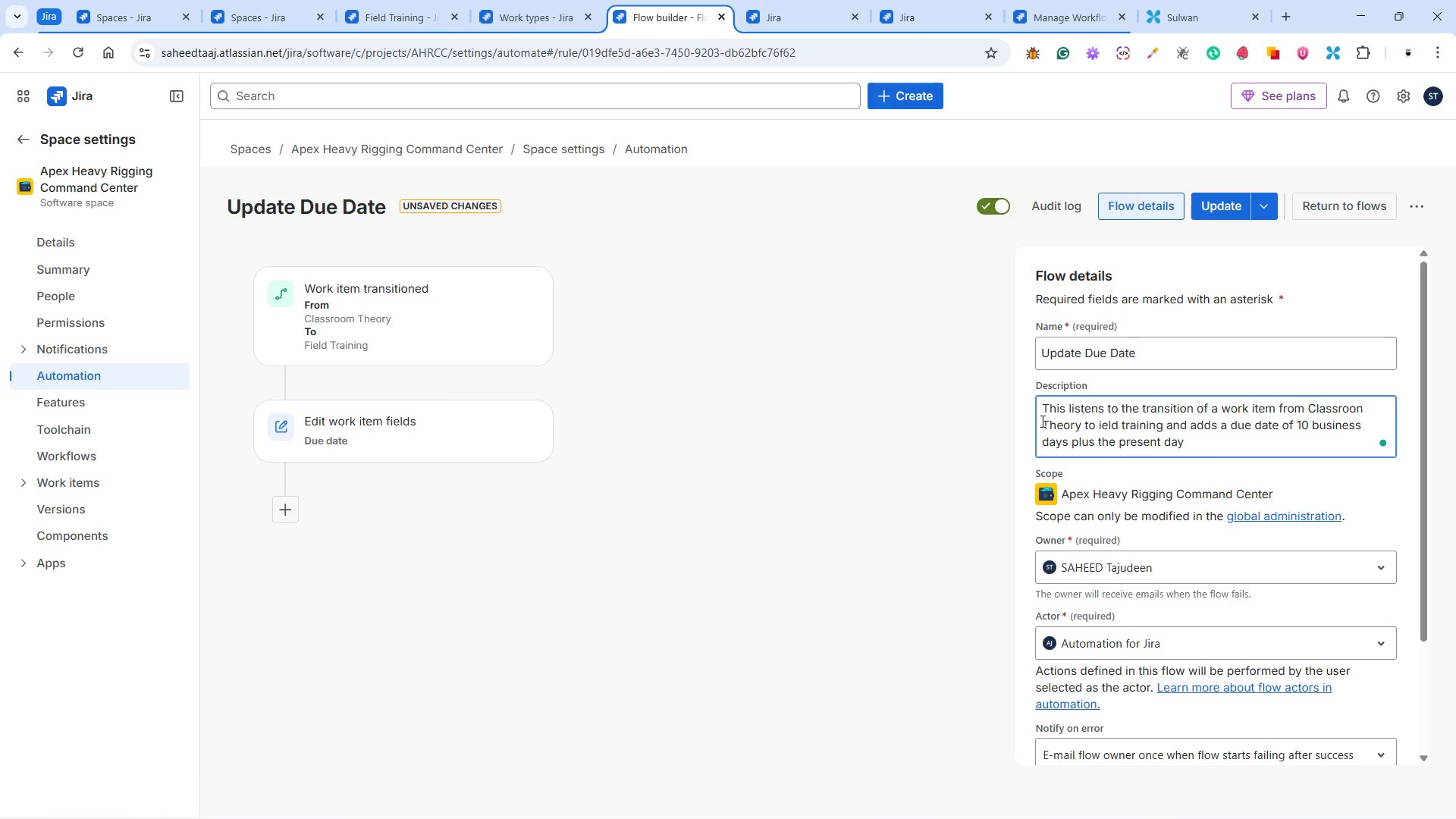 
key(Shift+F)
 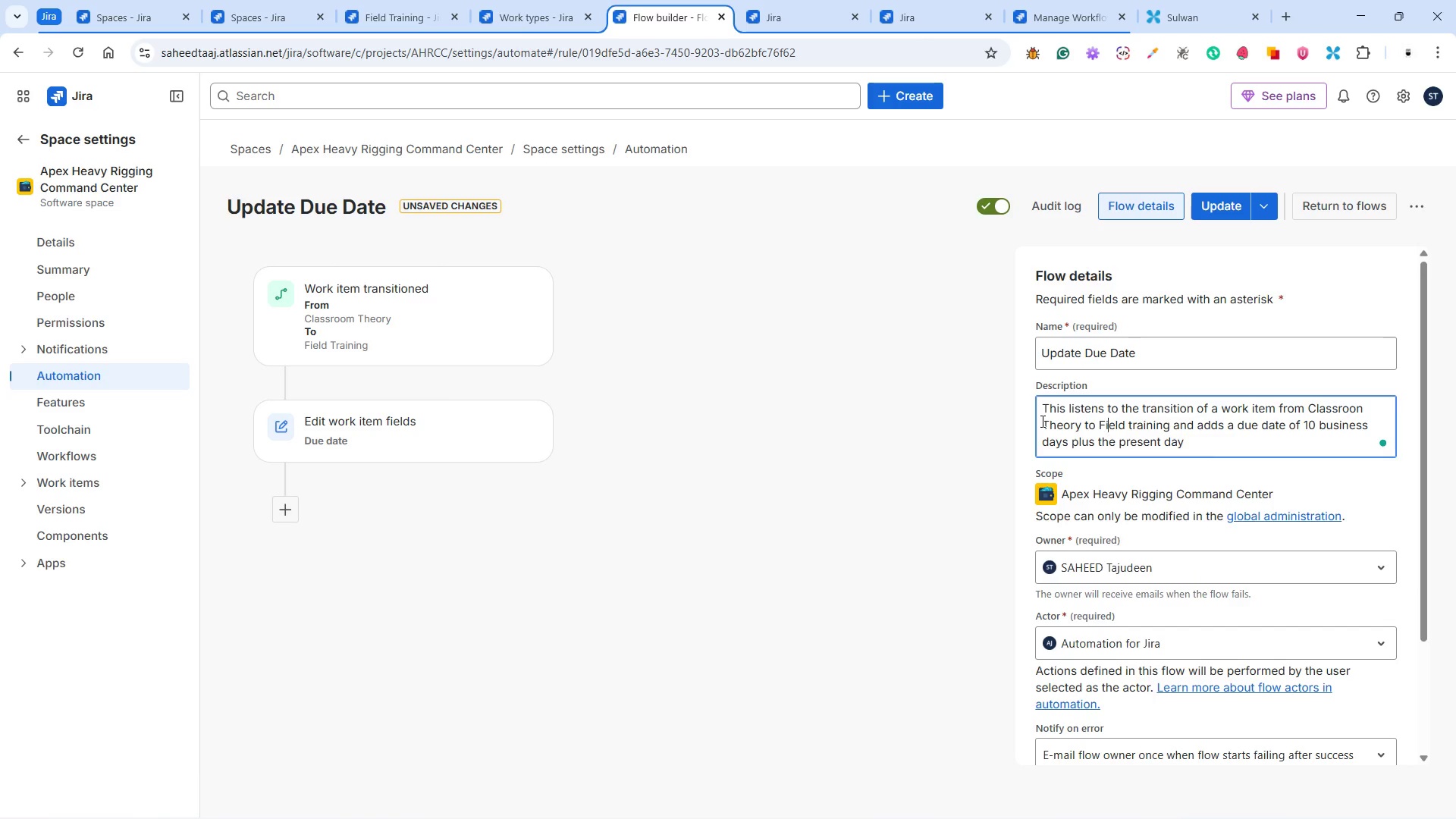 
key(ArrowRight)
 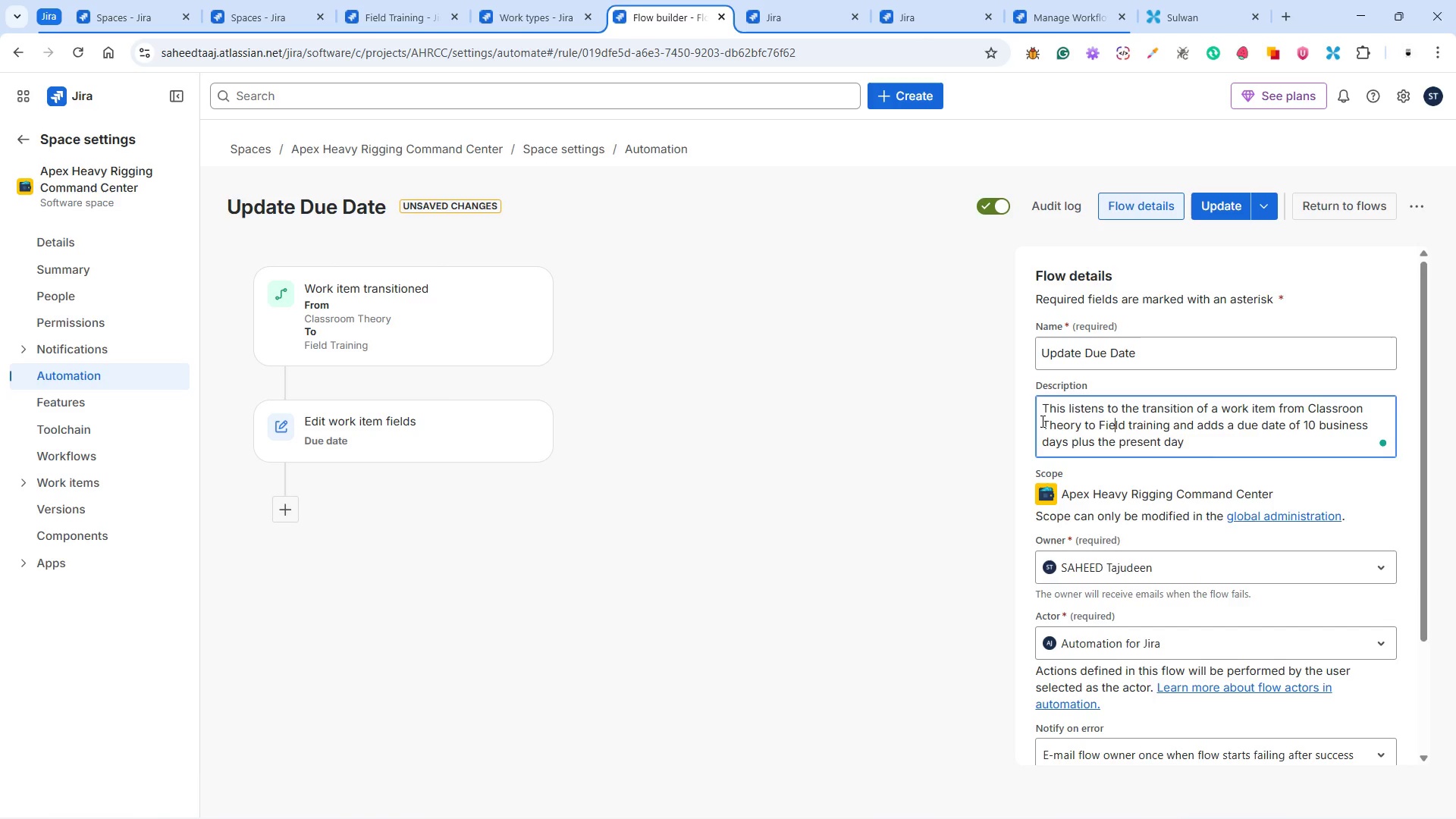 
key(ArrowRight)
 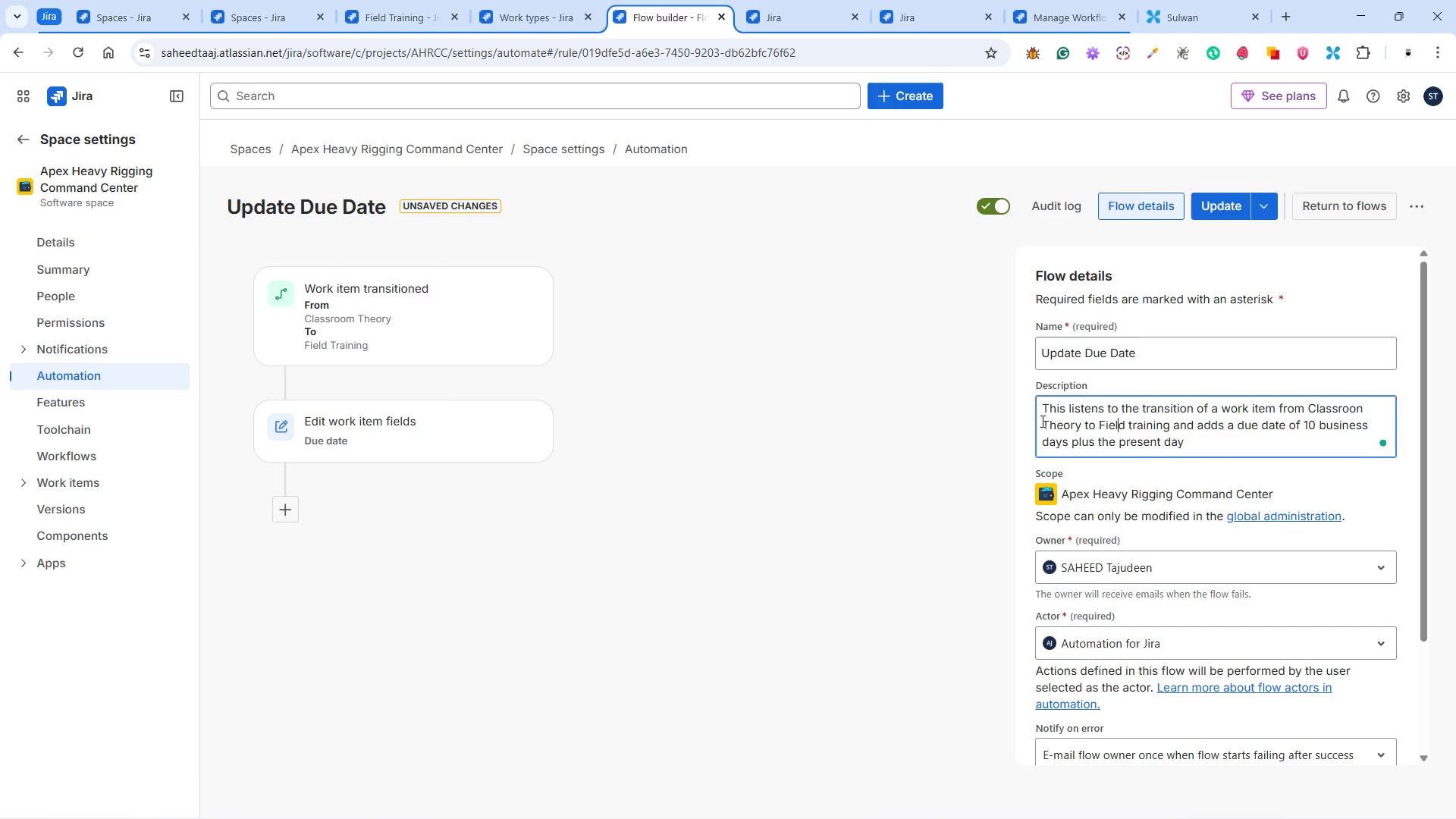 
key(ArrowRight)
 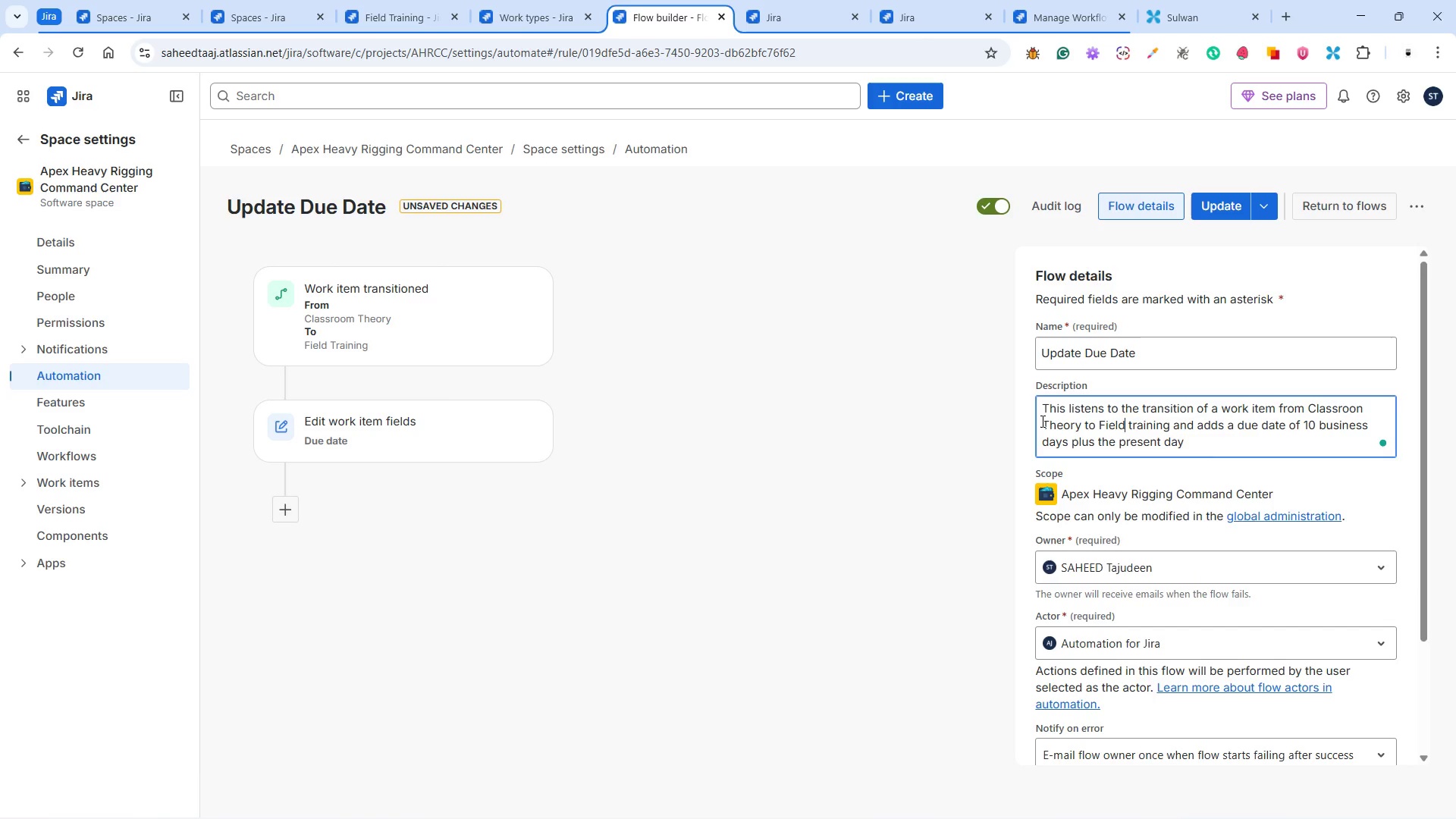 
key(ArrowRight)
 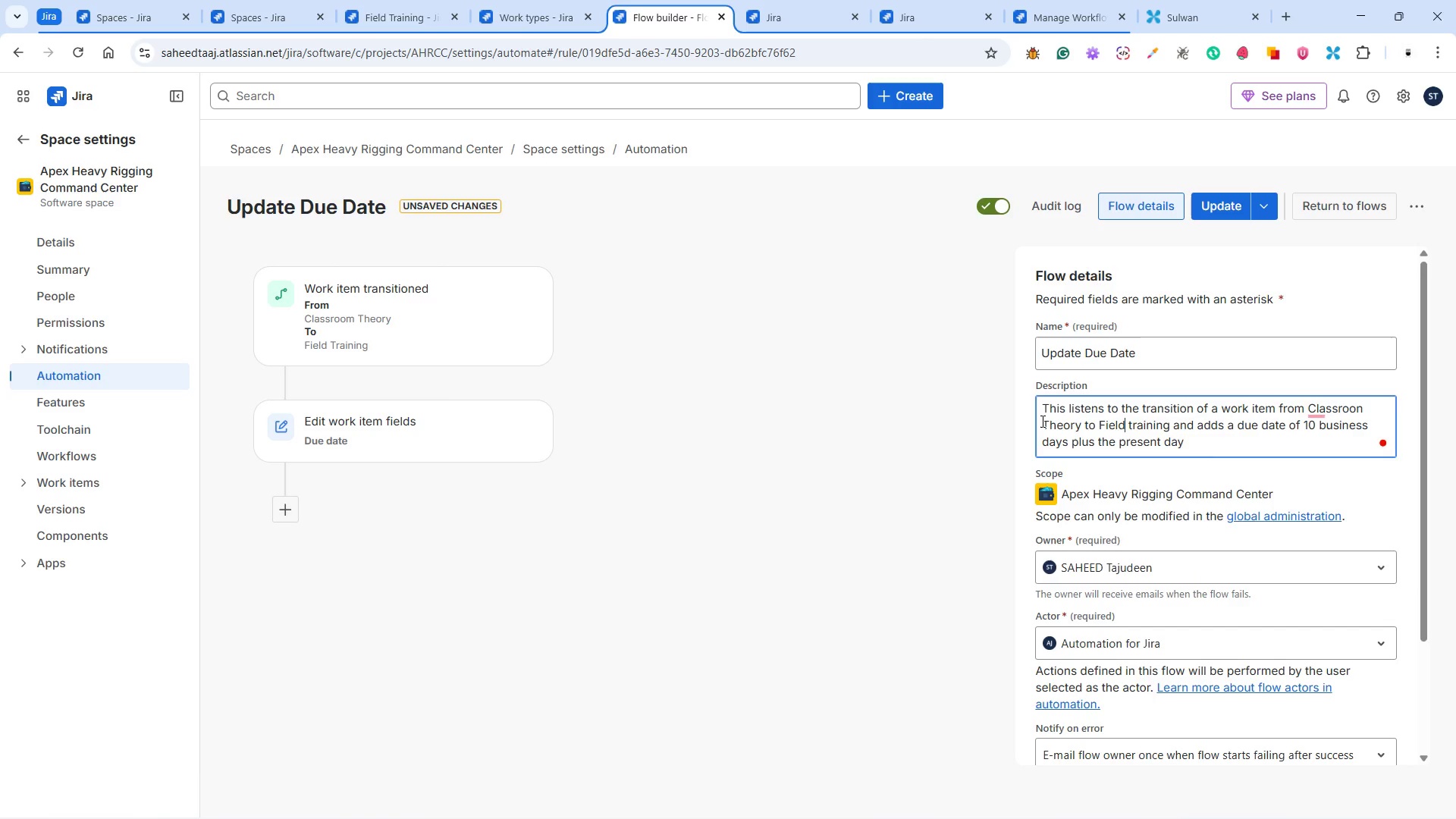 
key(ArrowRight)
 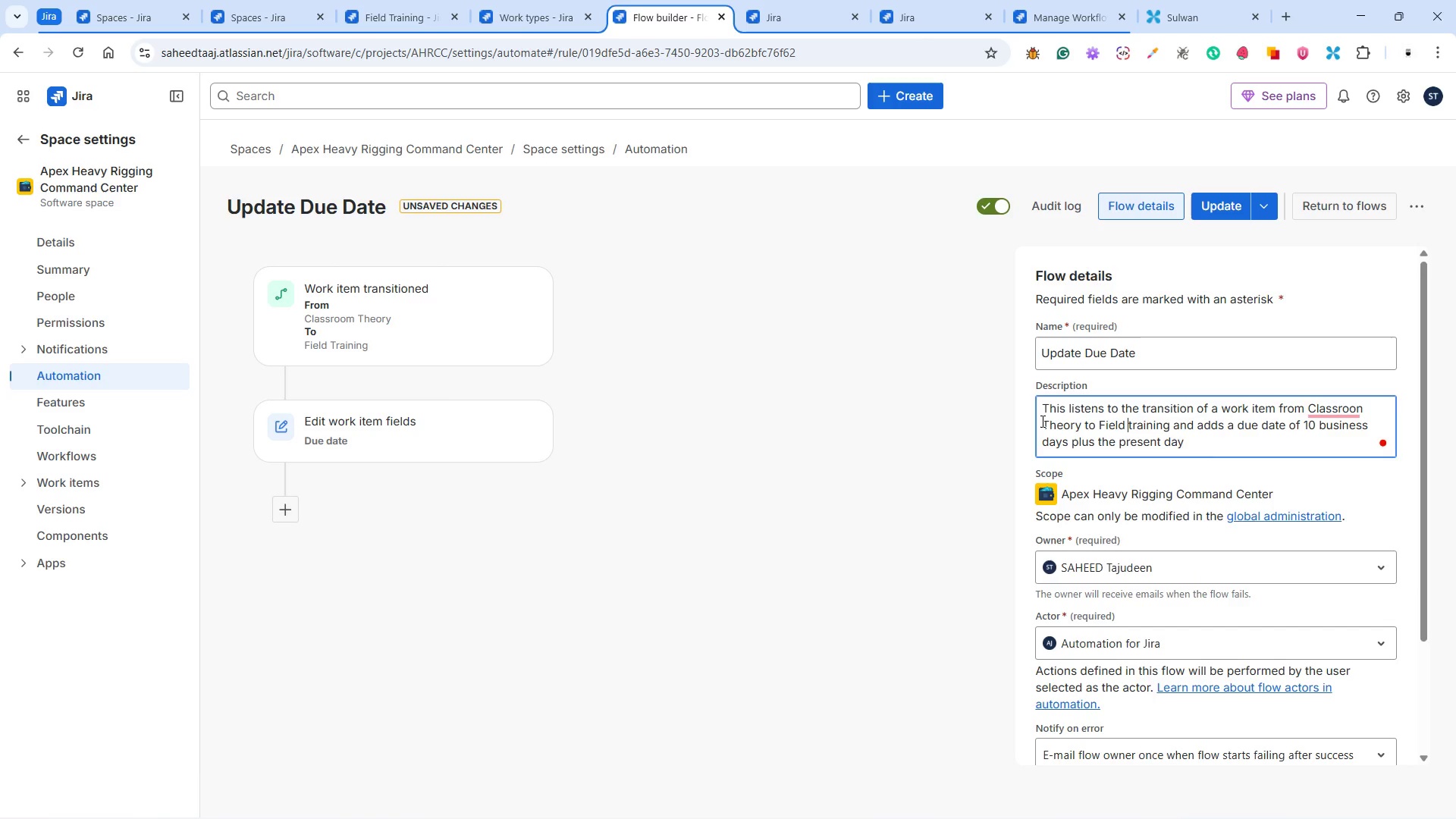 
key(ArrowRight)
 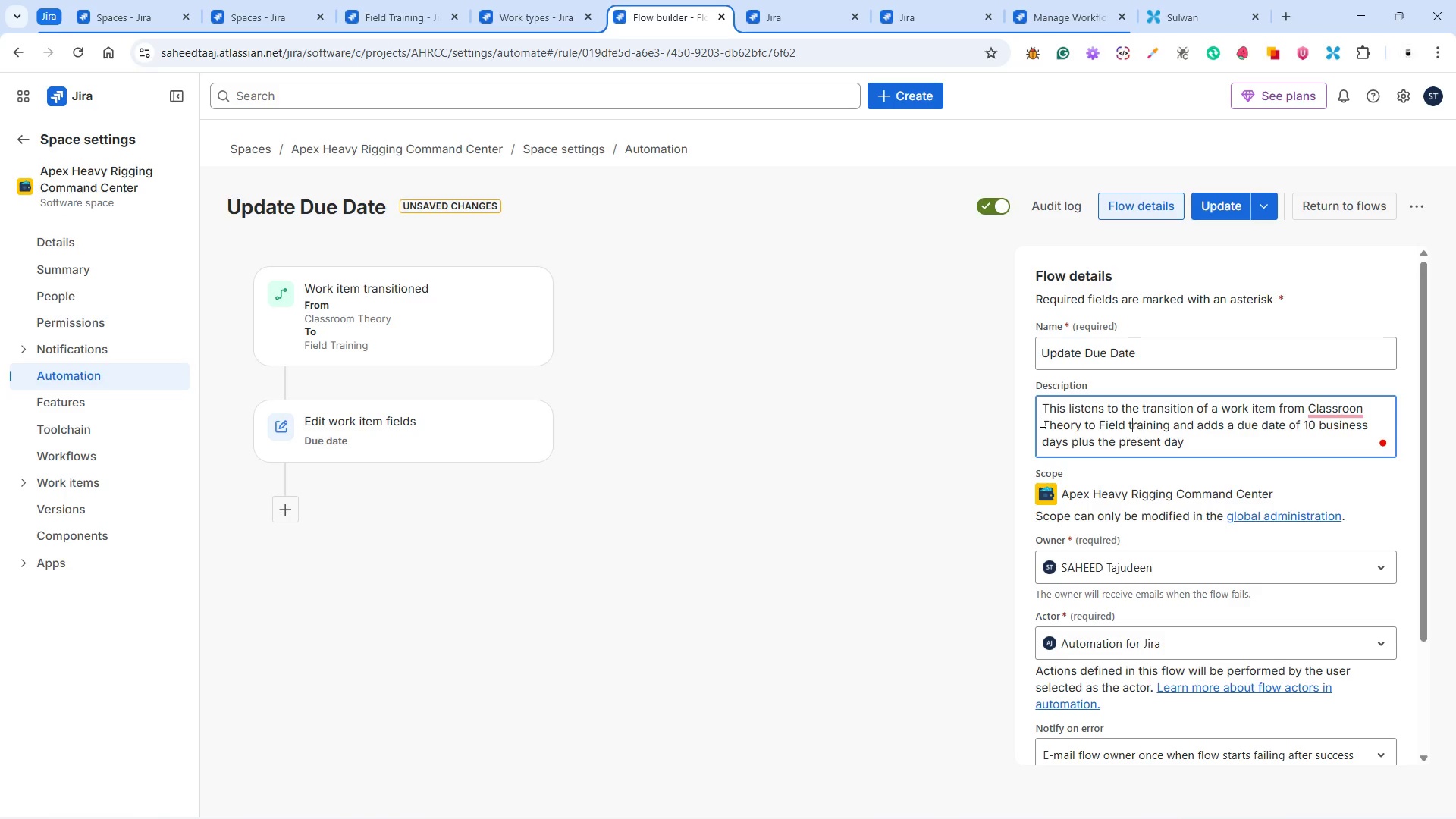 
key(Backspace)
 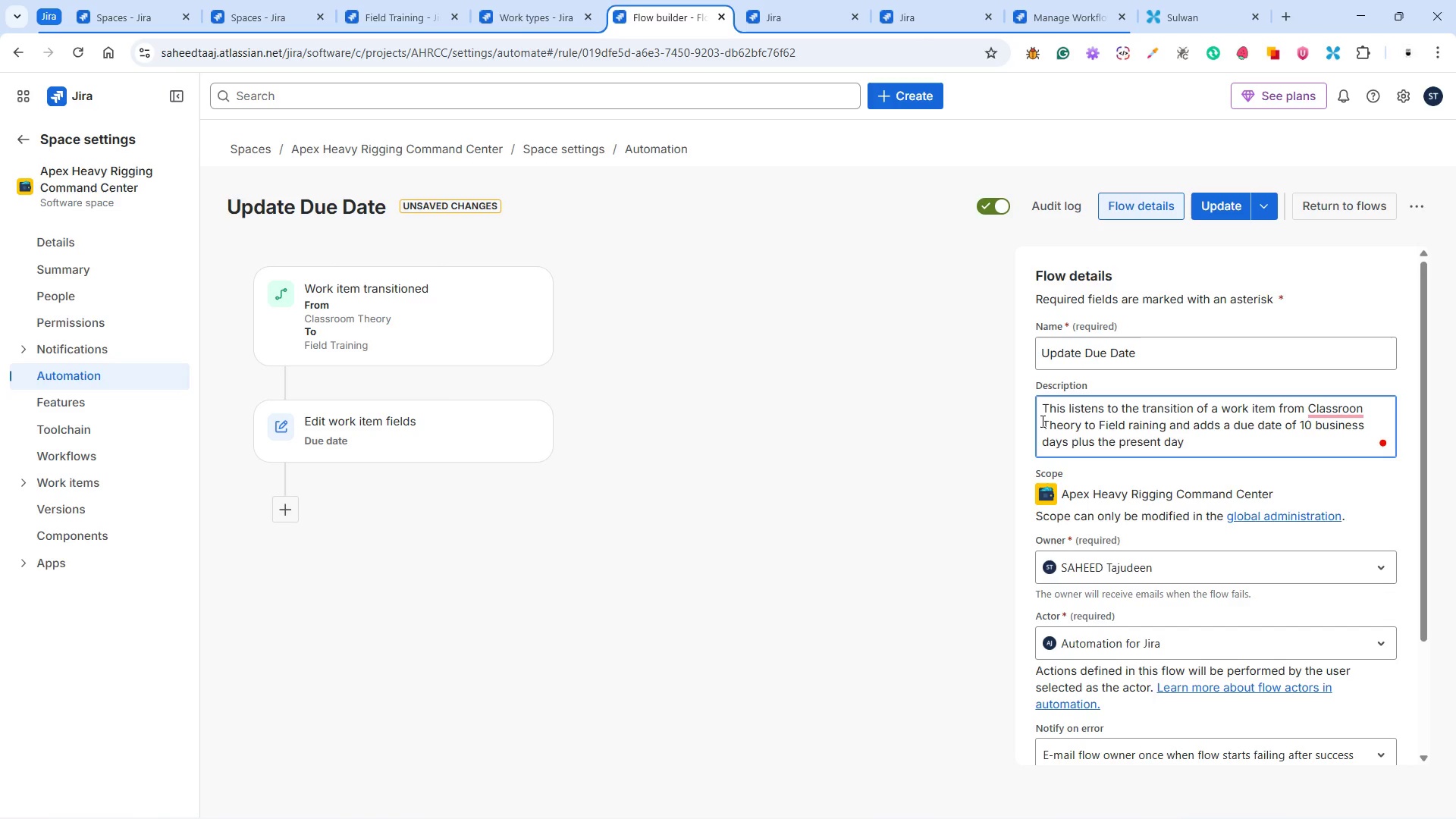 
key(Shift+T)
 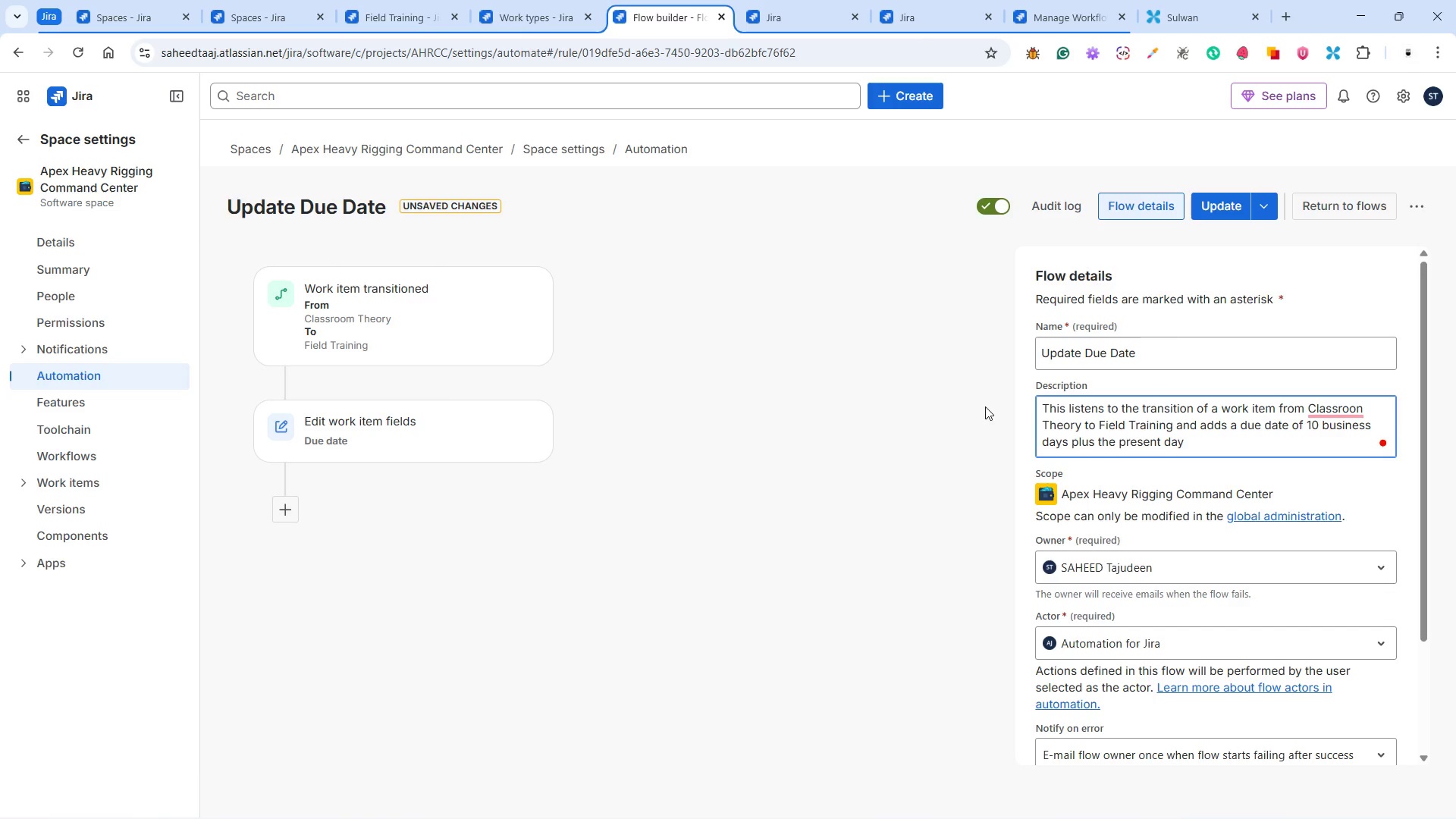 
left_click([1232, 201])
 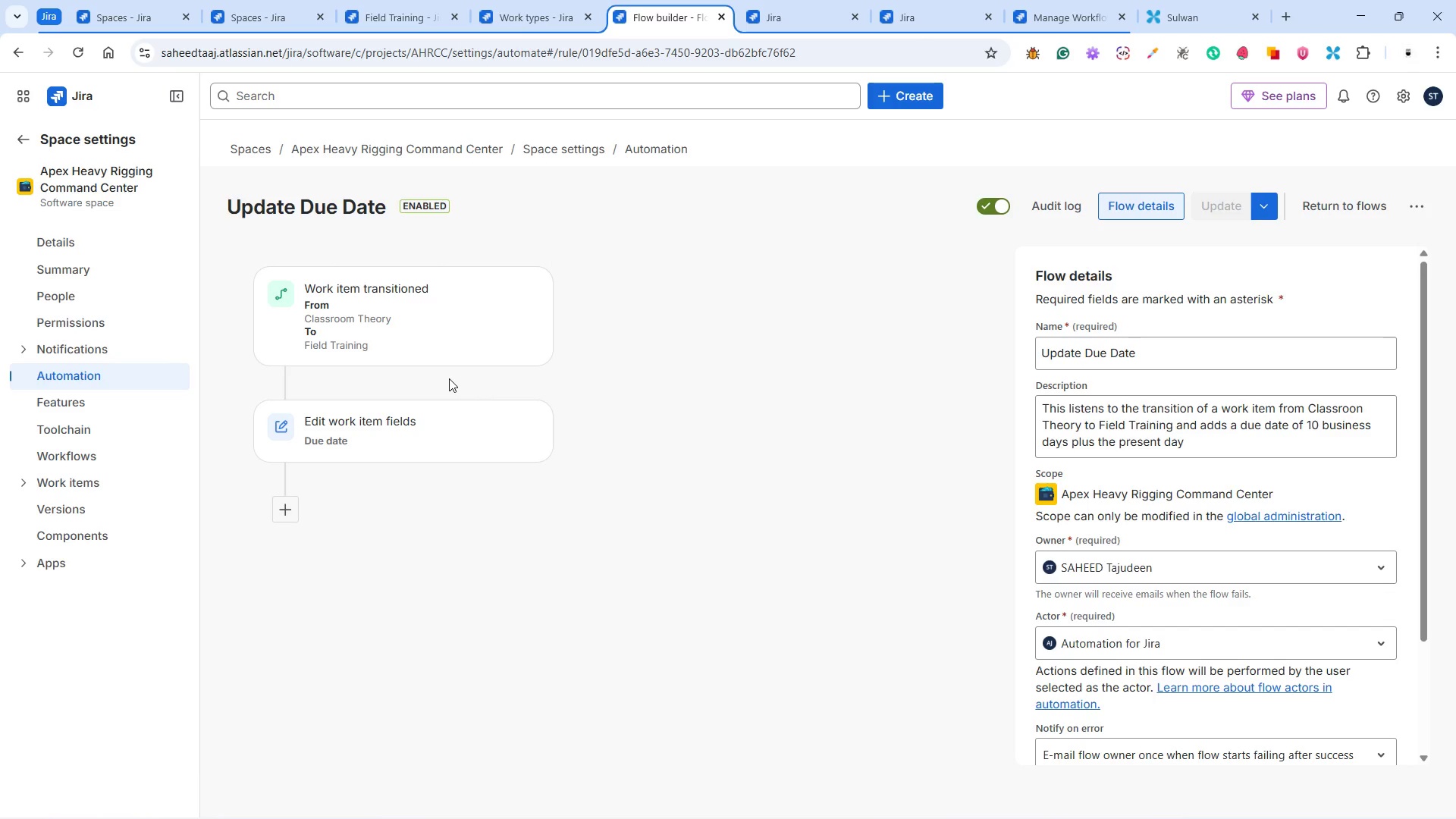 
wait(83.09)
 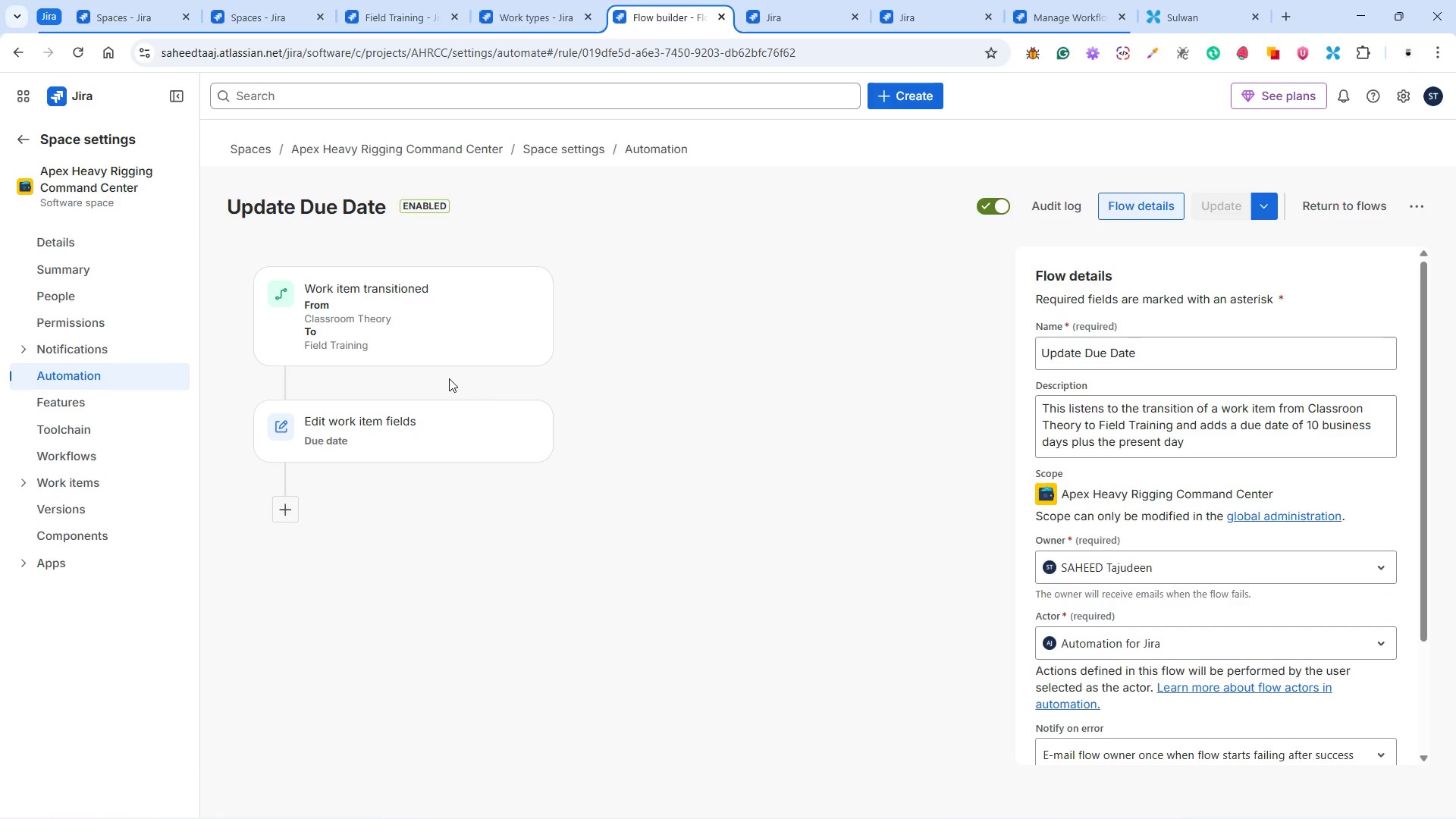 
left_click([86, 371])
 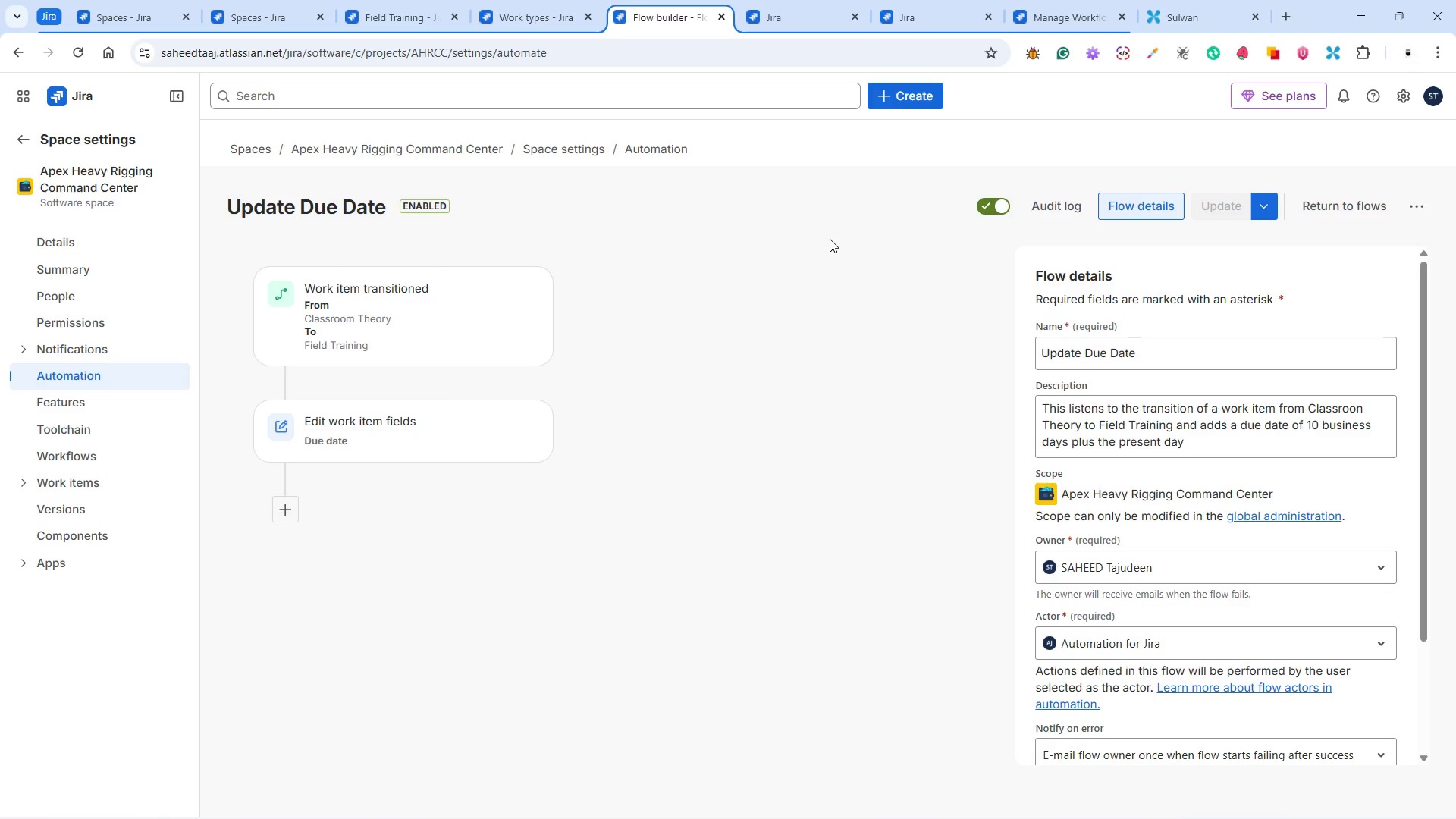 
wait(68.17)
 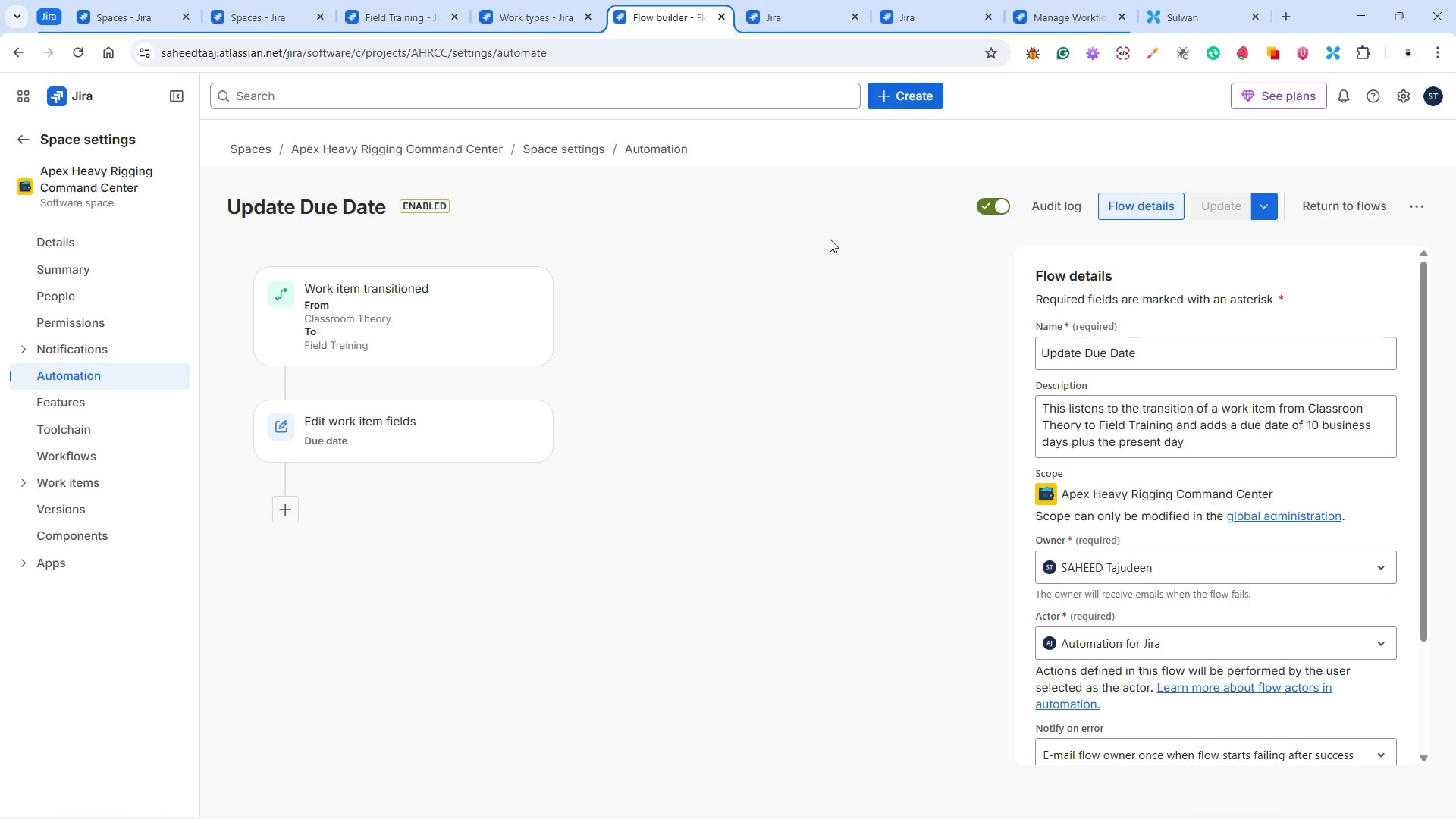 
left_click([65, 385])
 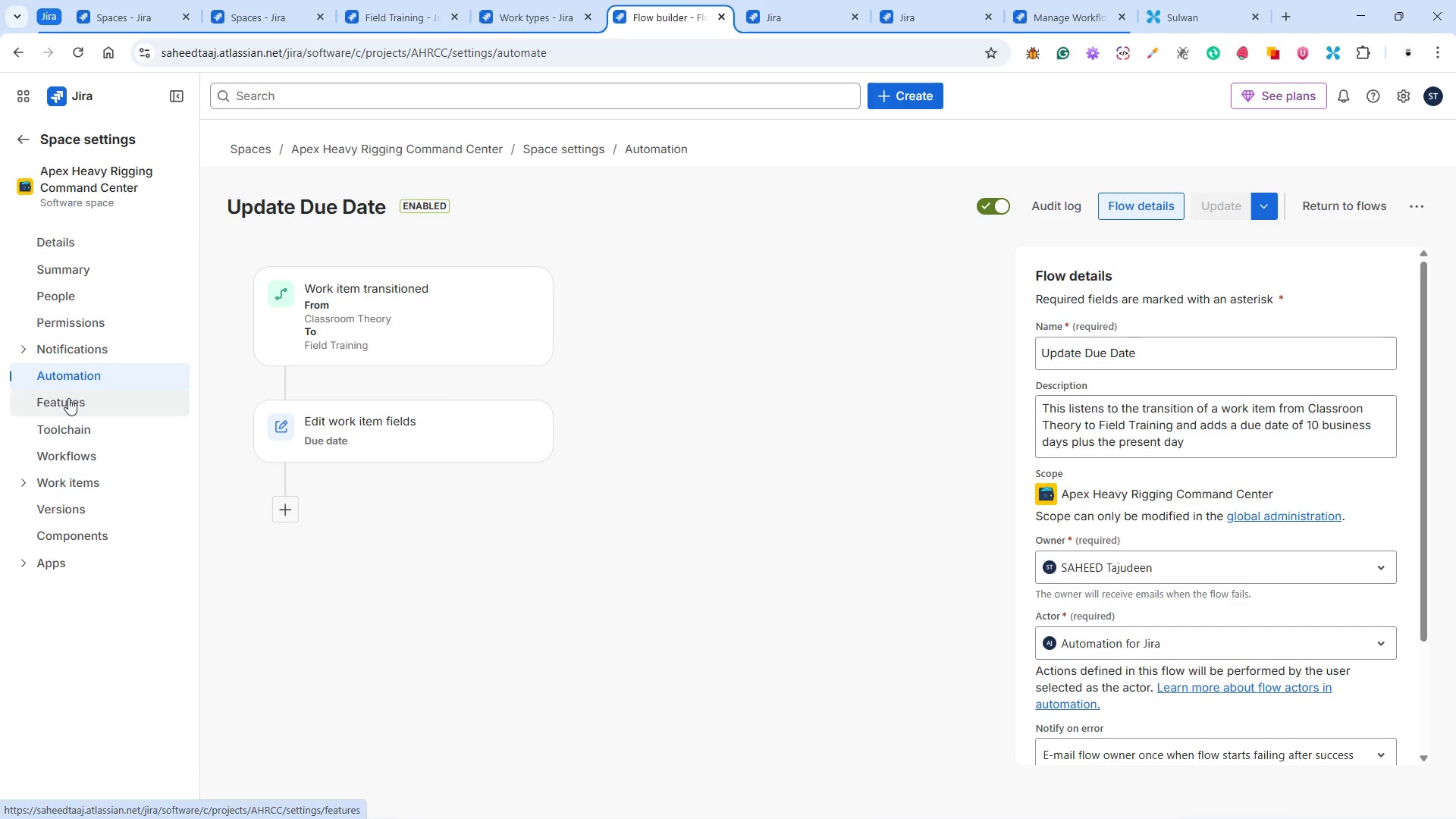 
double_click([68, 398])
 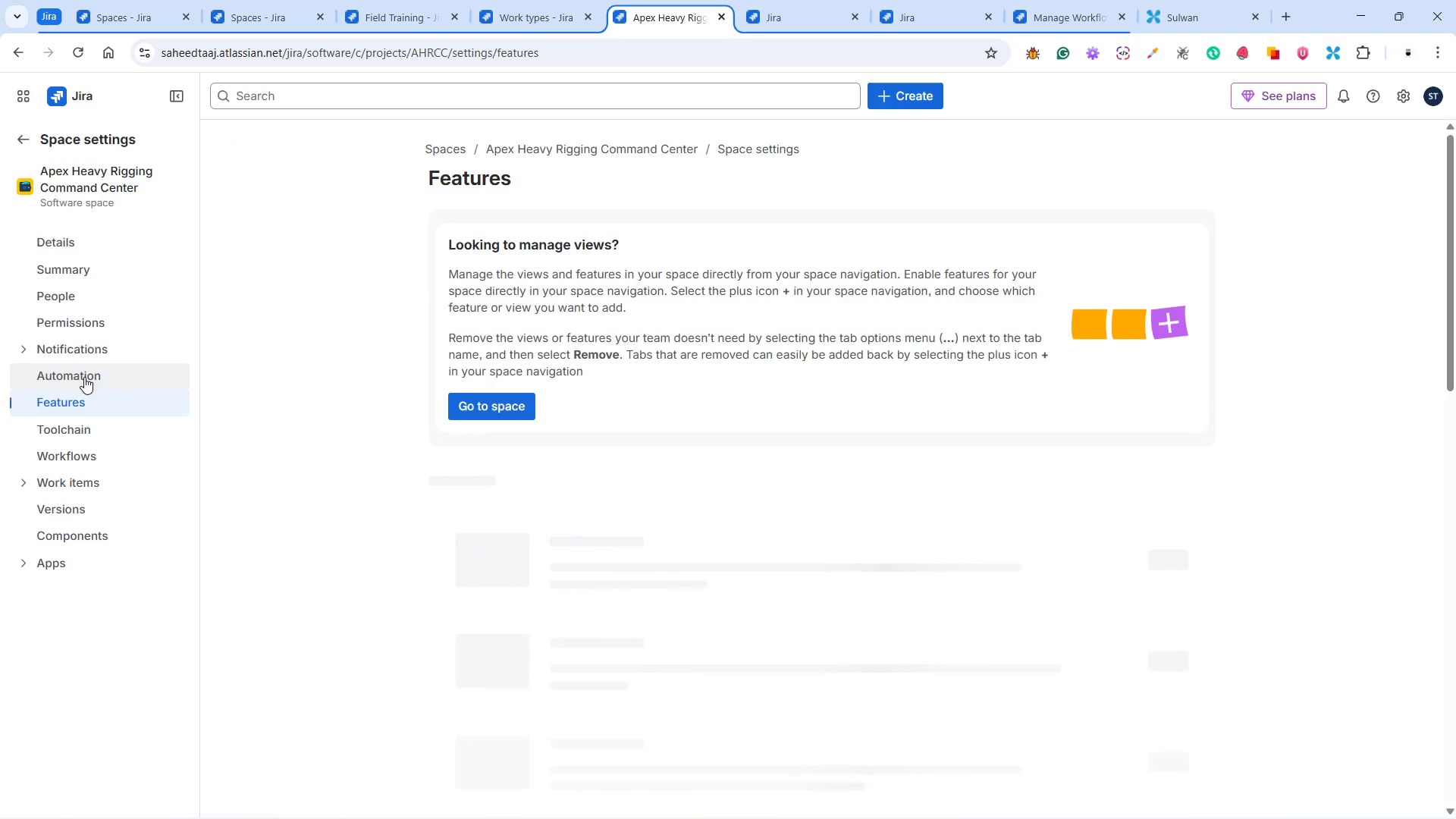 
left_click([84, 377])
 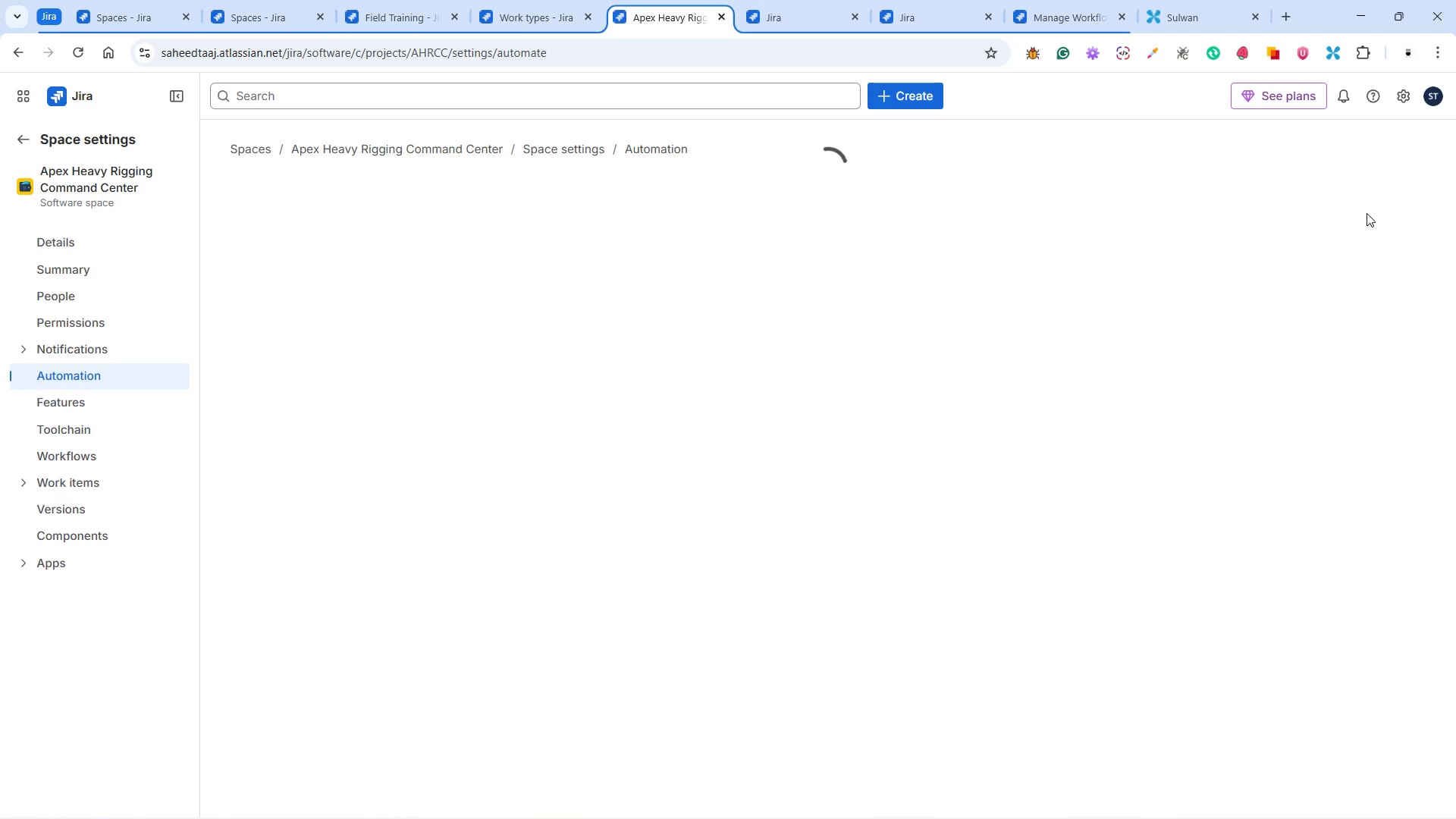 
wait(6.14)
 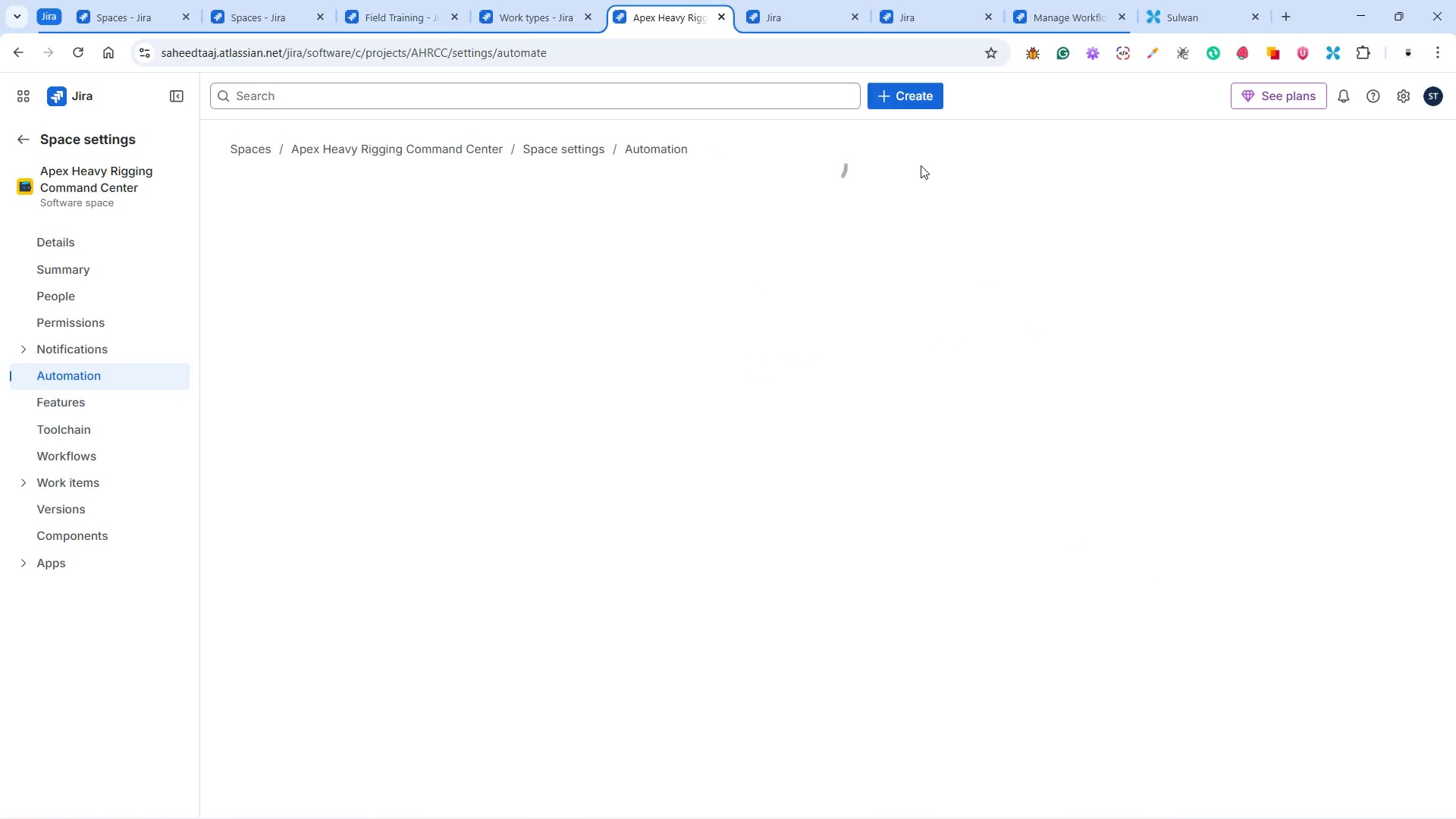 
left_click([1331, 176])
 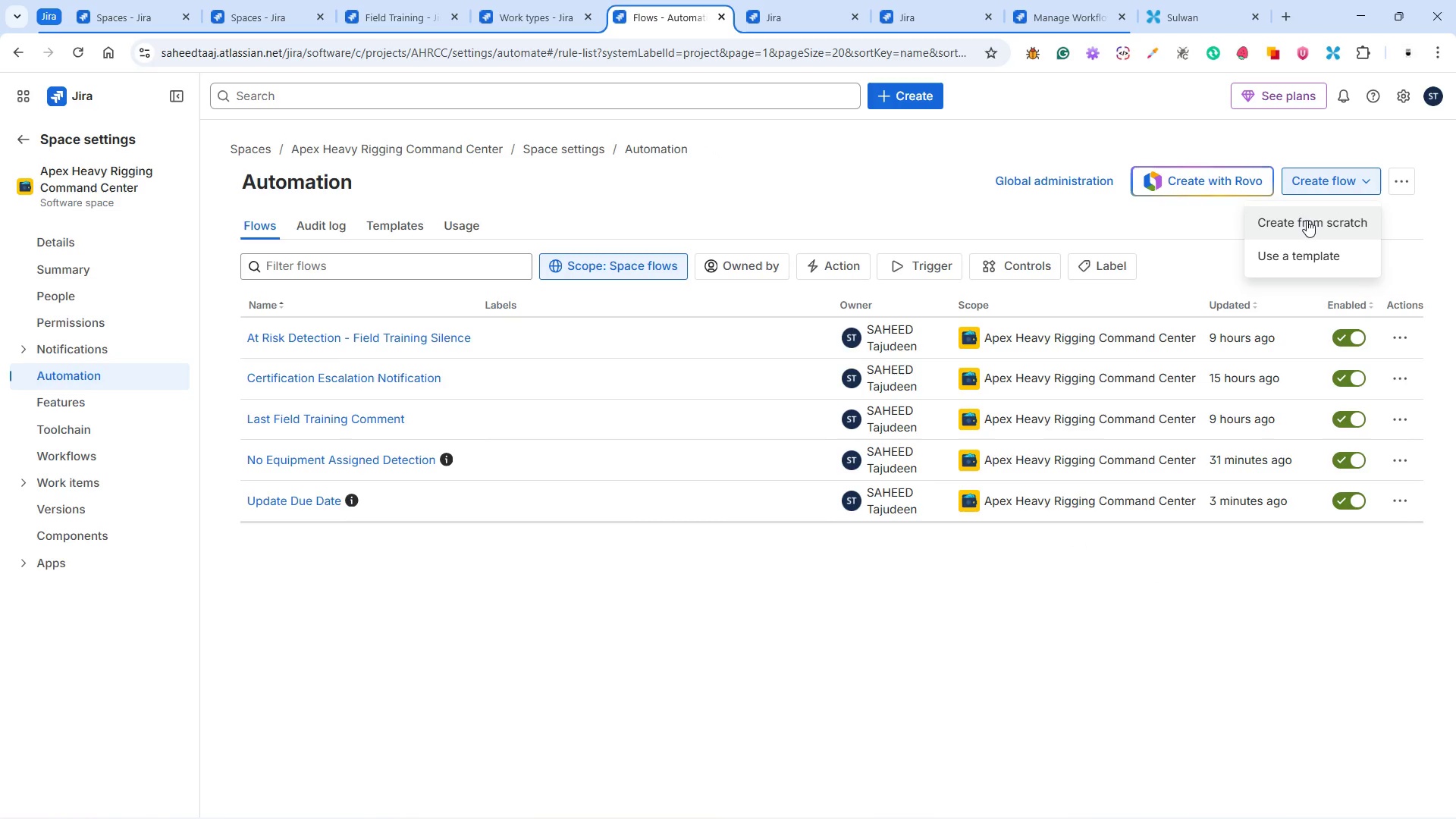 
left_click([1307, 220])
 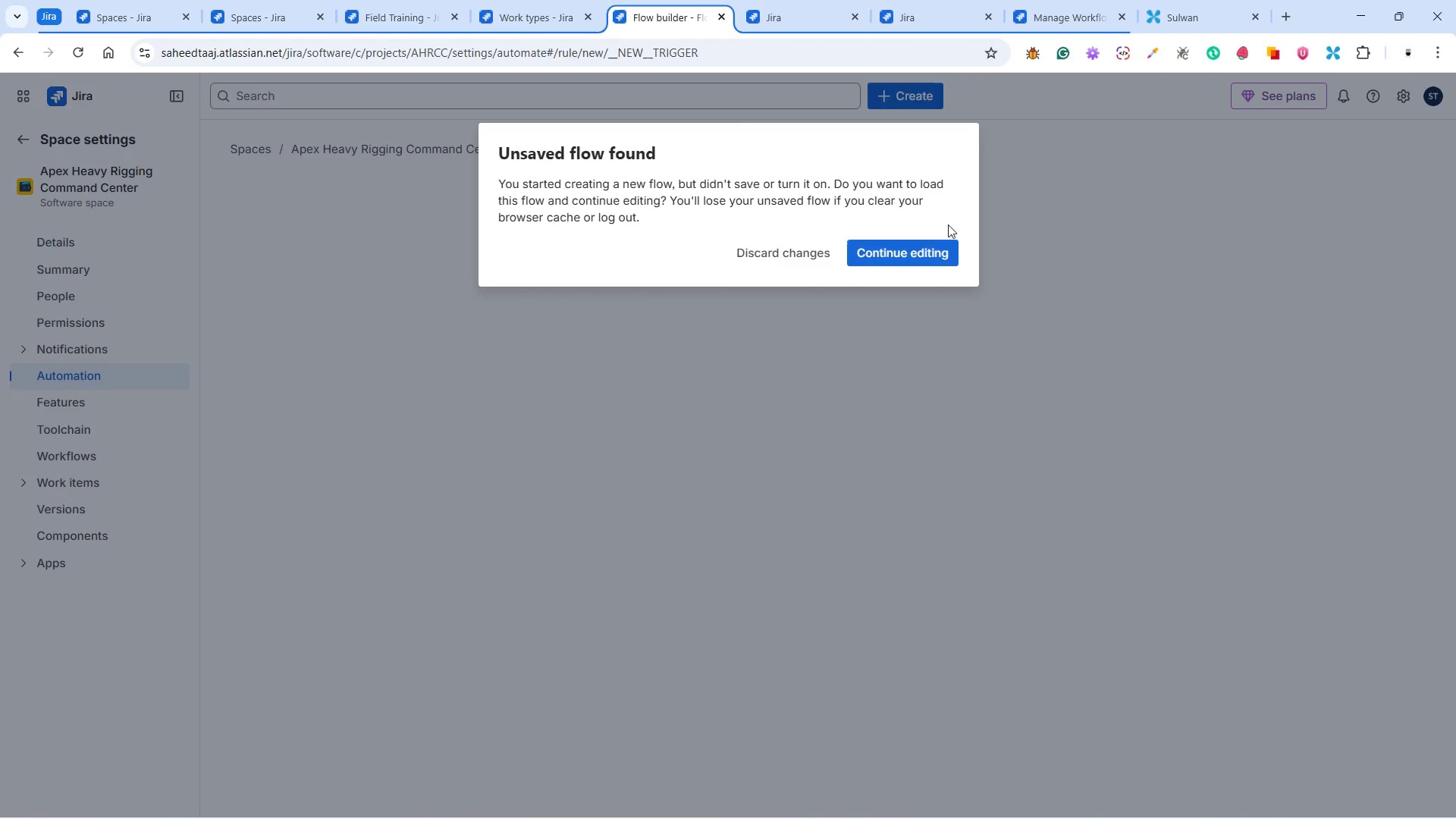 
left_click([918, 246])
 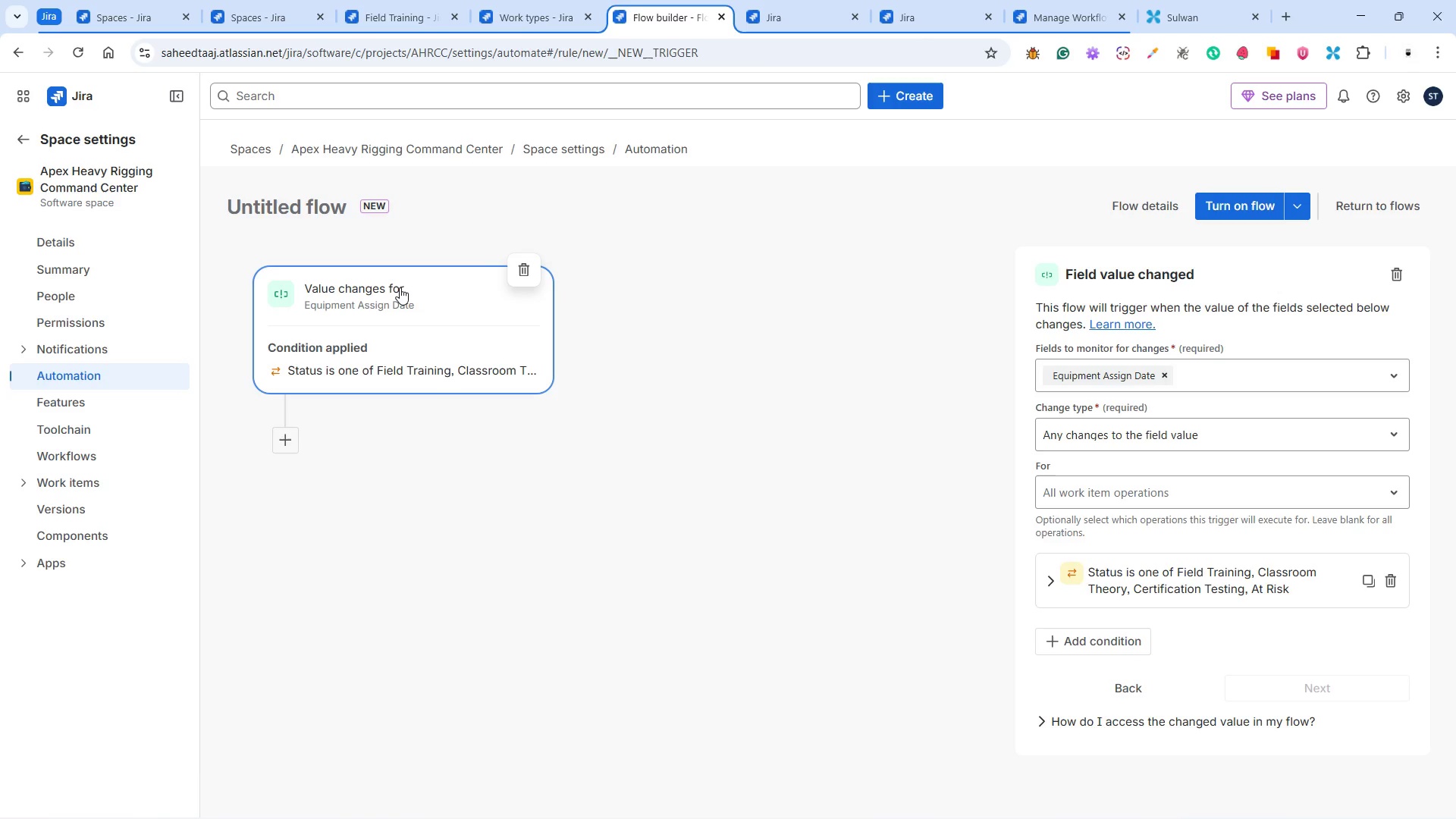 
left_click([507, 277])
 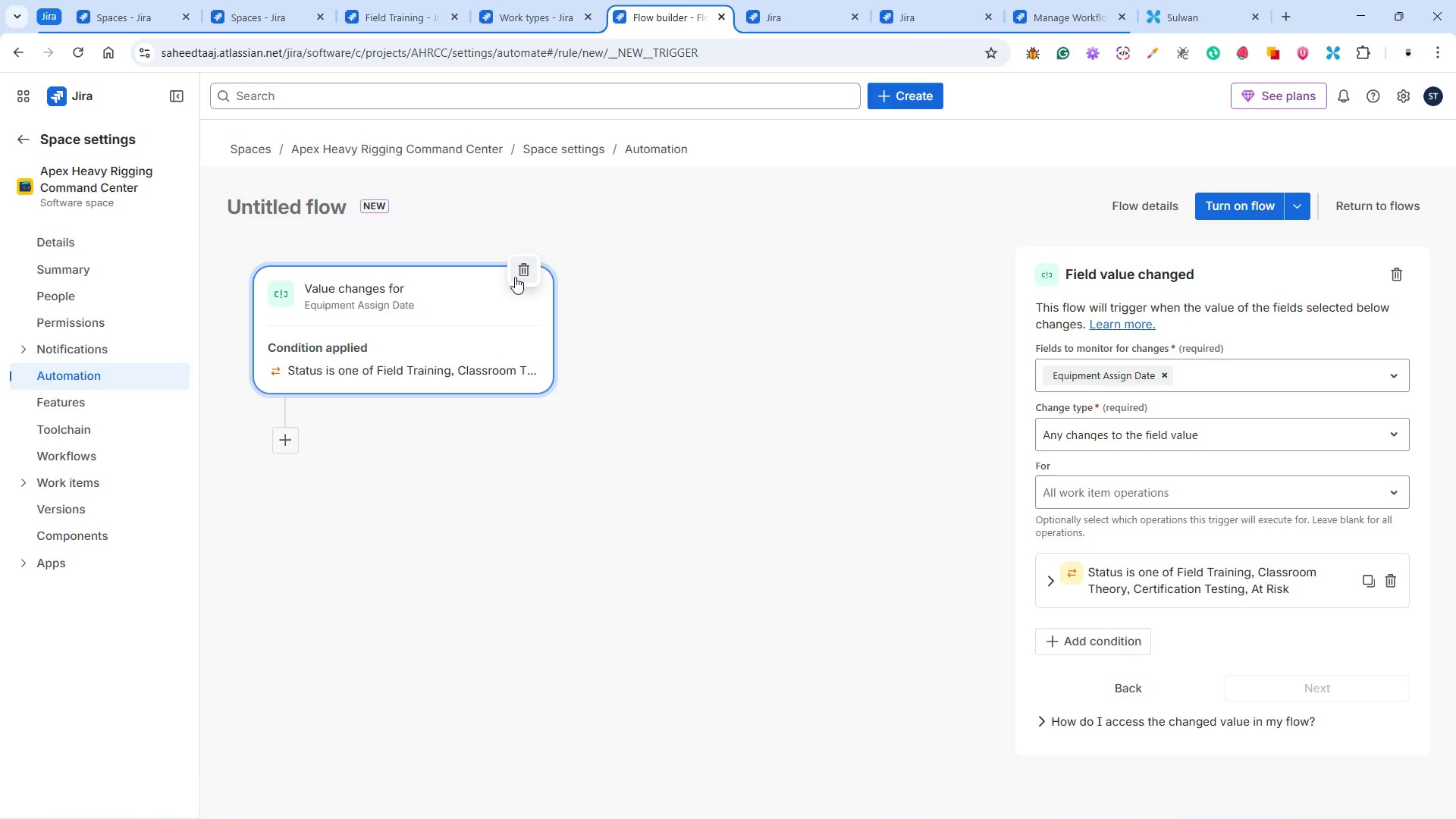 
left_click([522, 276])
 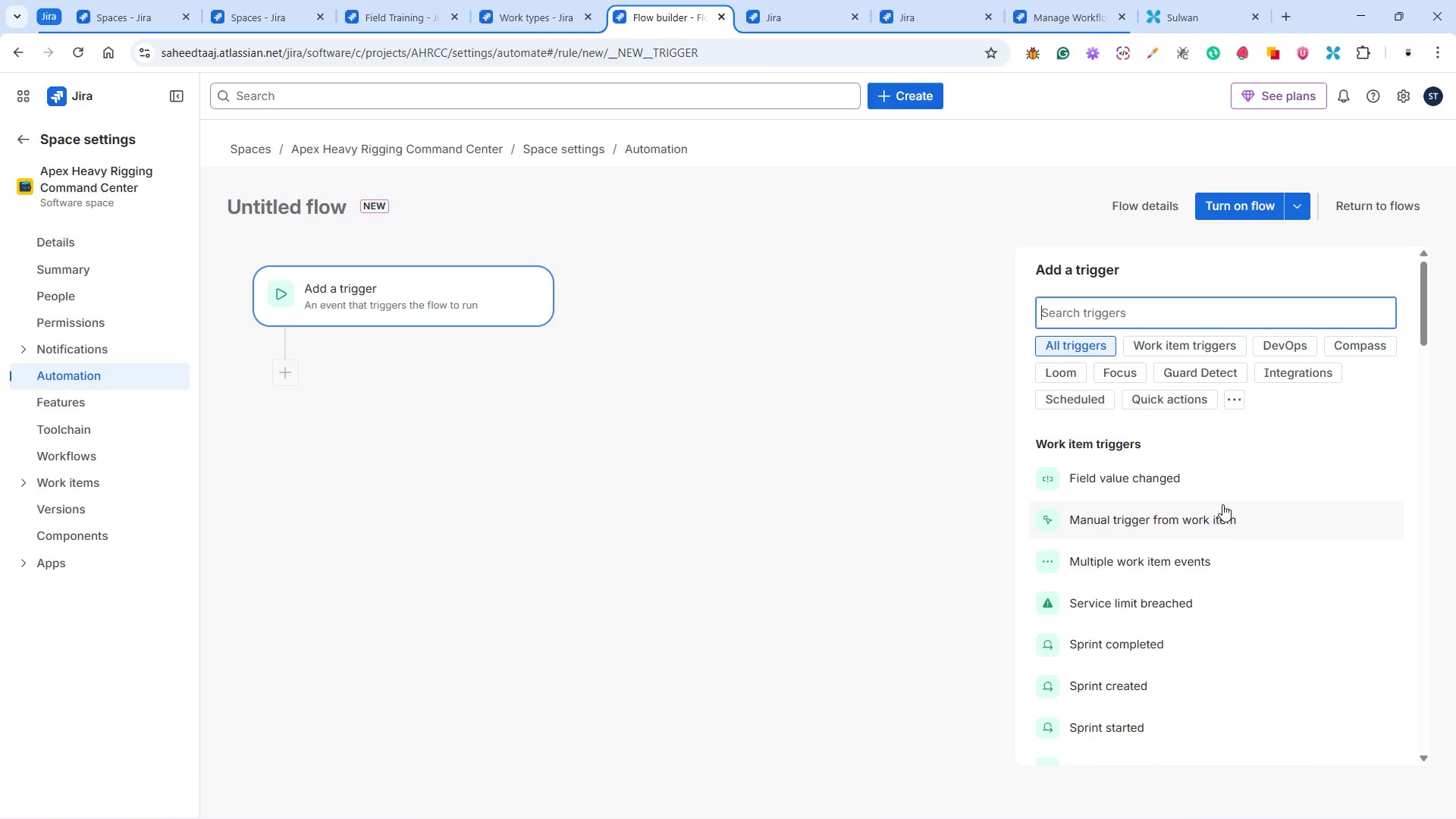 
scroll: coordinate [1199, 537], scroll_direction: down, amount: 14.0
 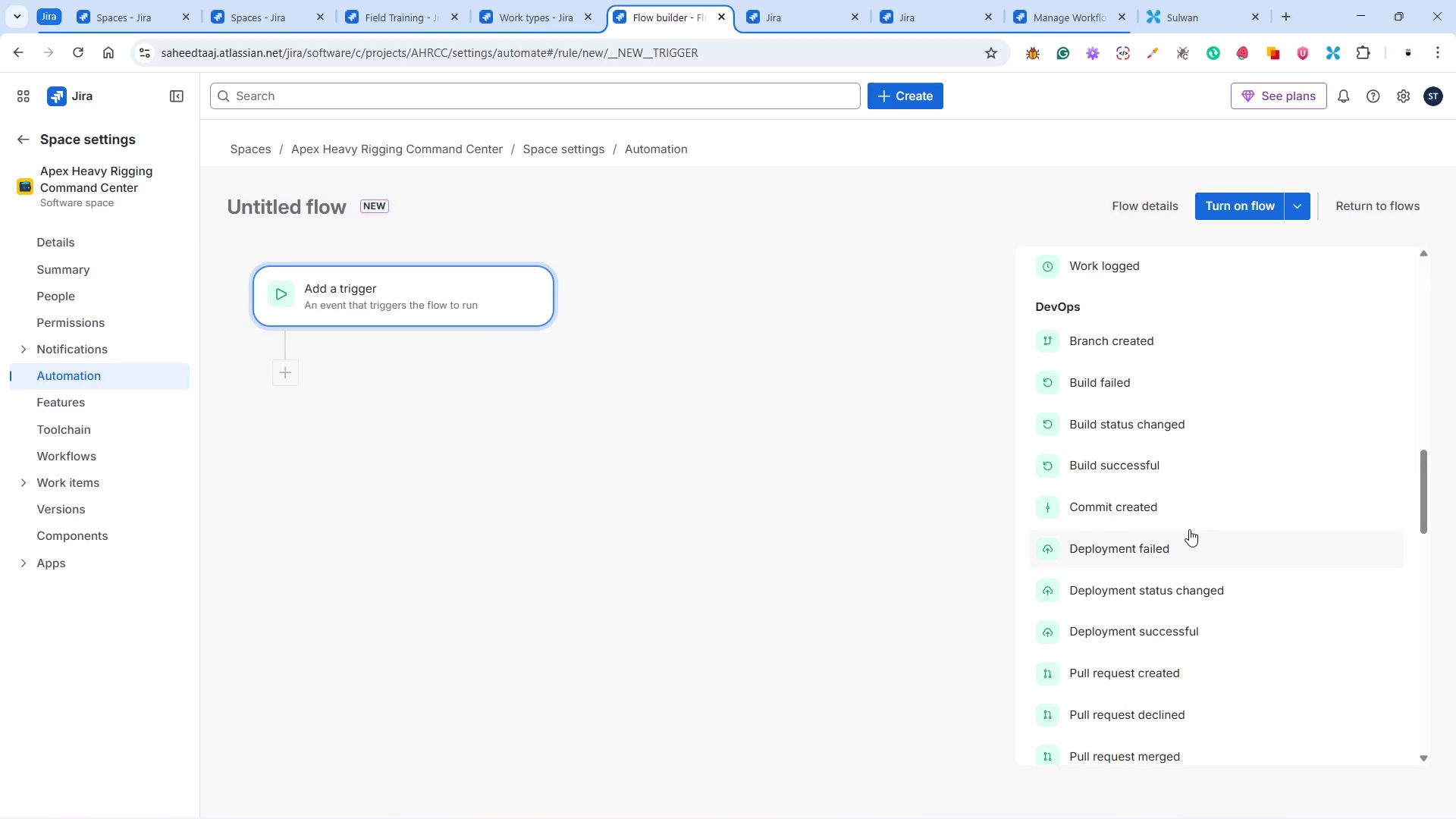 
scroll: coordinate [1188, 529], scroll_direction: up, amount: 2.0
 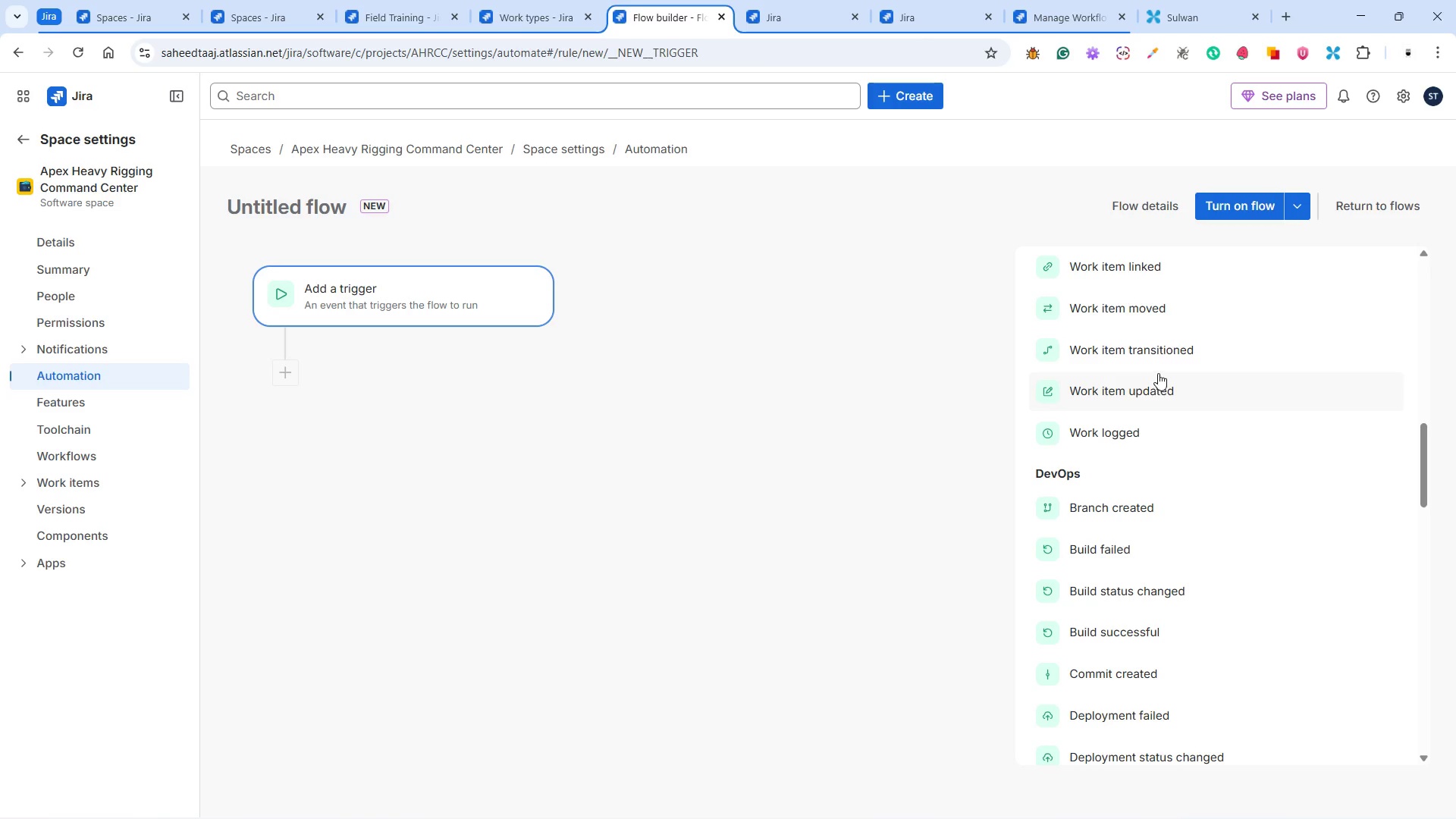 
left_click([1162, 347])
 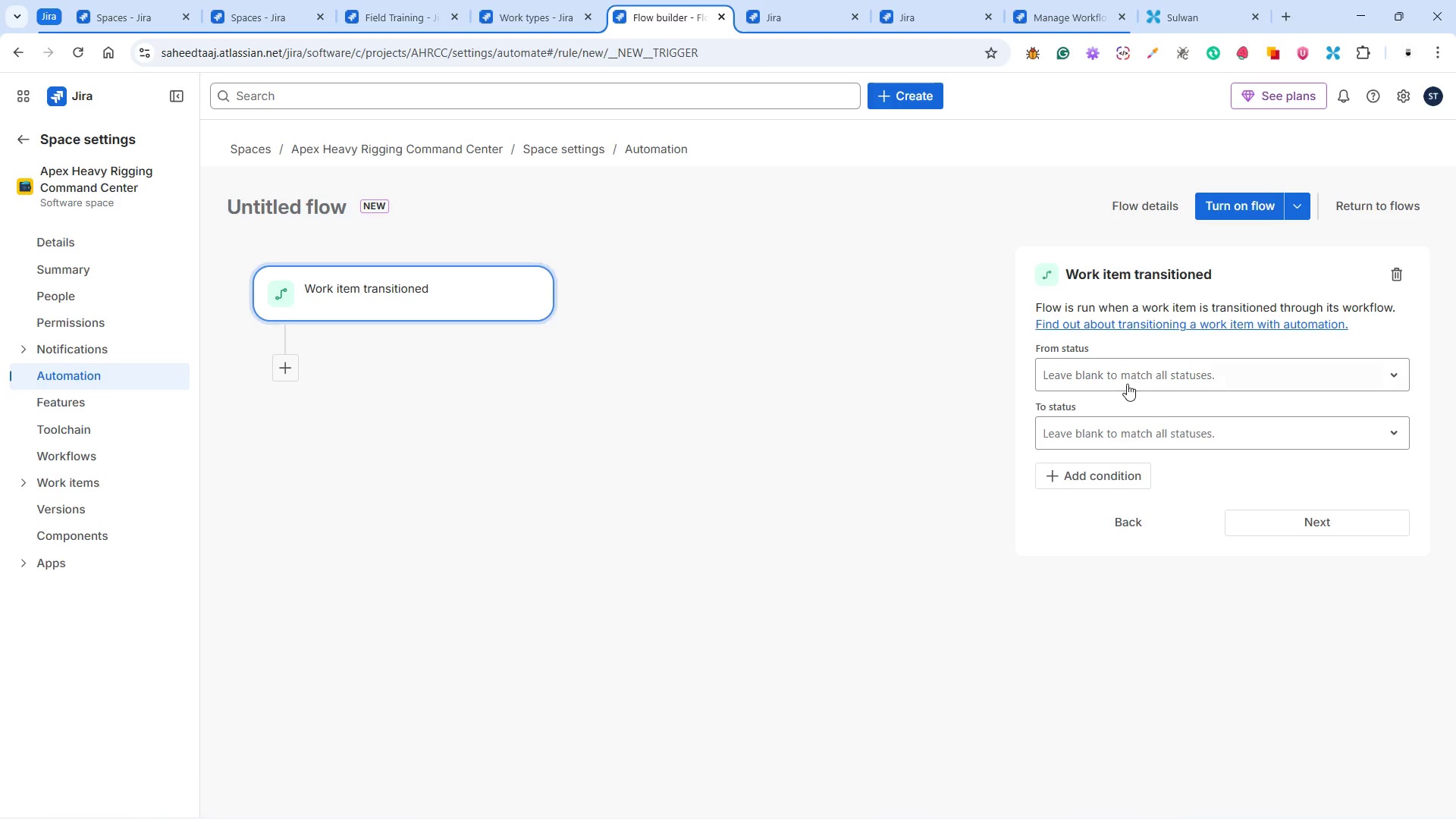 
left_click([1119, 382])
 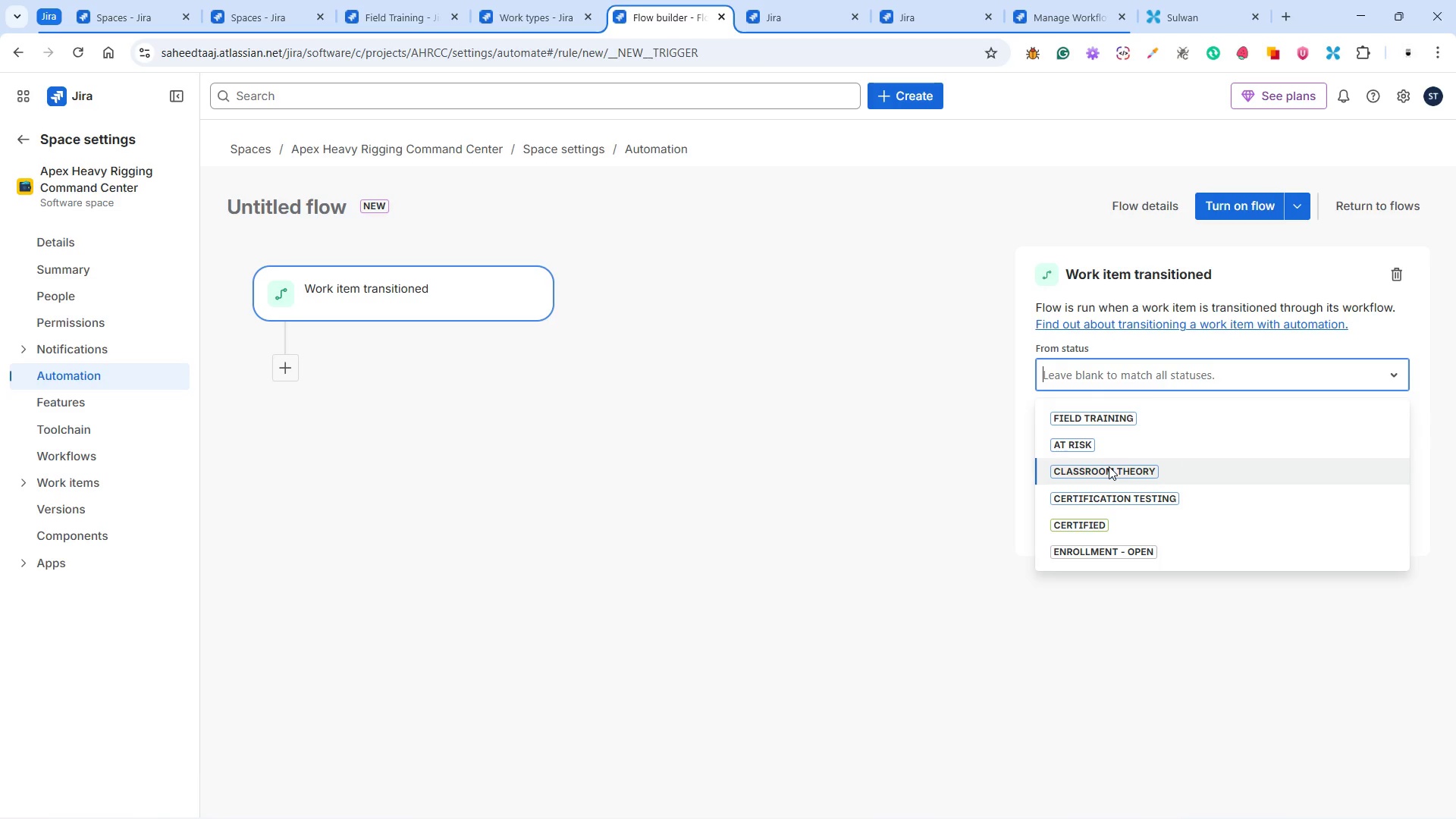 
wait(5.75)
 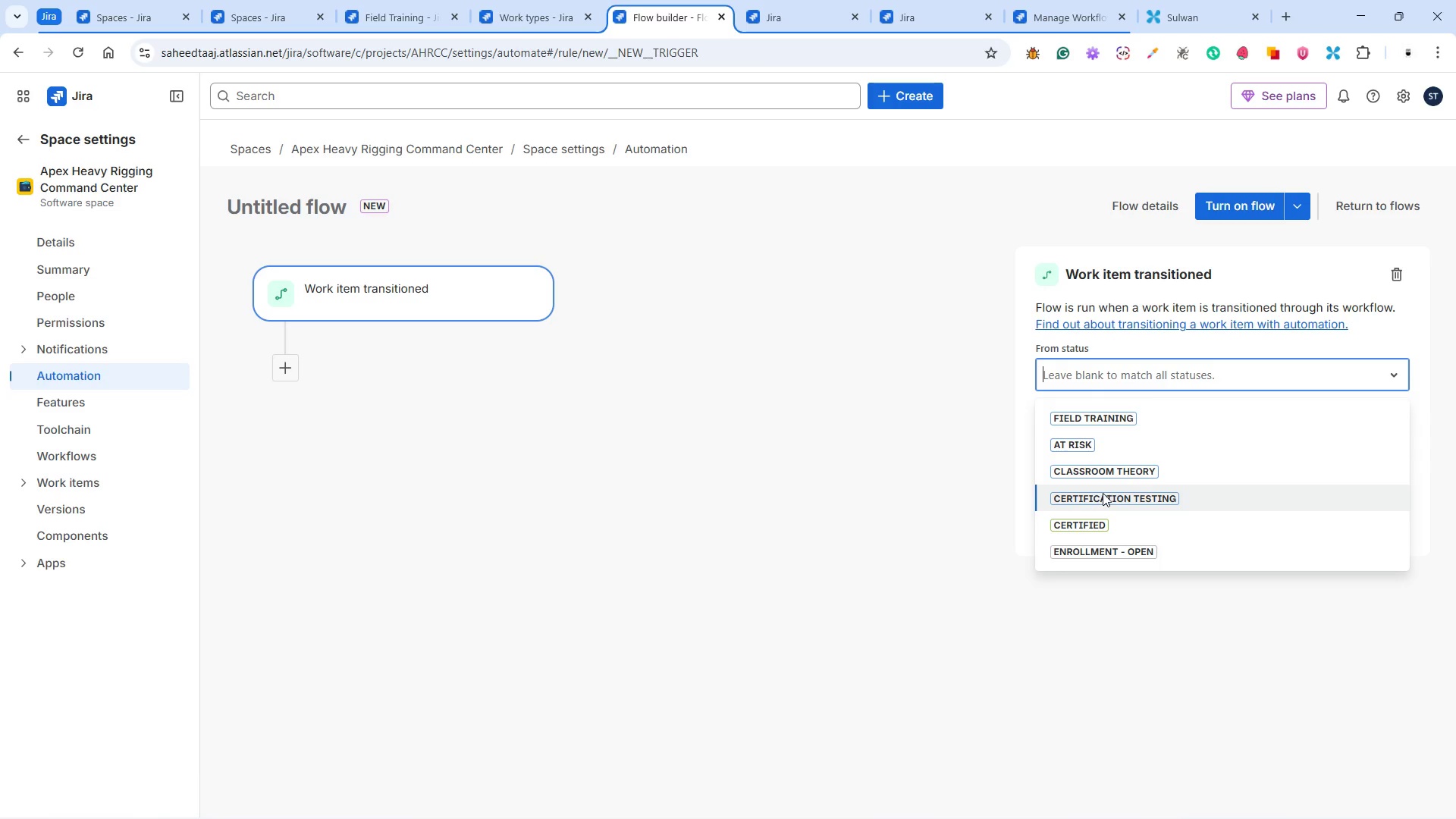 
left_click([1109, 466])
 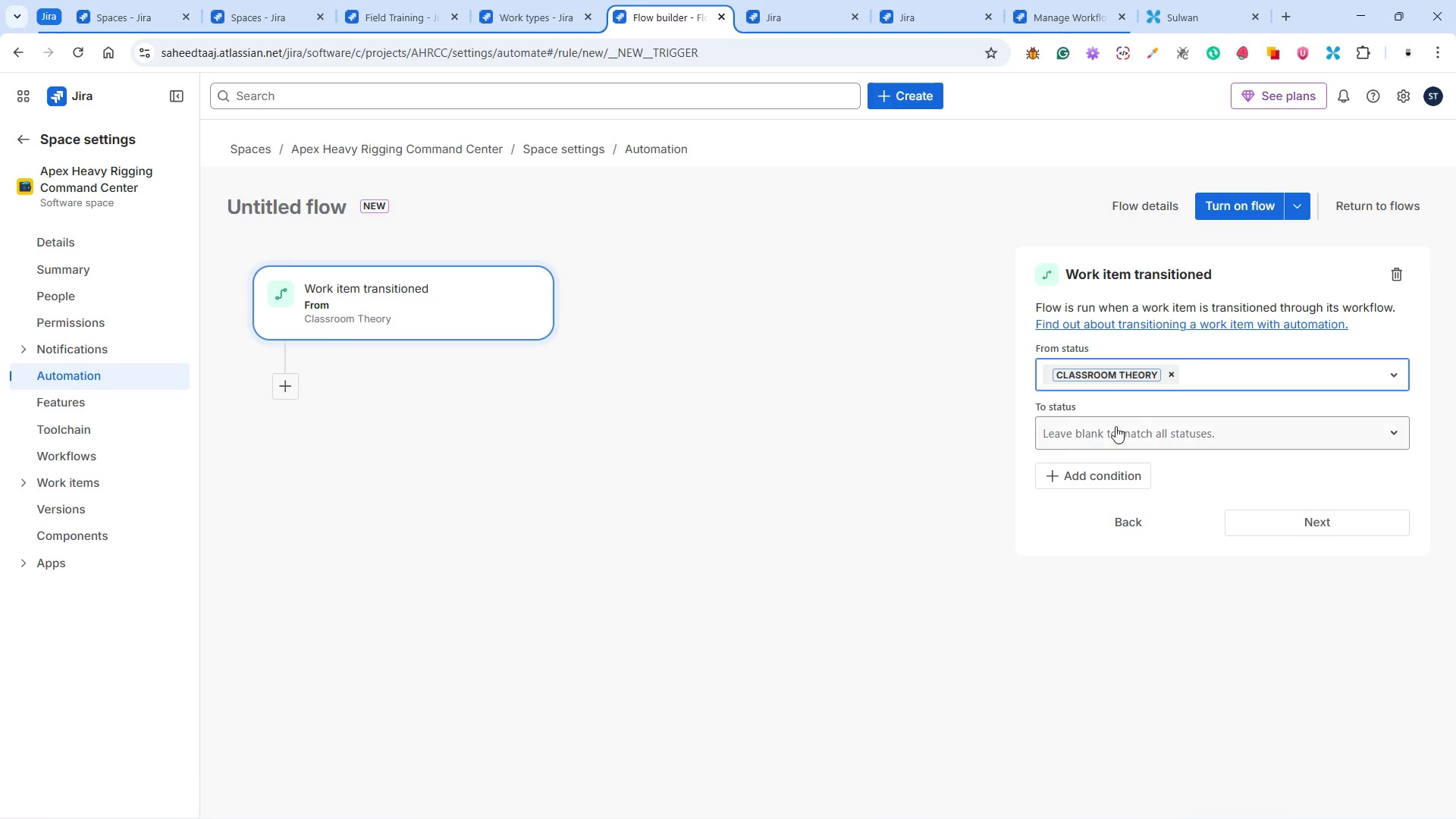 
left_click([1113, 443])
 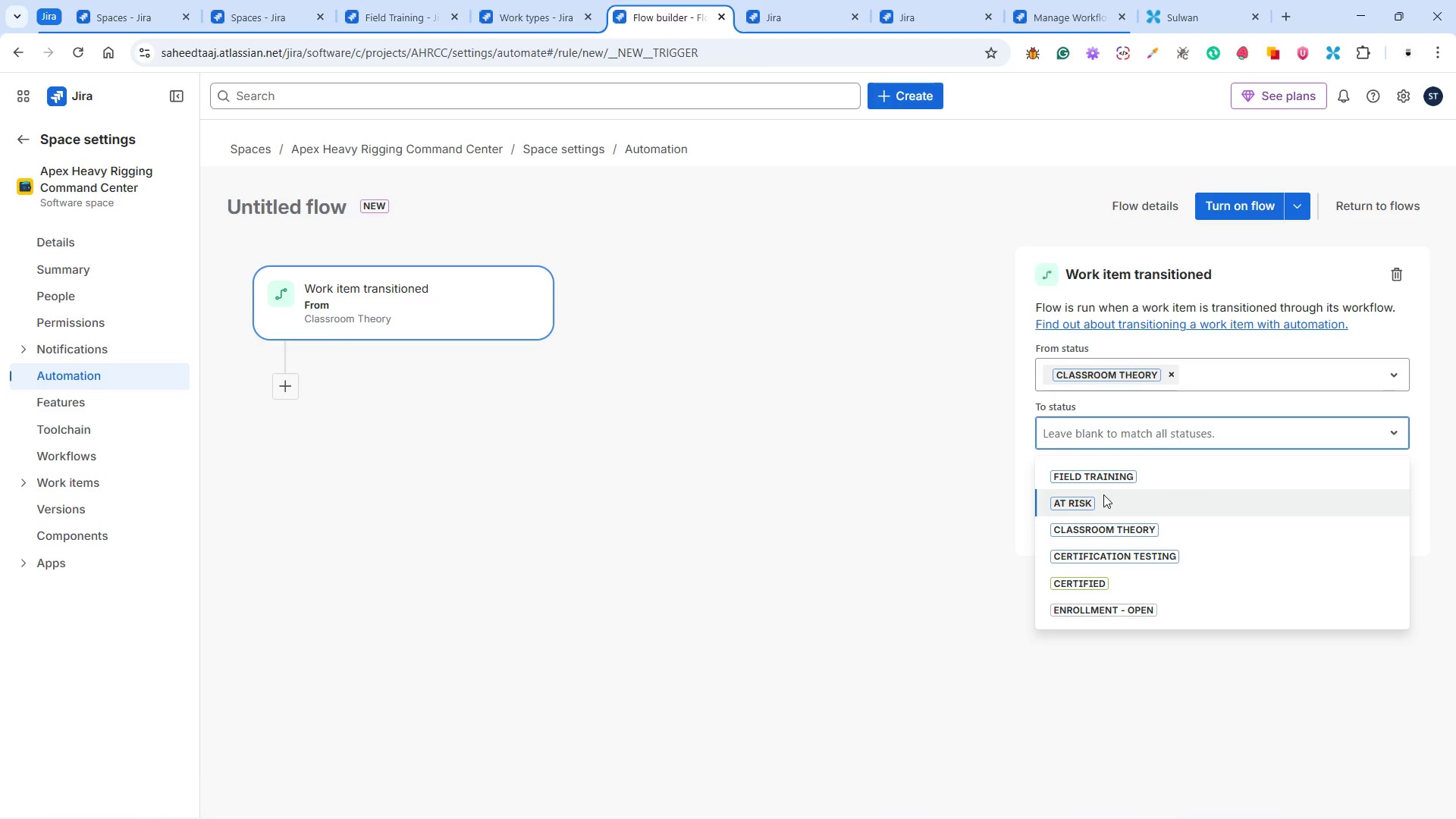 
left_click([1102, 464])
 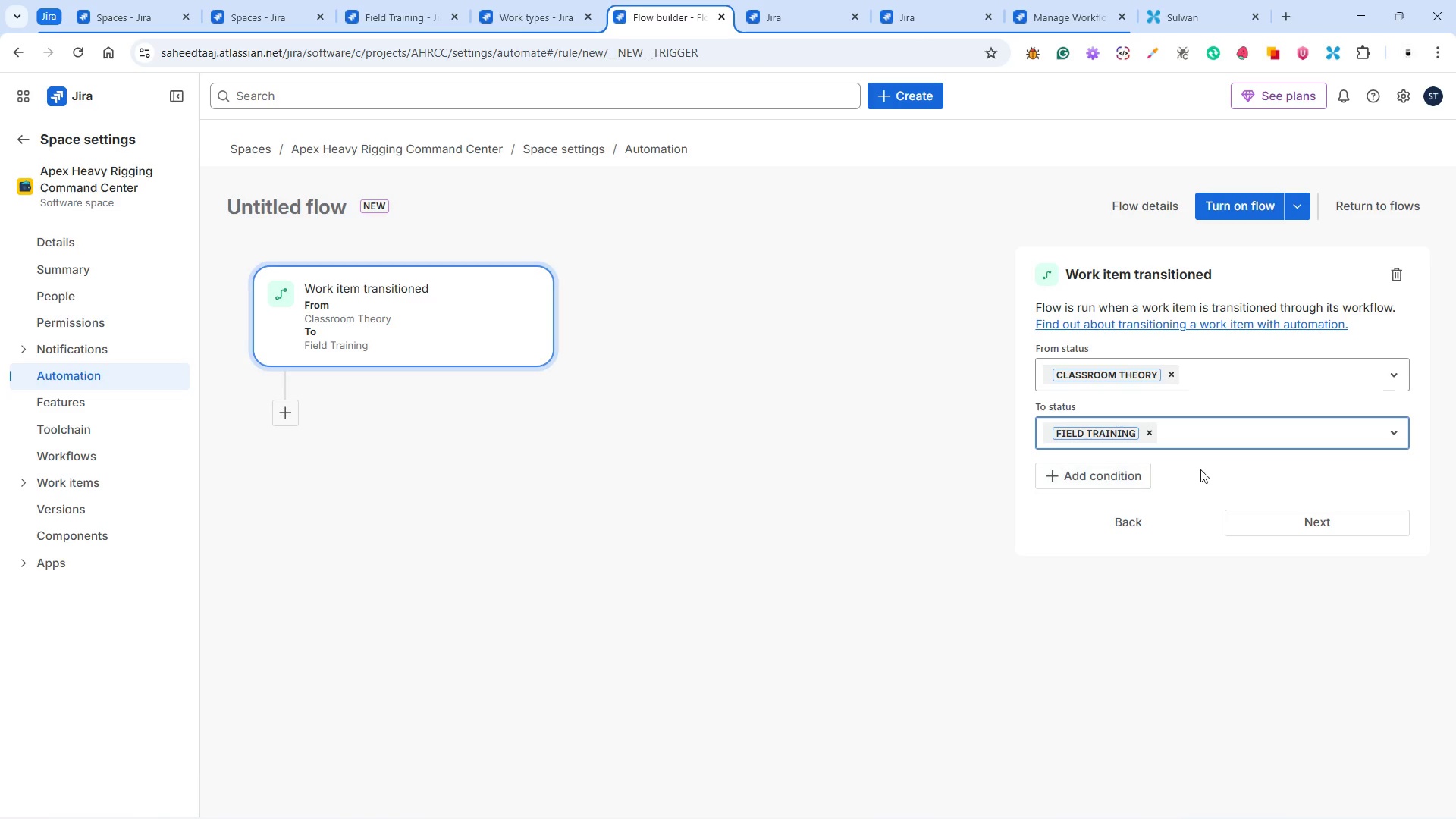 
wait(5.55)
 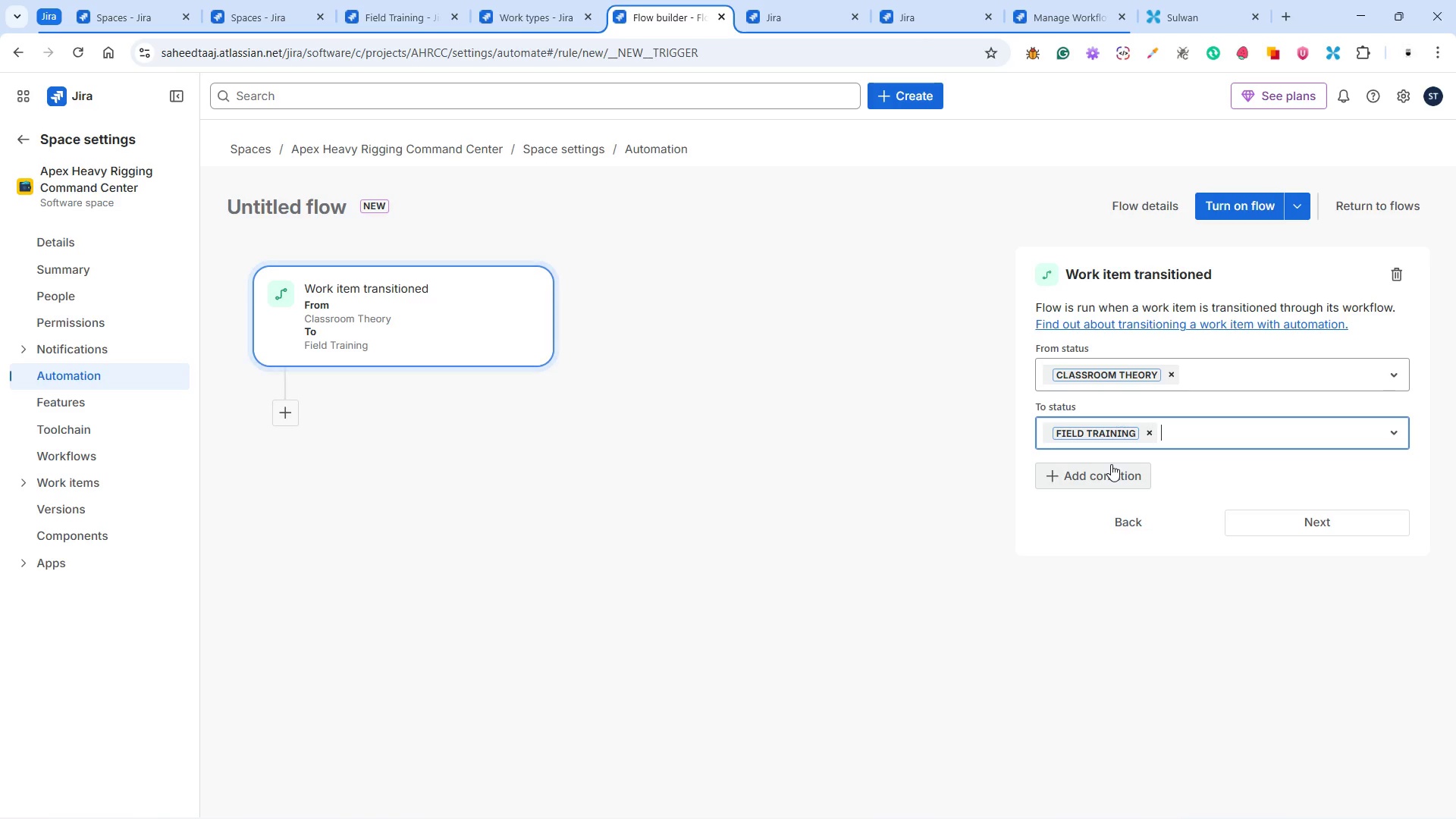 
left_click([1308, 520])
 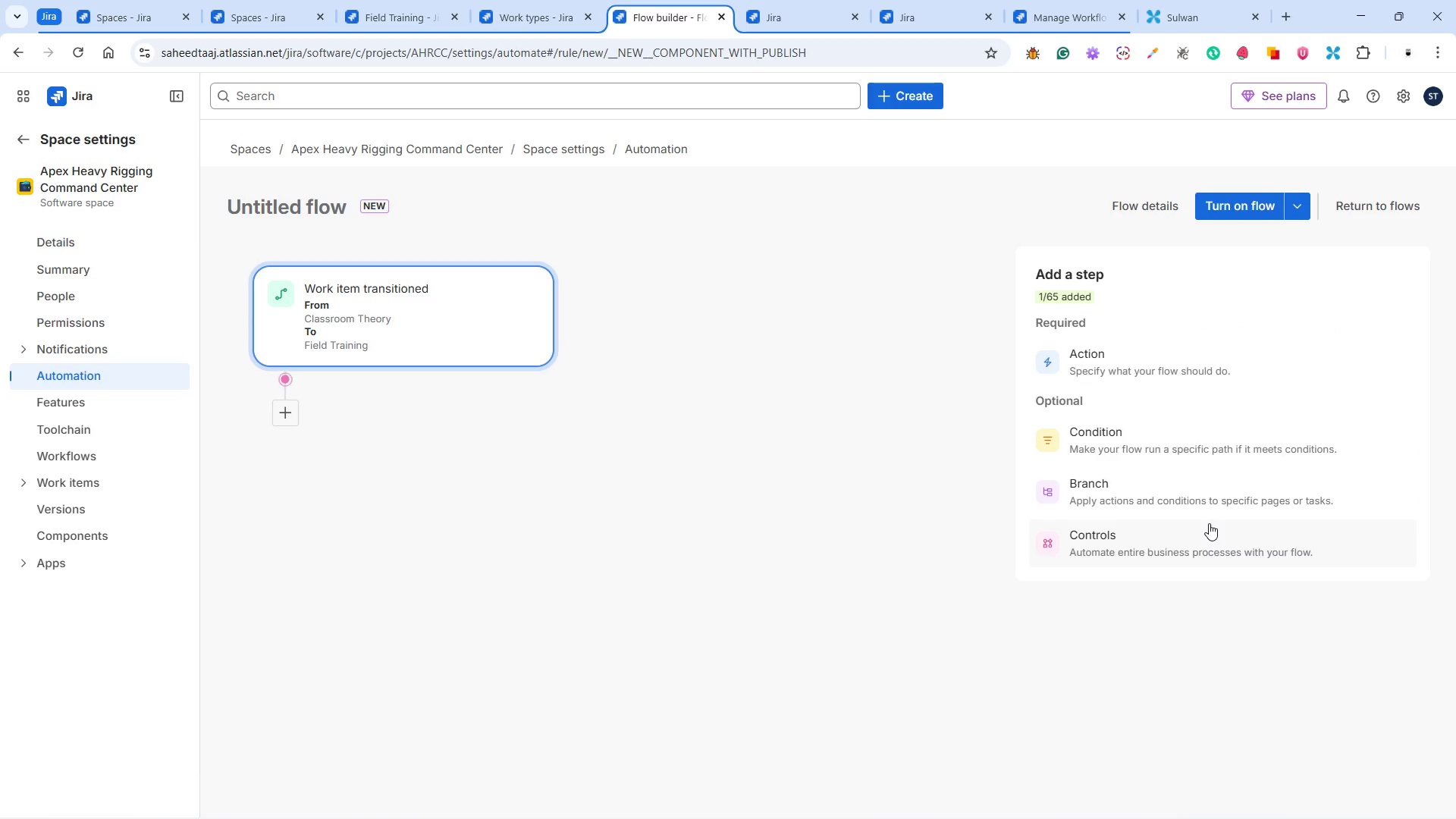 
wait(5.89)
 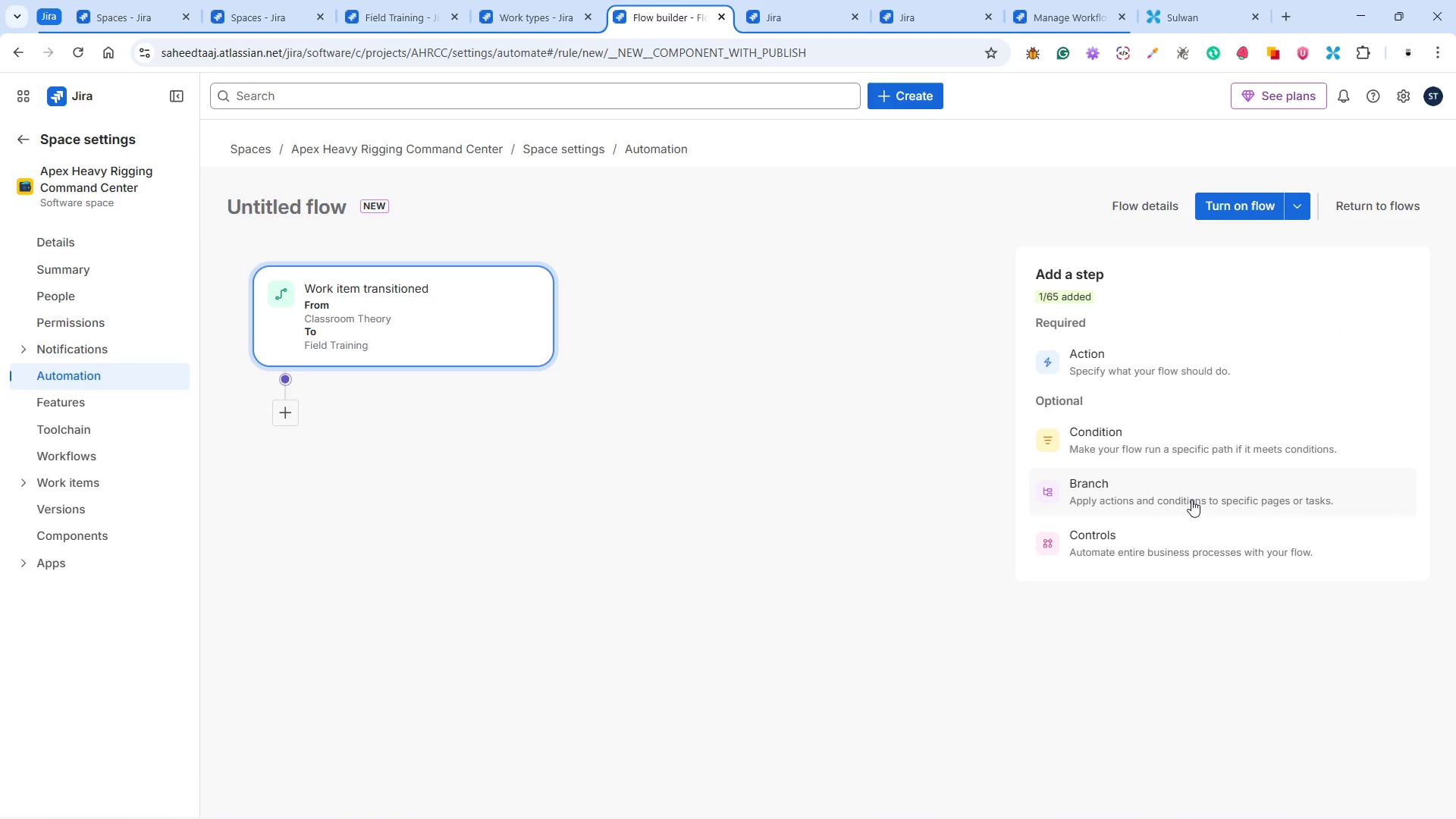 
left_click([1161, 497])
 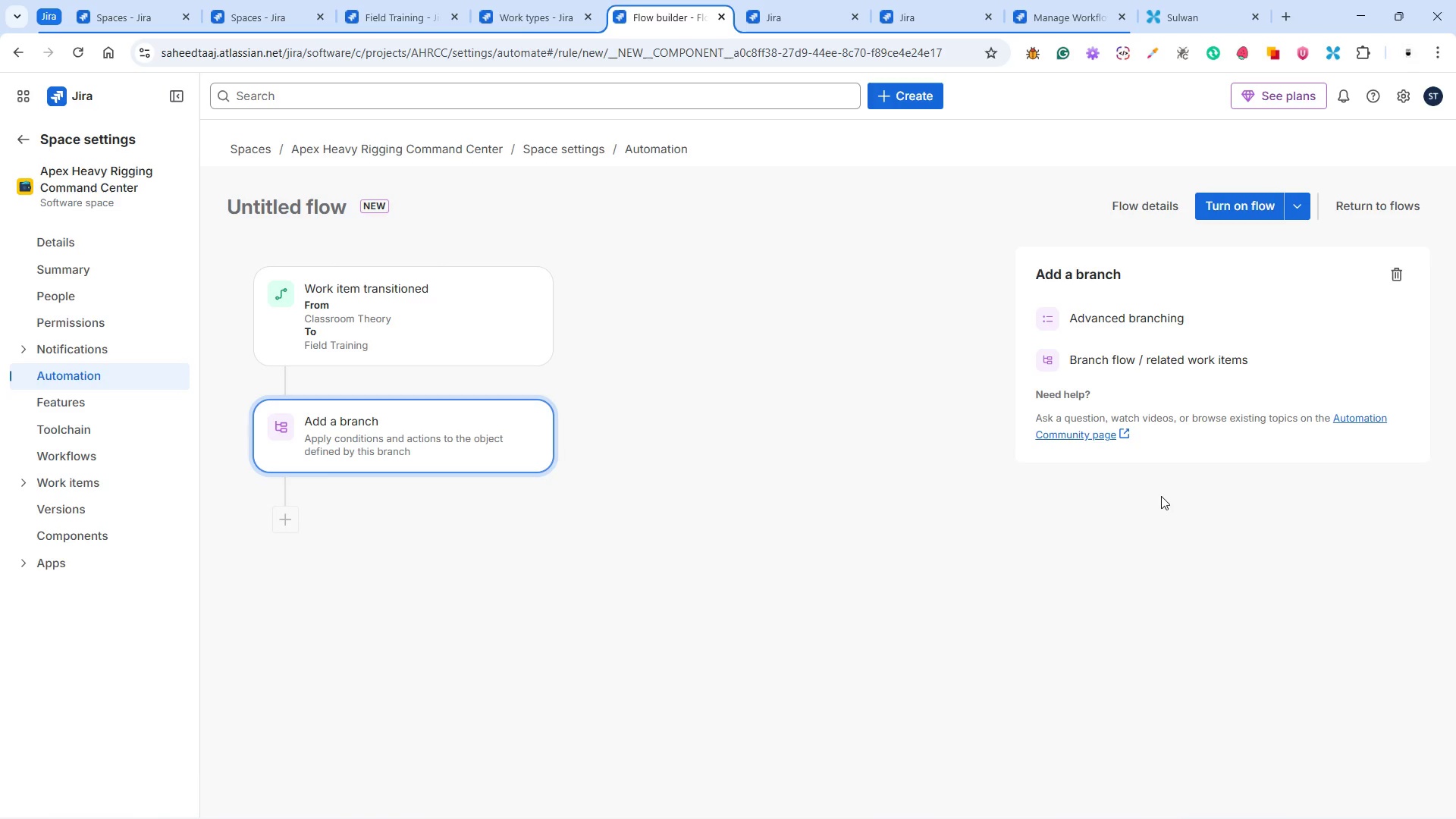 
wait(9.39)
 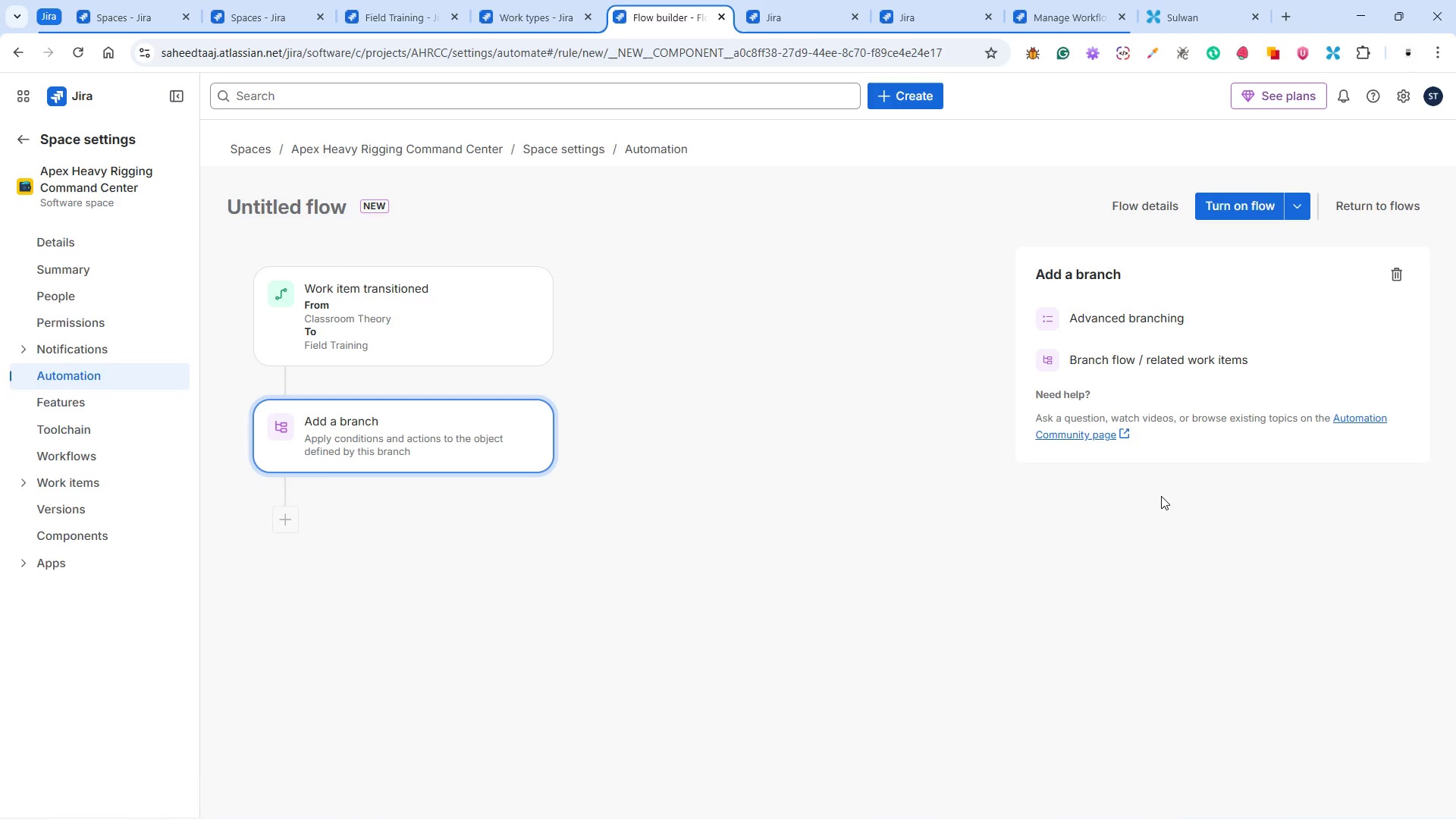 
left_click([1116, 316])
 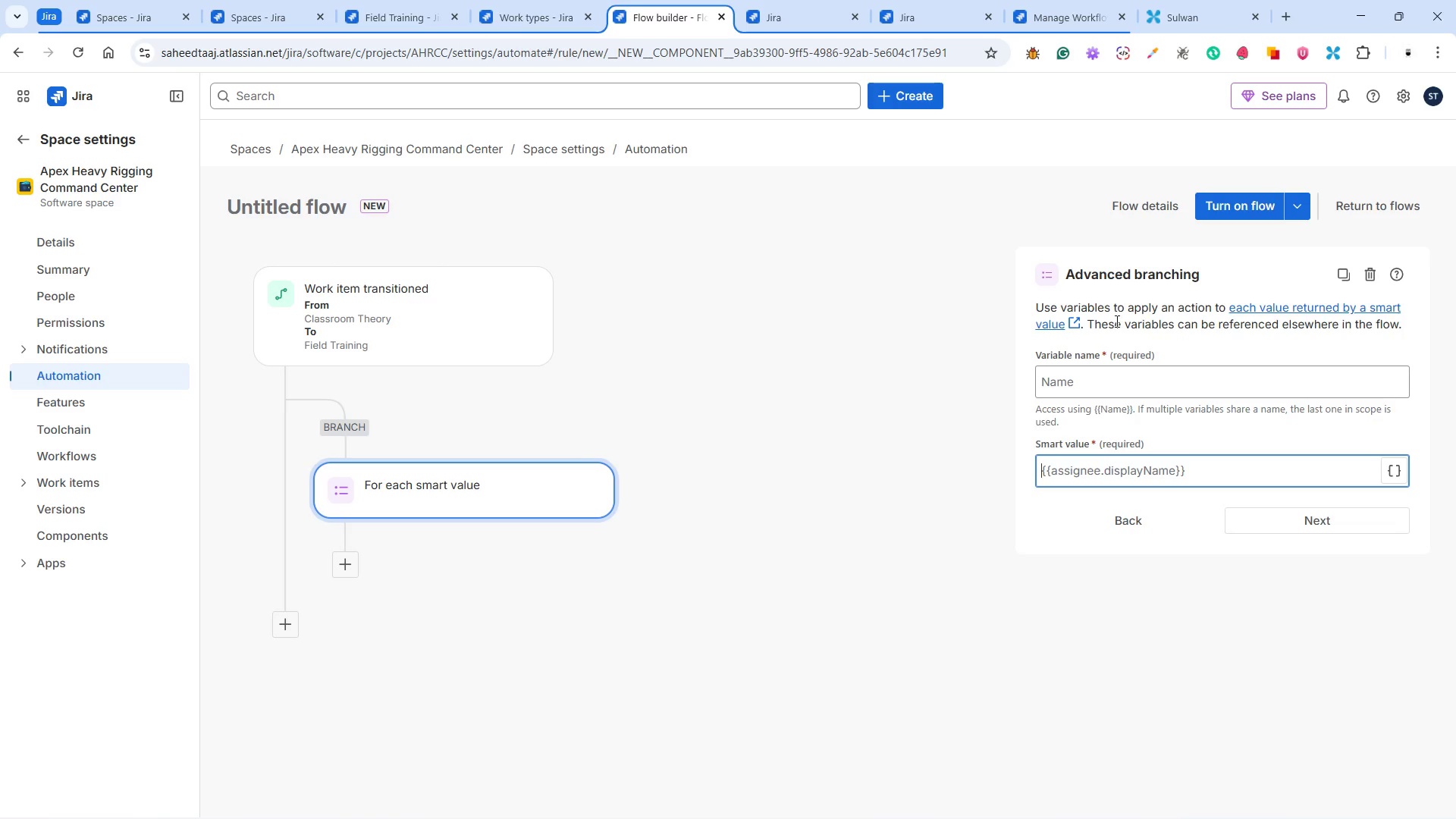 
mouse_move([1116, 359])
 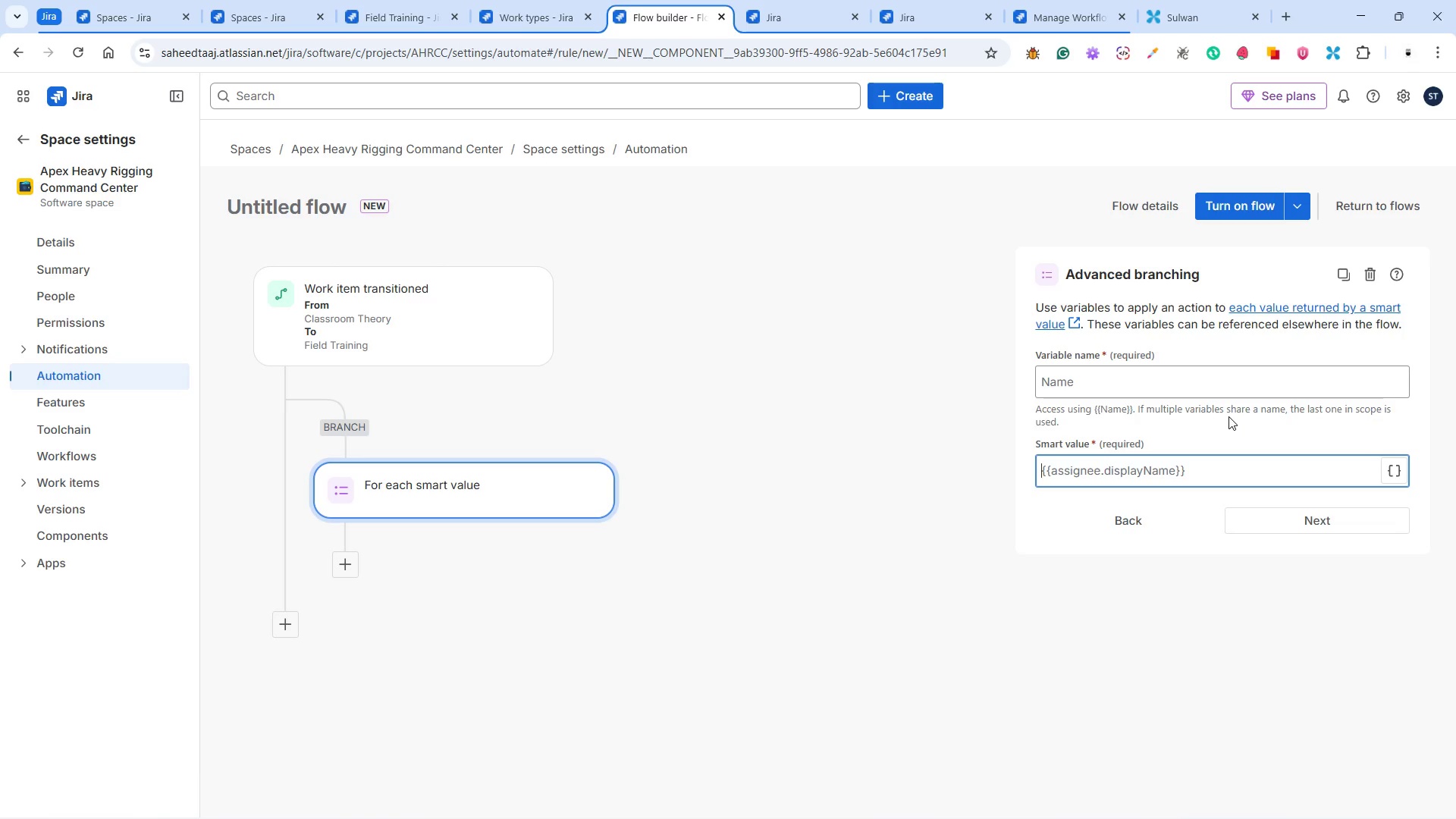 
wait(18.78)
 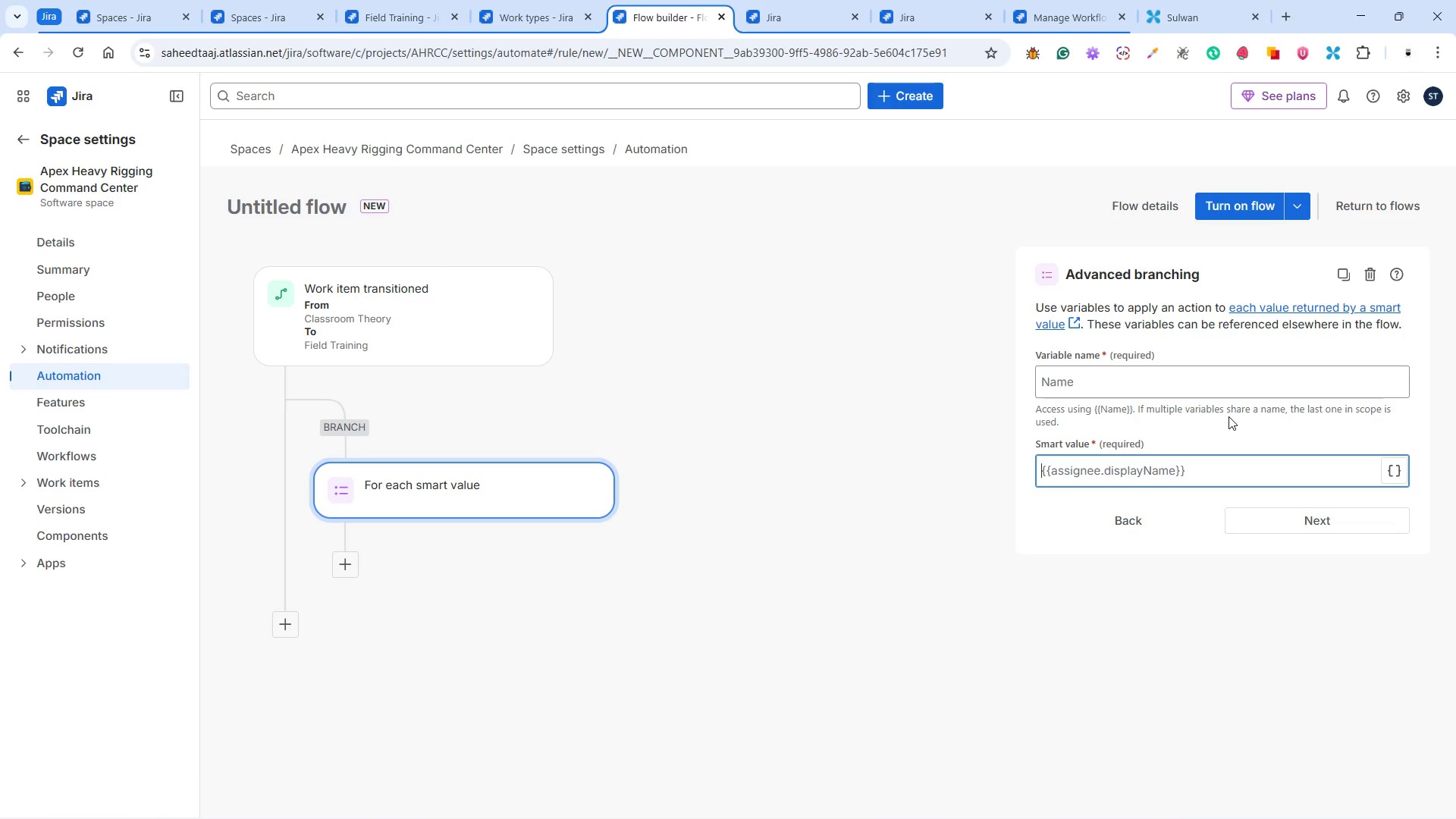 
left_click([1043, 271])
 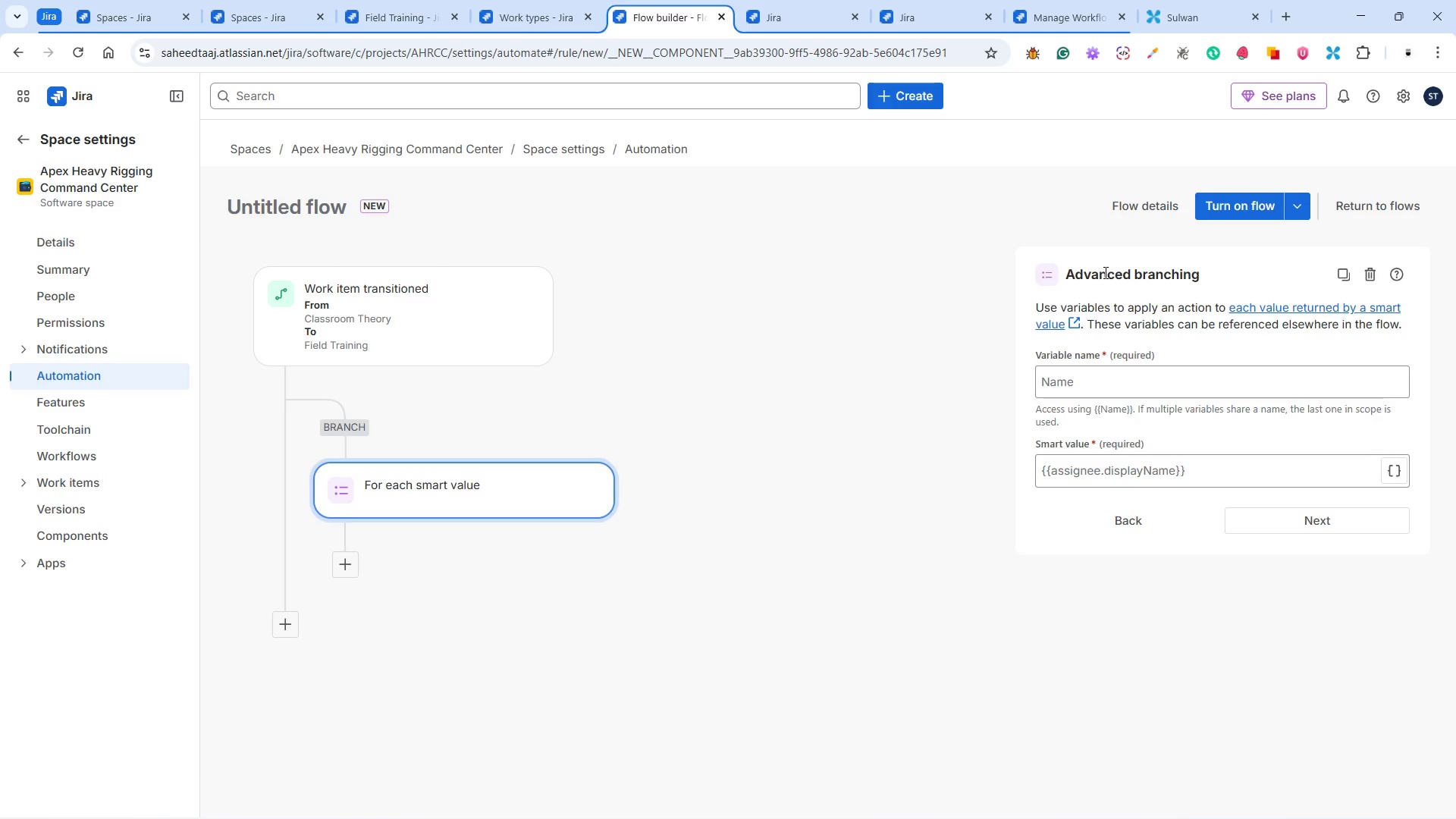 
left_click([1104, 272])
 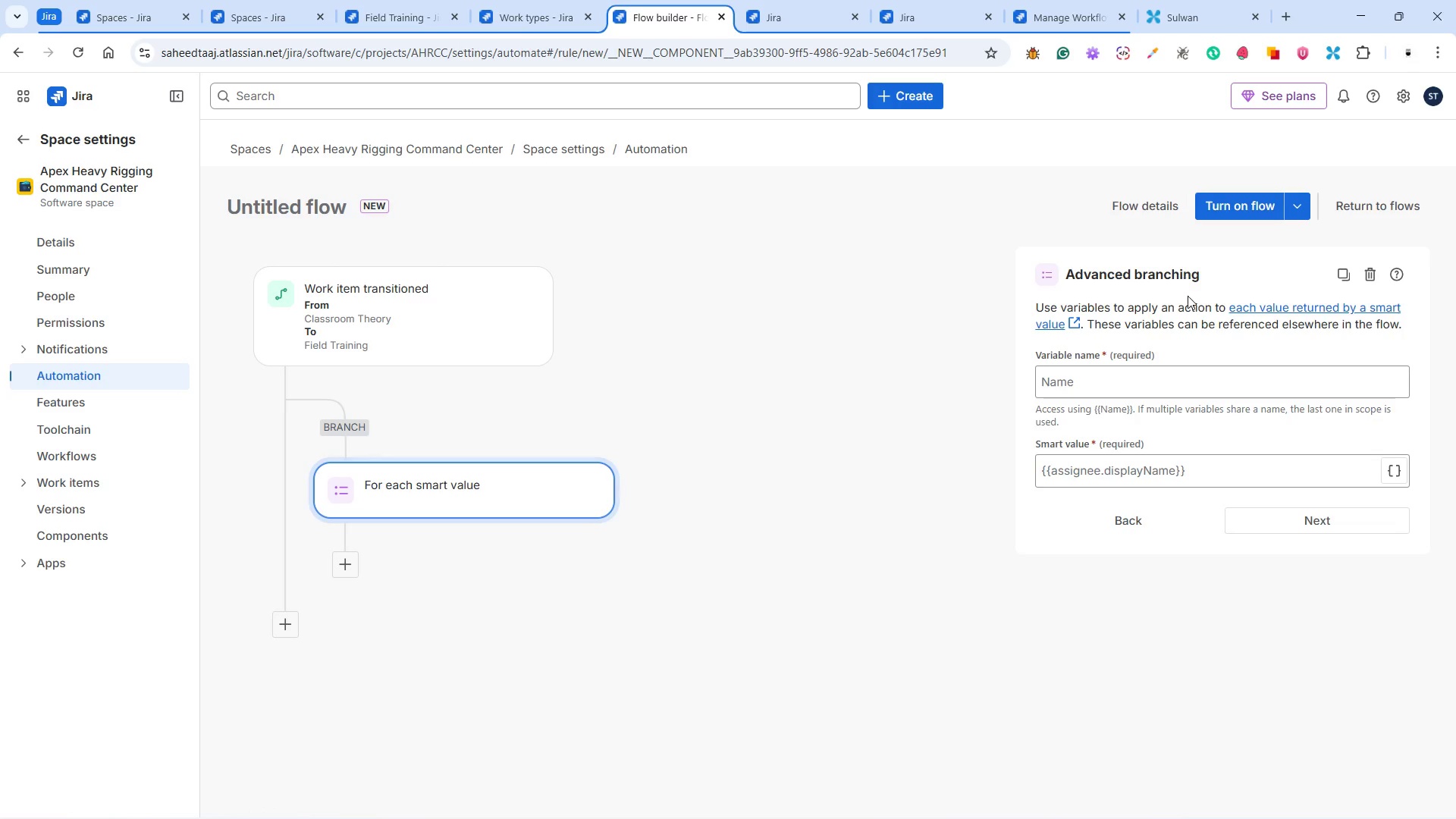 
wait(44.25)
 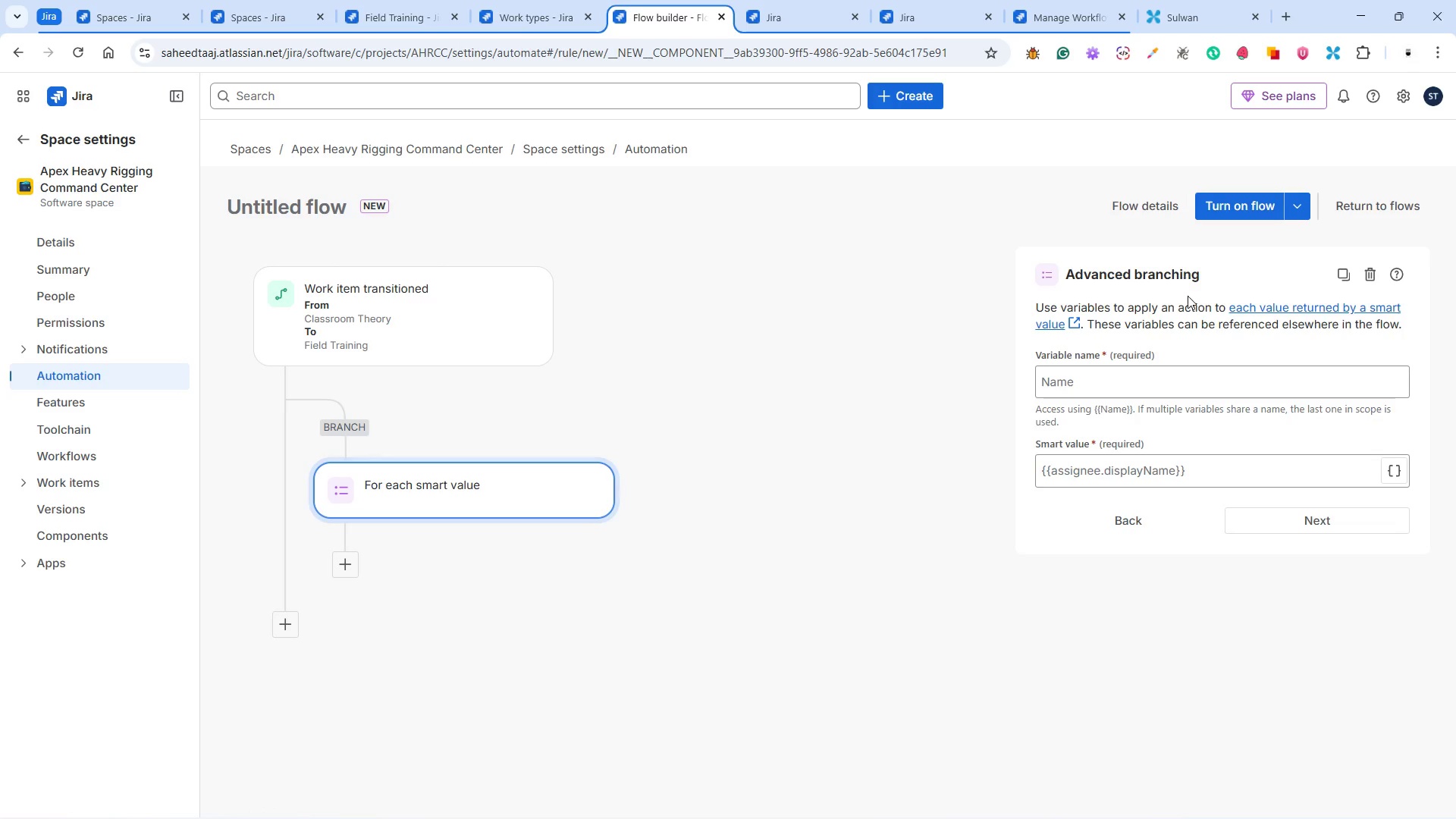 
left_click([1371, 271])
 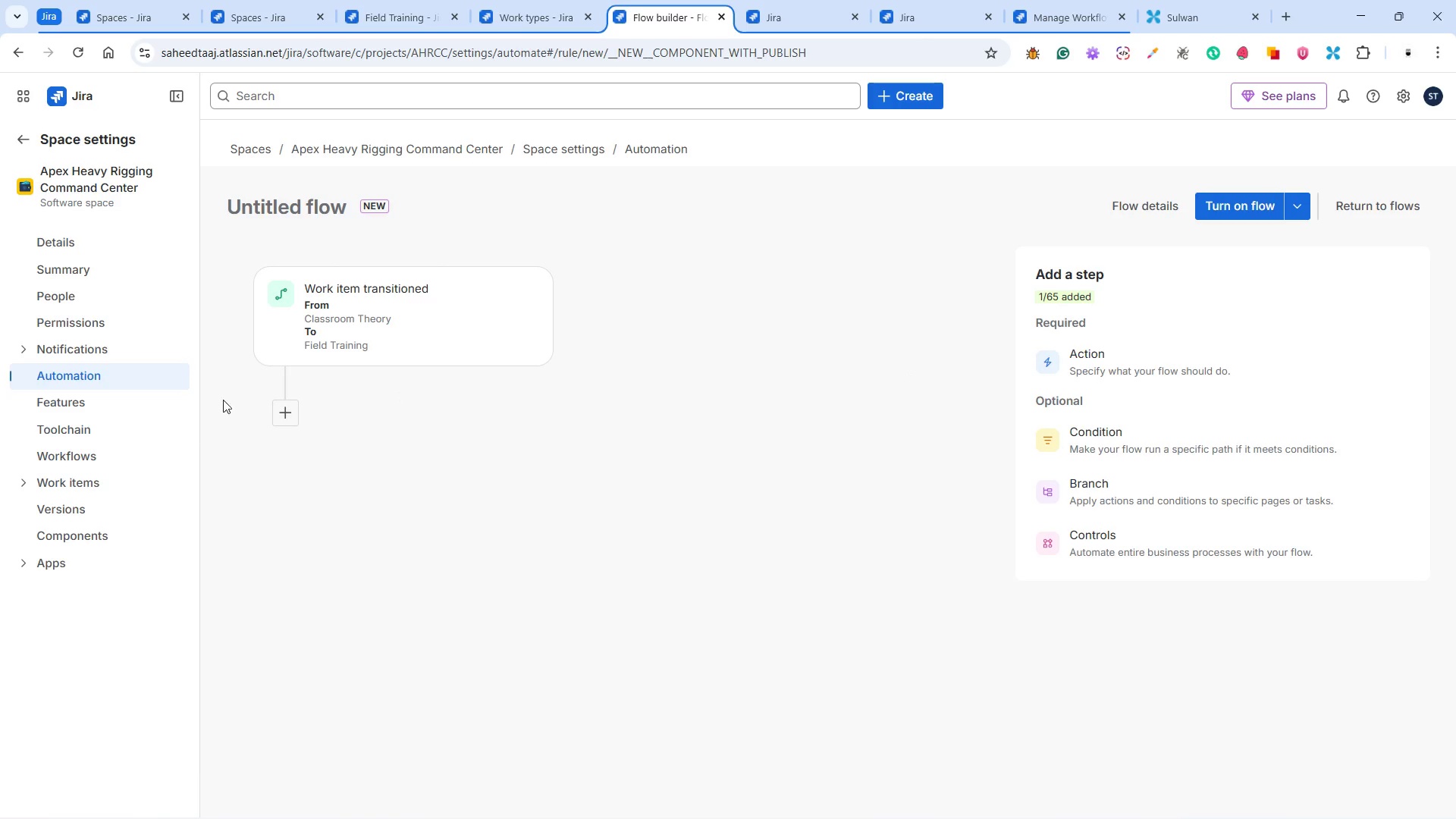 
left_click([118, 412])
 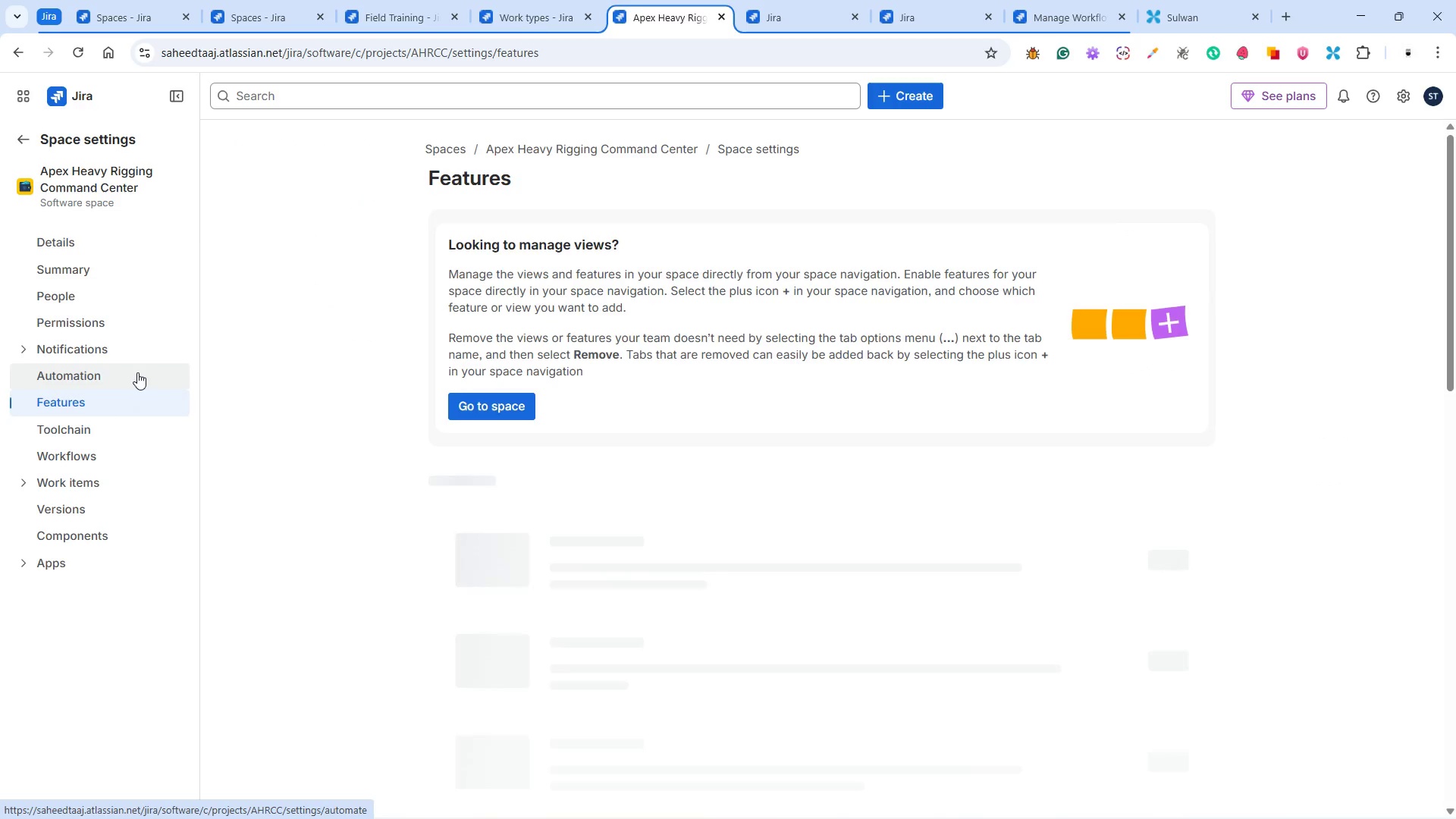 
left_click([138, 372])
 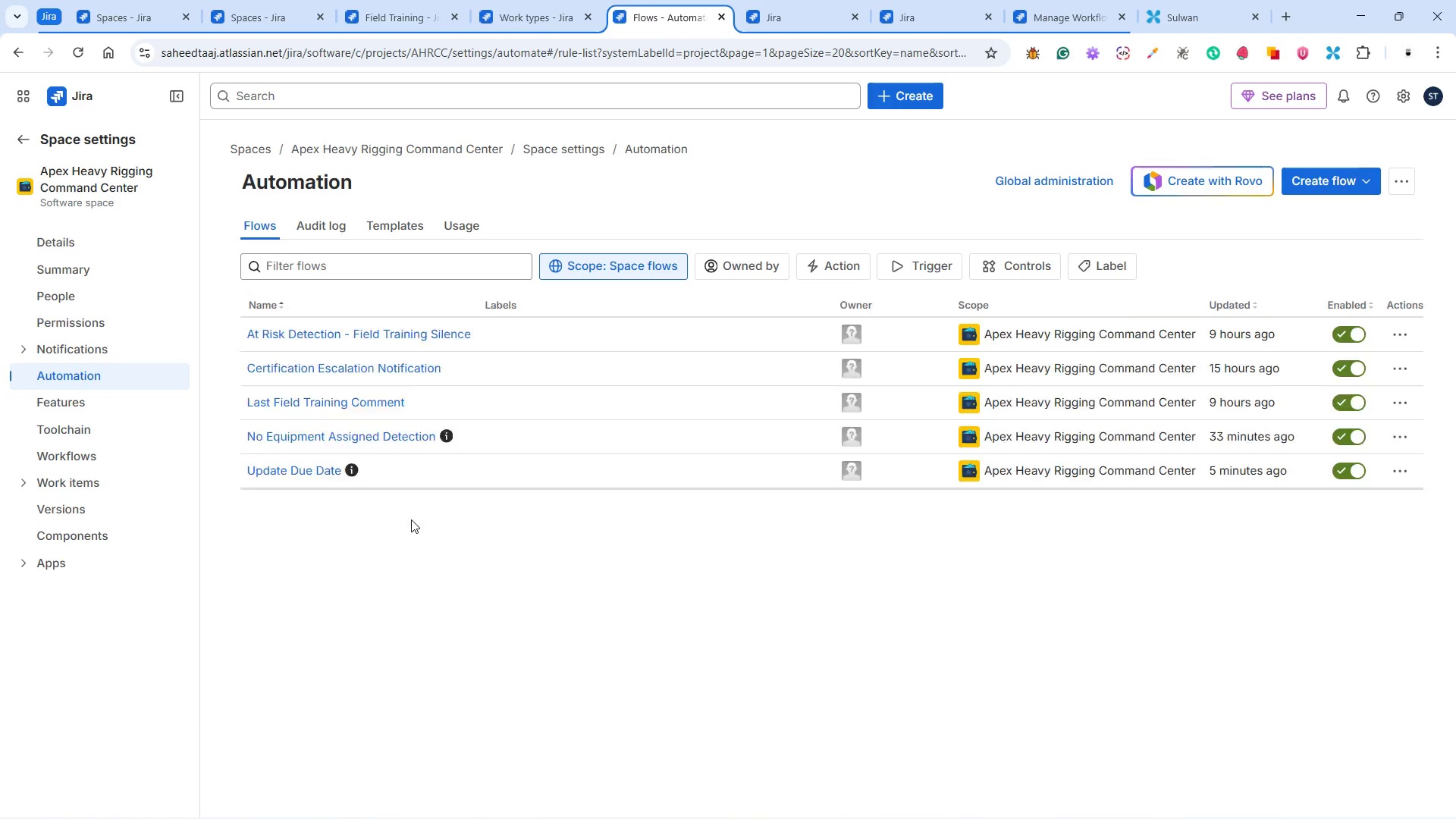 
wait(7.91)
 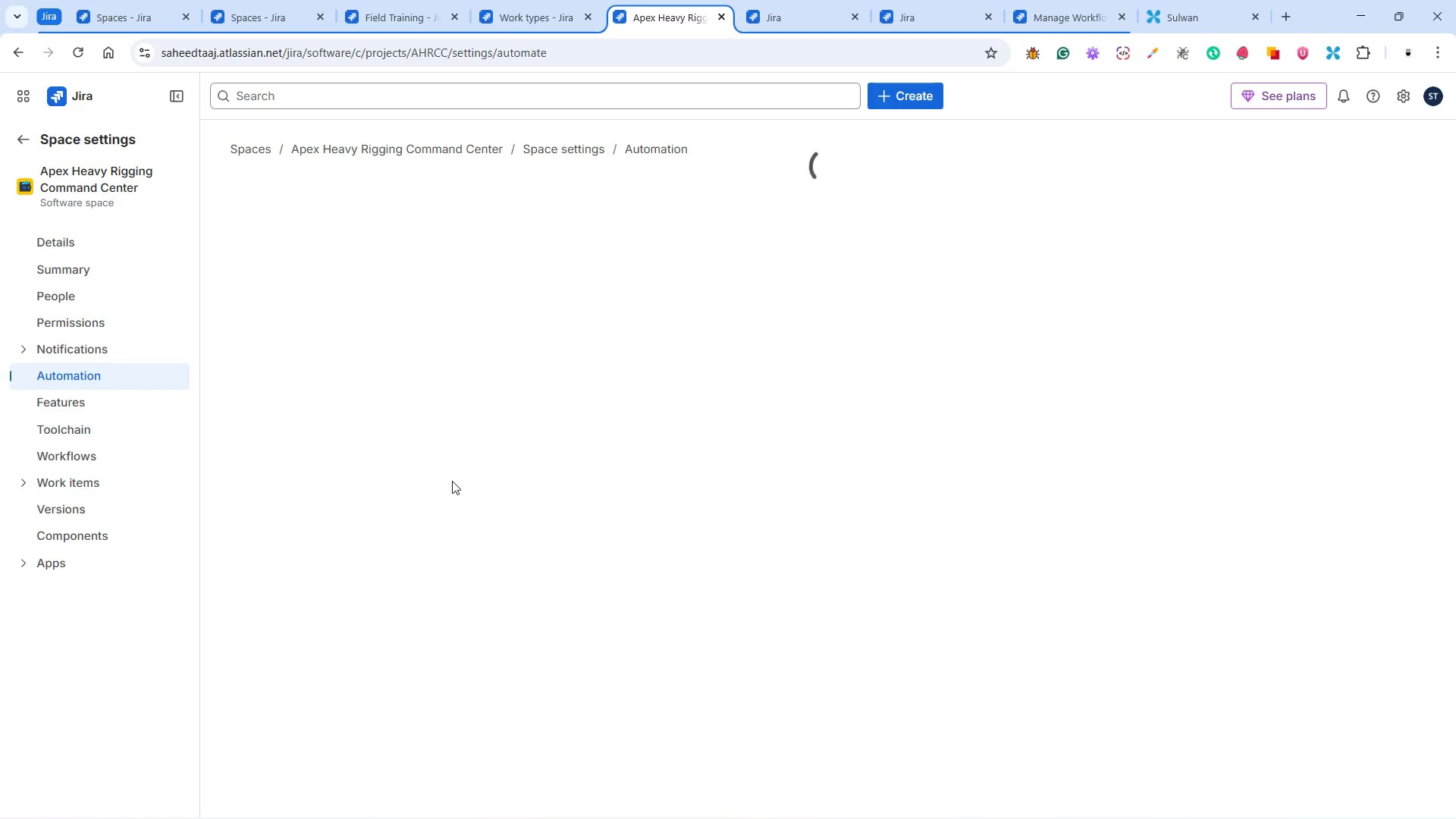 
left_click([300, 500])
 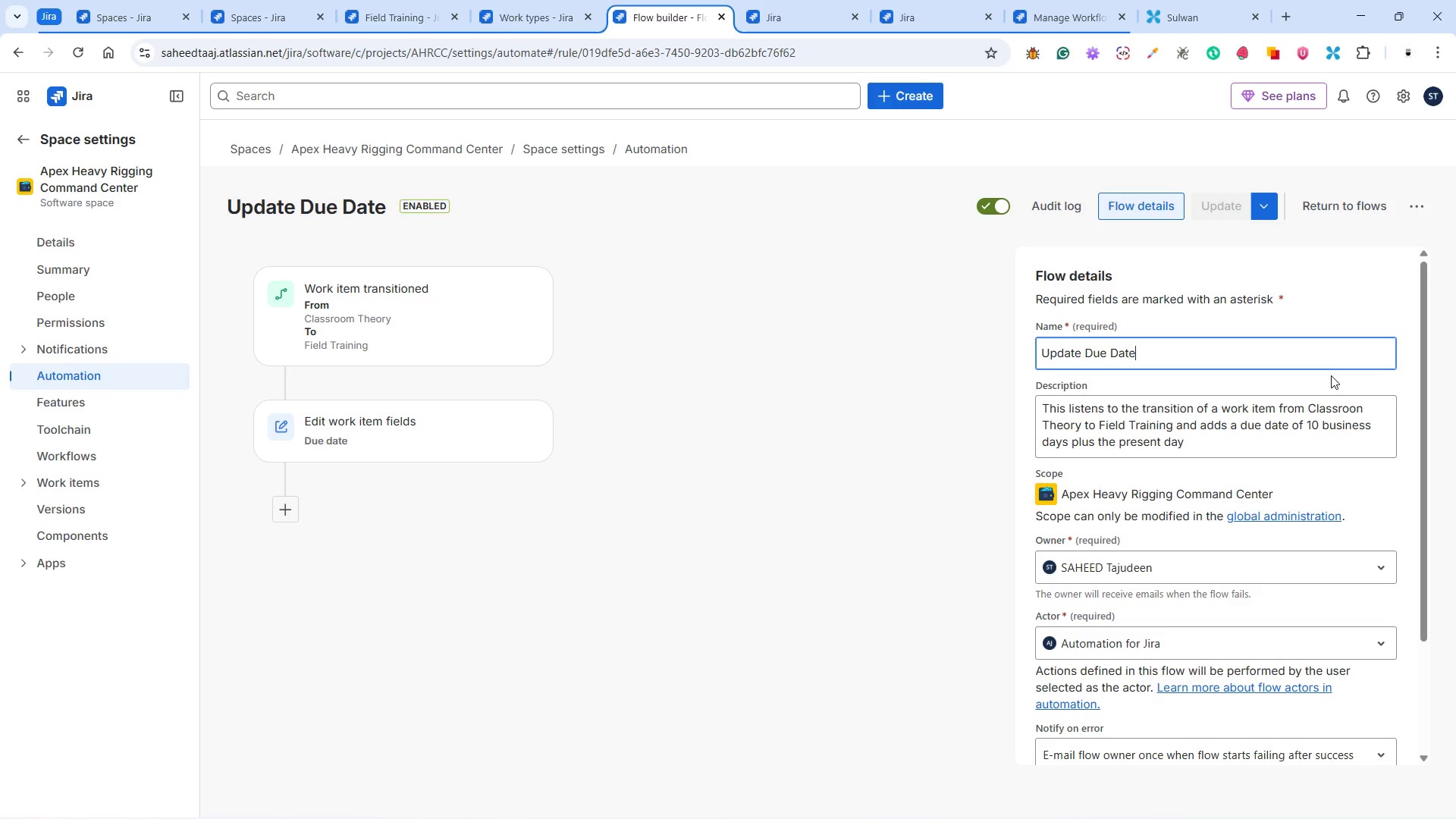 
wait(7.89)
 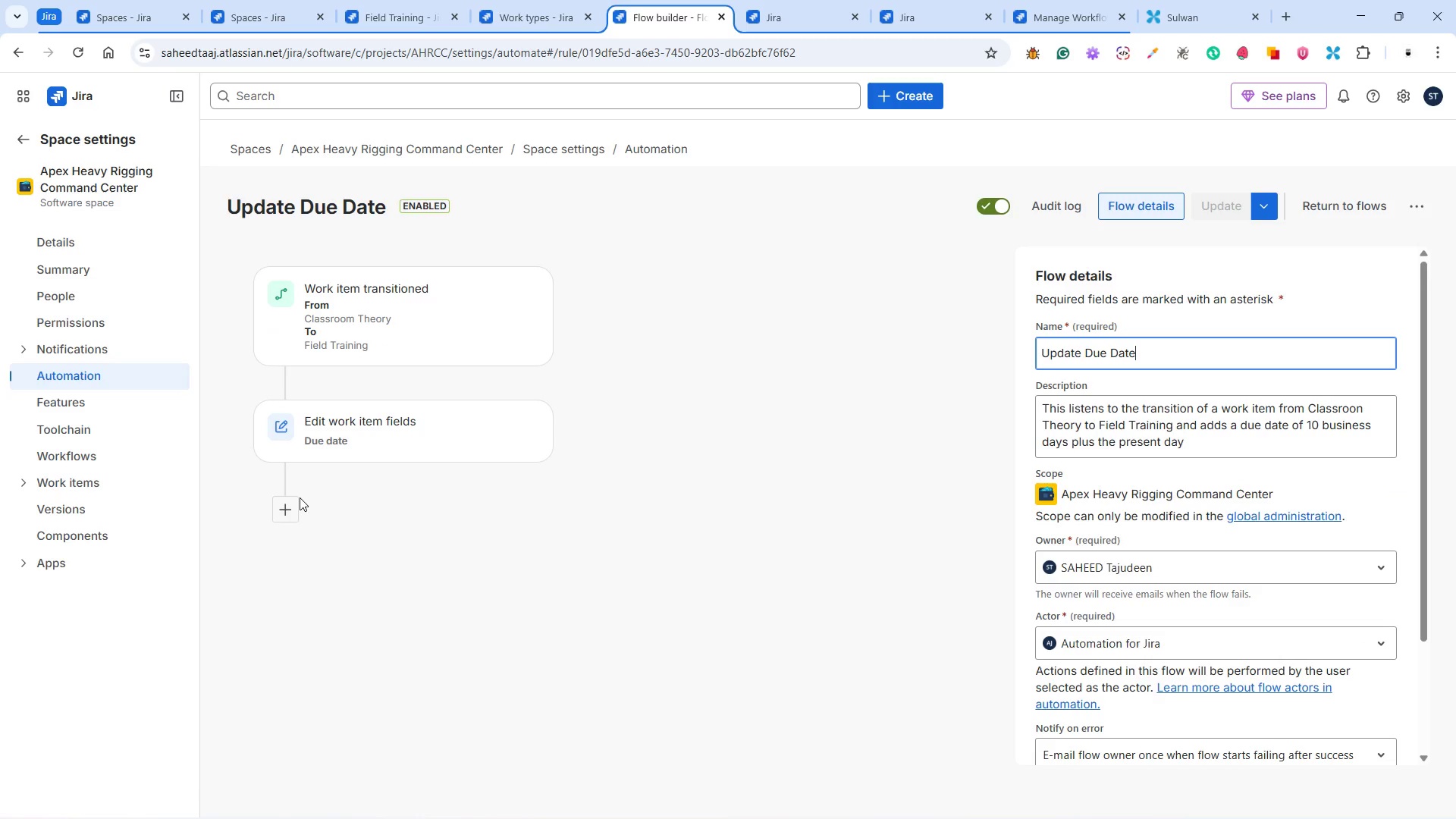 
scroll: coordinate [1219, 274], scroll_direction: up, amount: 3.0
 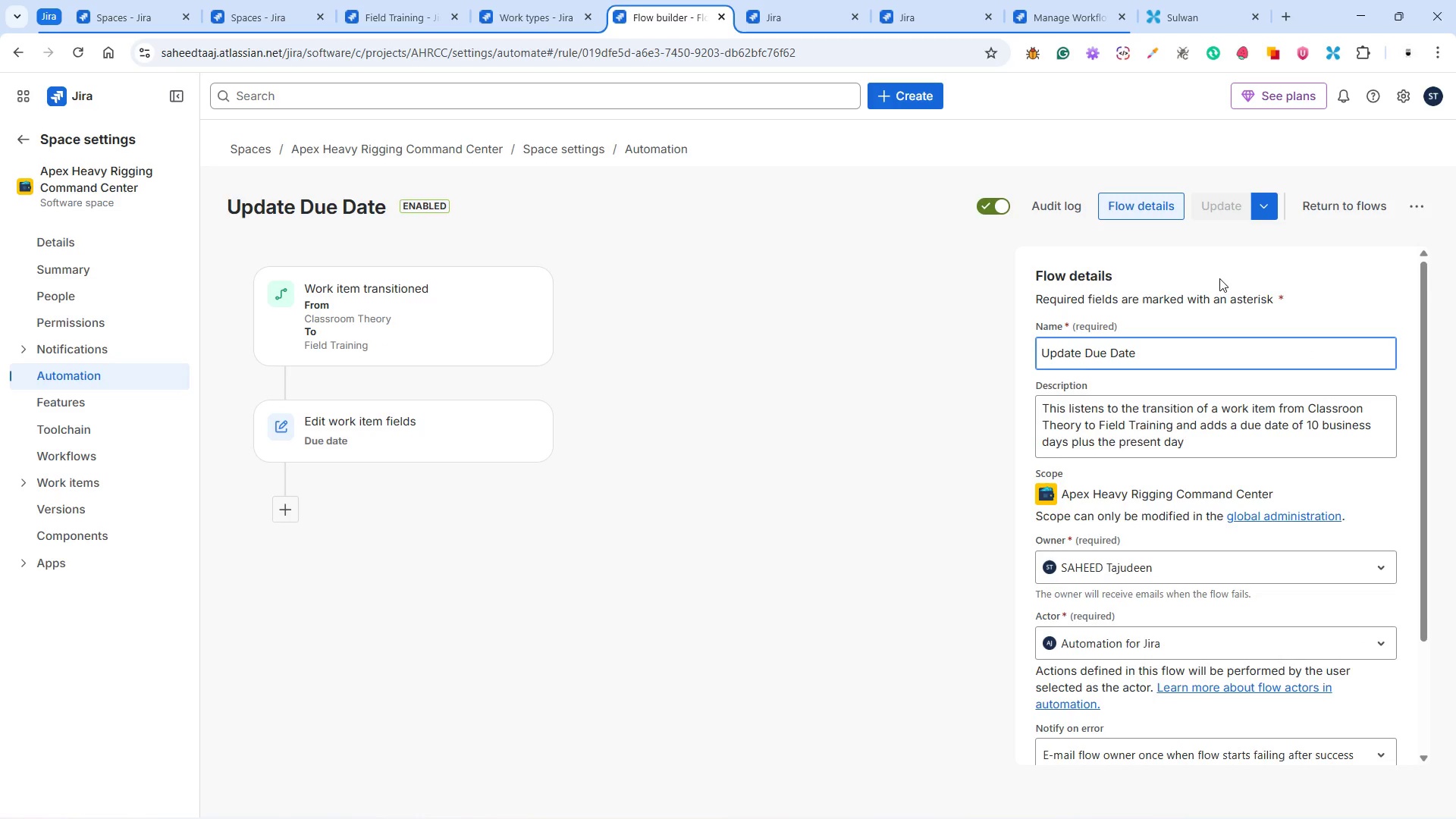 
scroll: coordinate [1213, 283], scroll_direction: down, amount: 7.0
 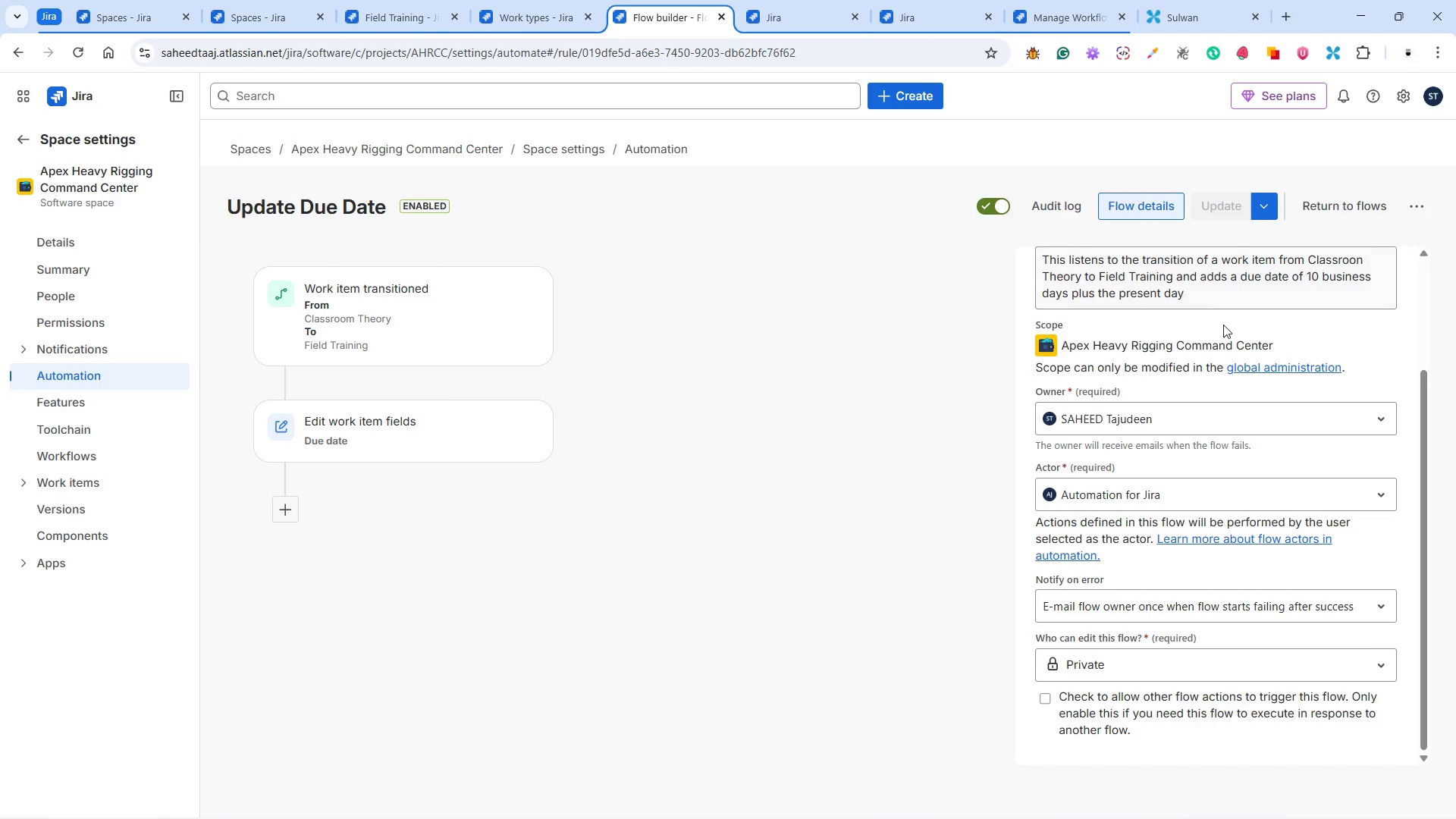 
scroll: coordinate [1227, 327], scroll_direction: up, amount: 4.0
 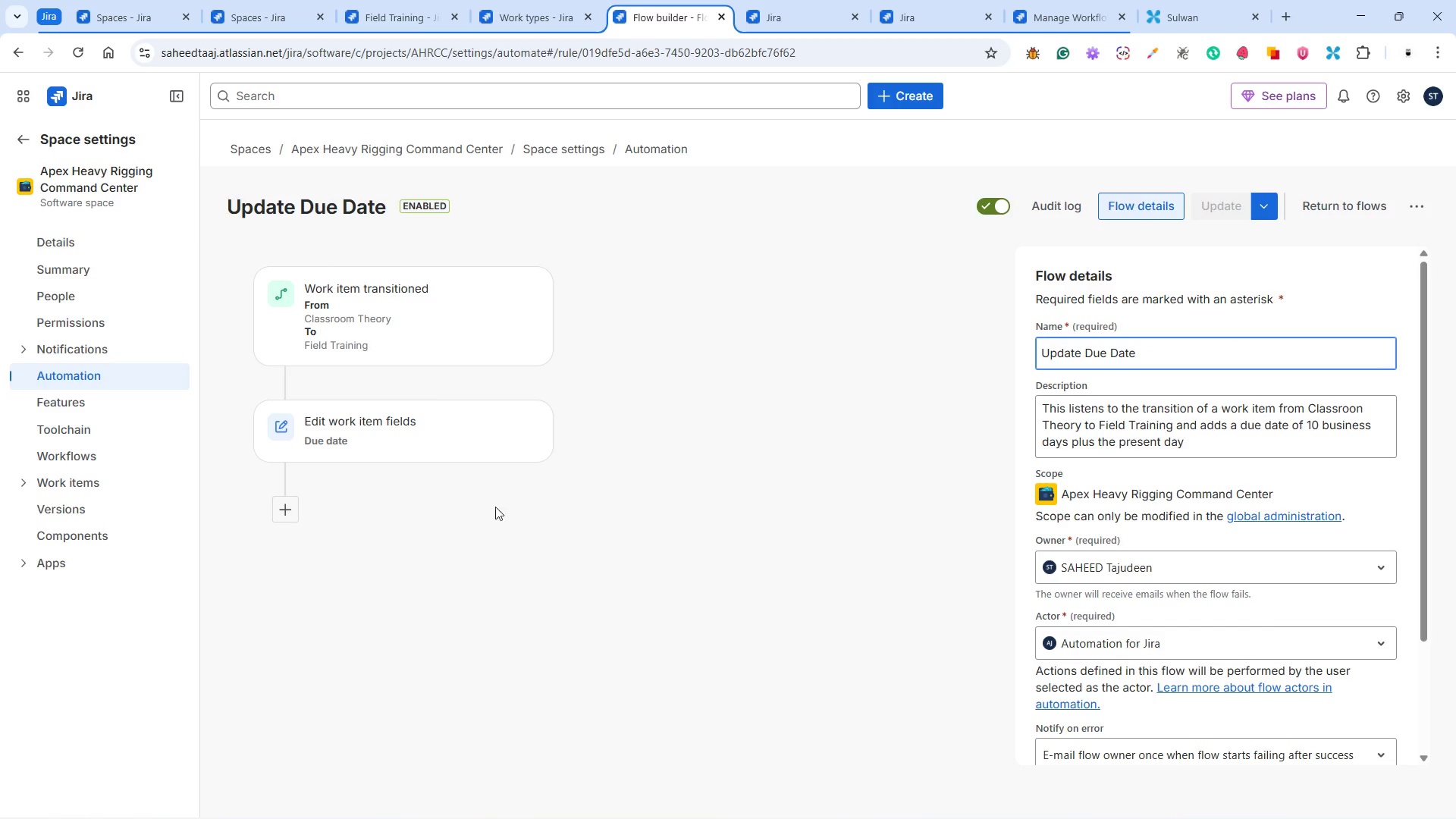 
left_click([492, 438])
 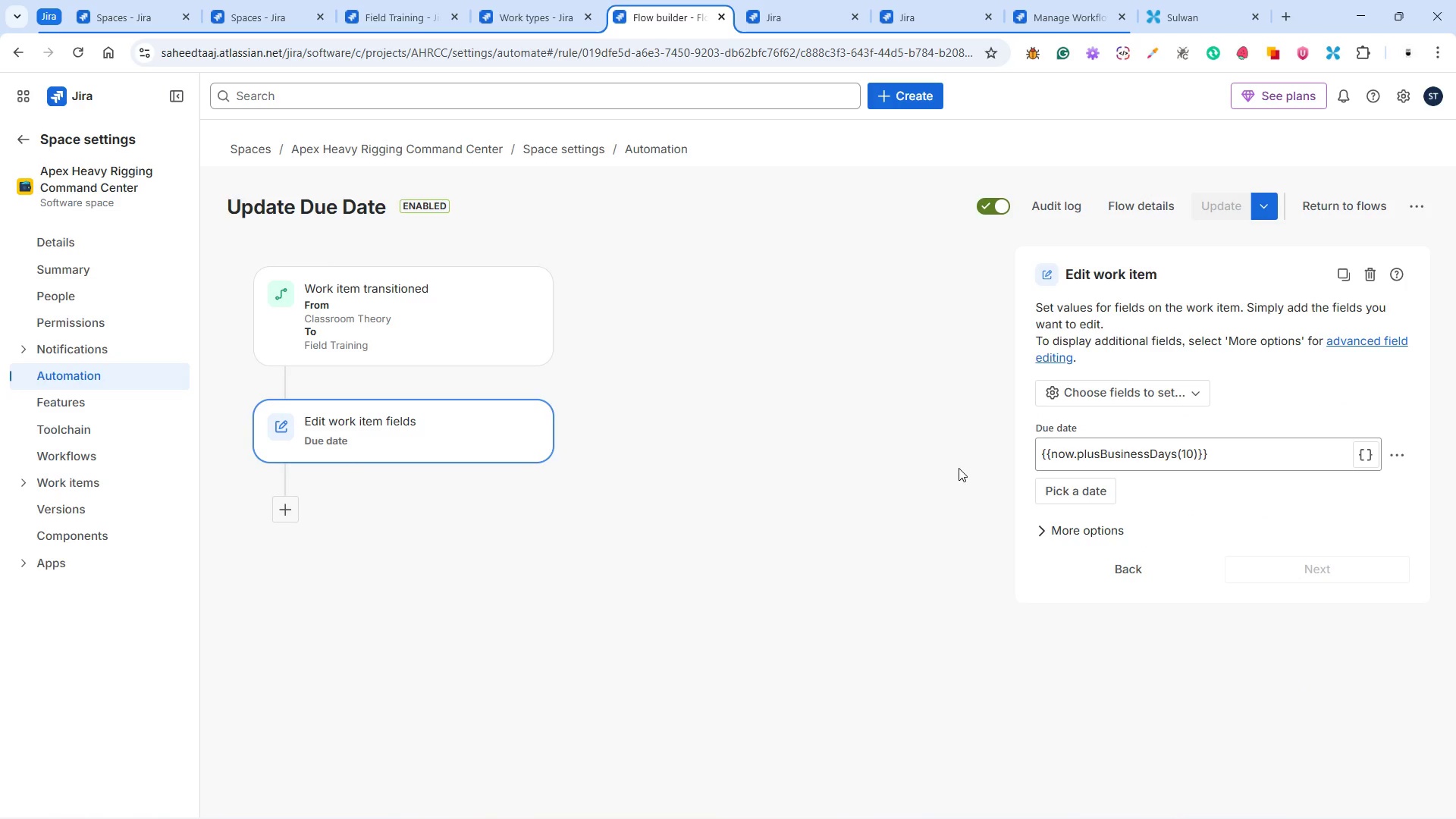 
left_click([523, 333])
 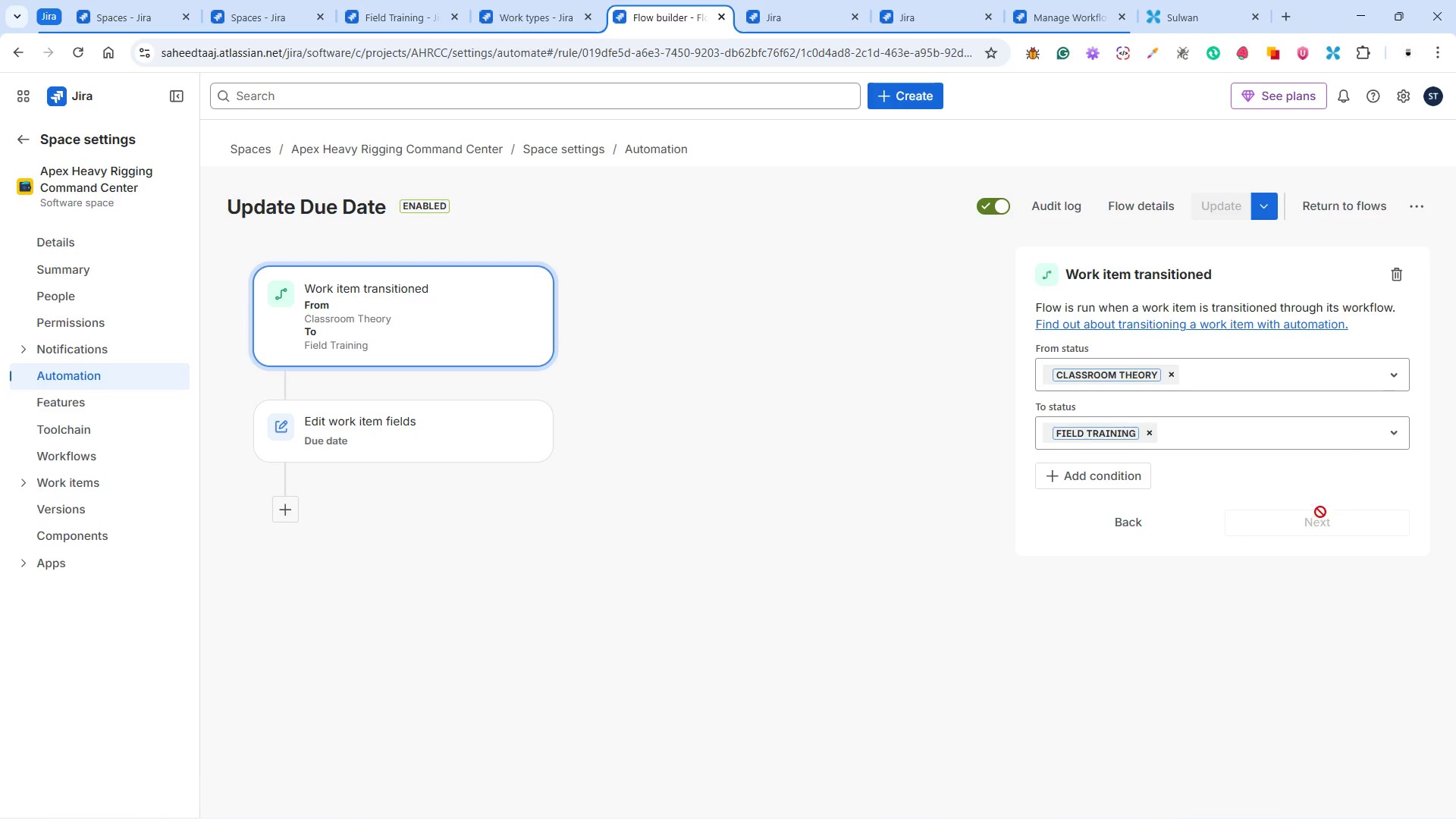 
wait(6.09)
 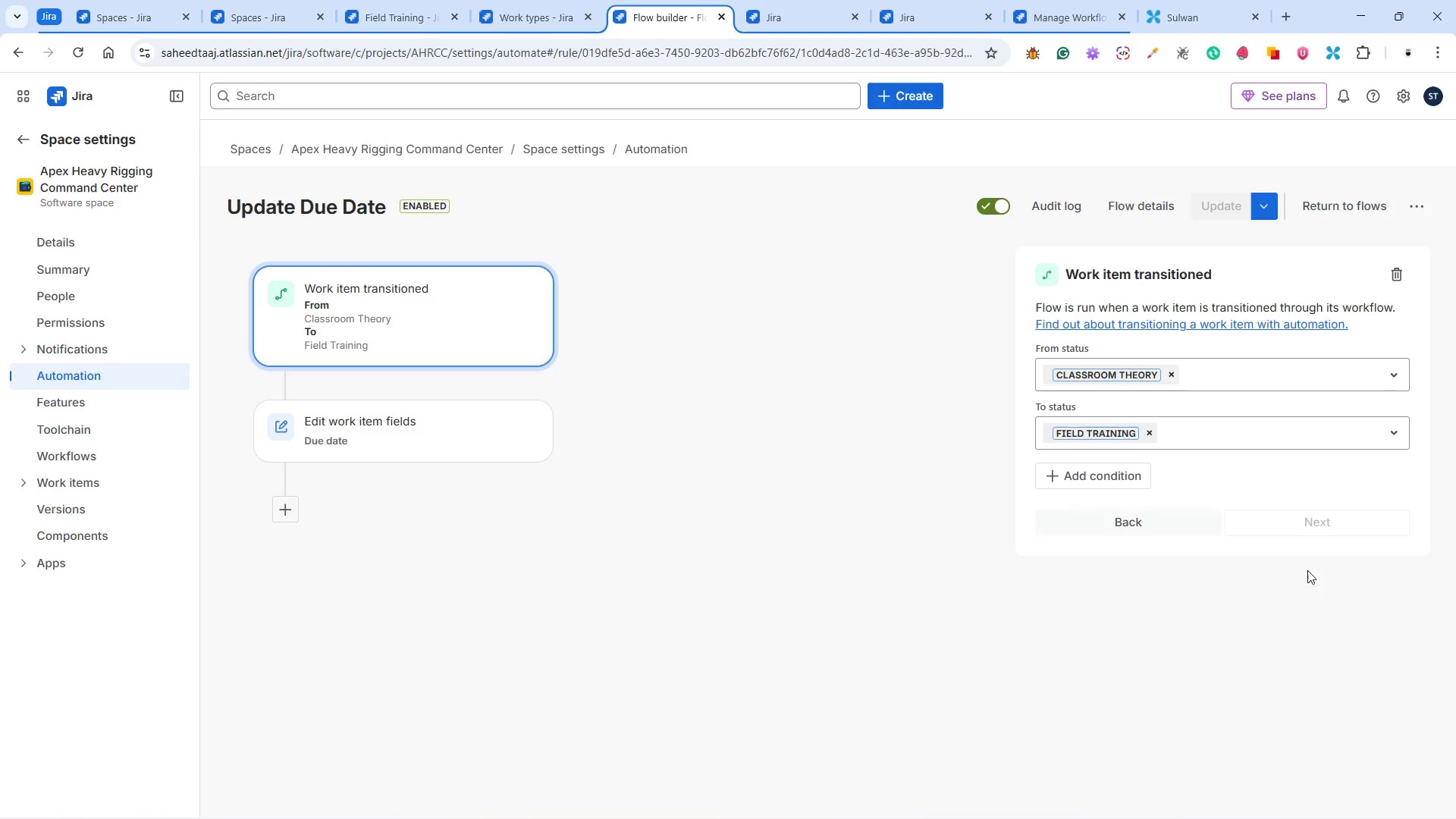 
left_click([1329, 202])
 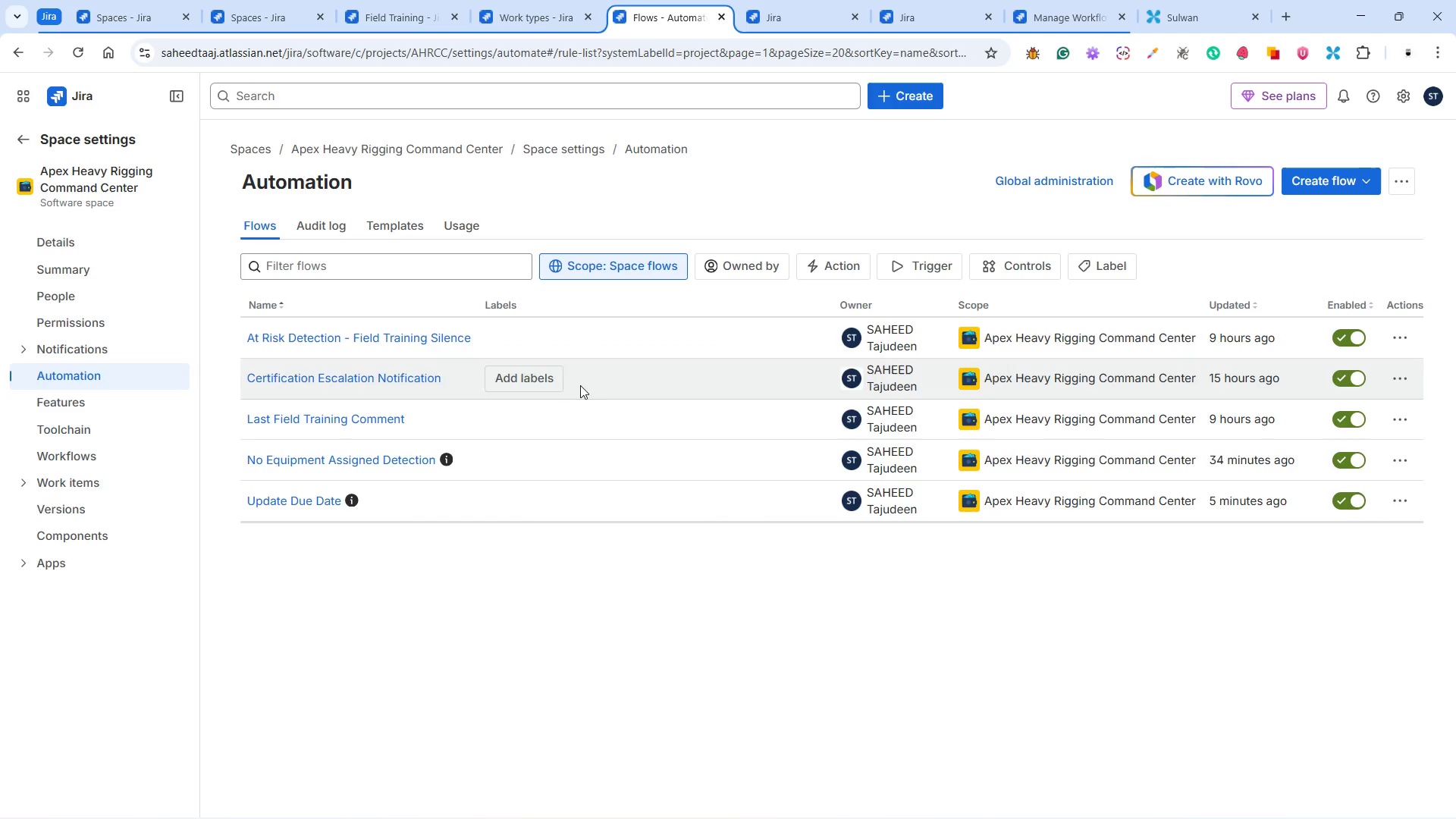 
left_click([306, 491])
 